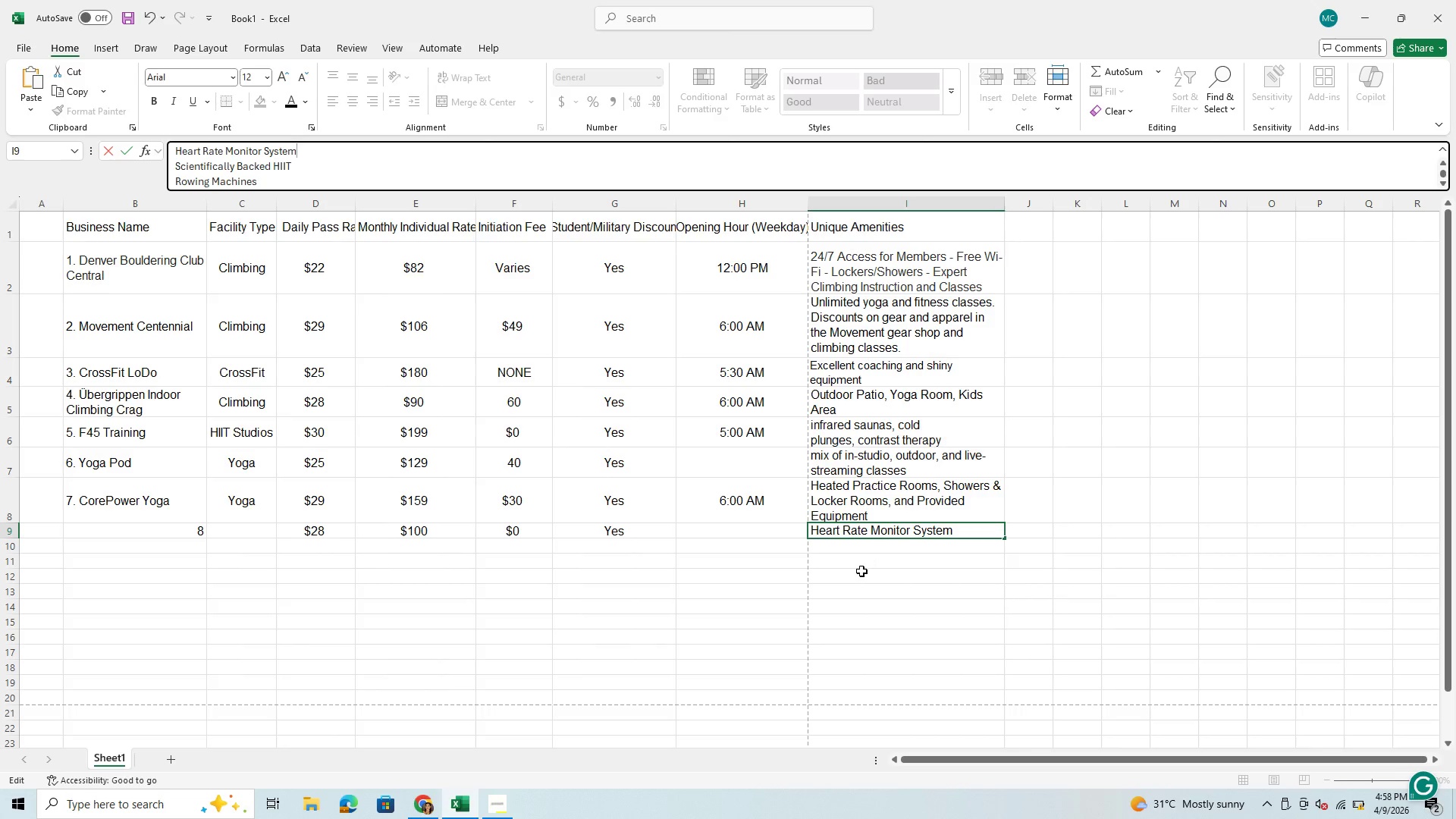 
left_click([866, 557])
 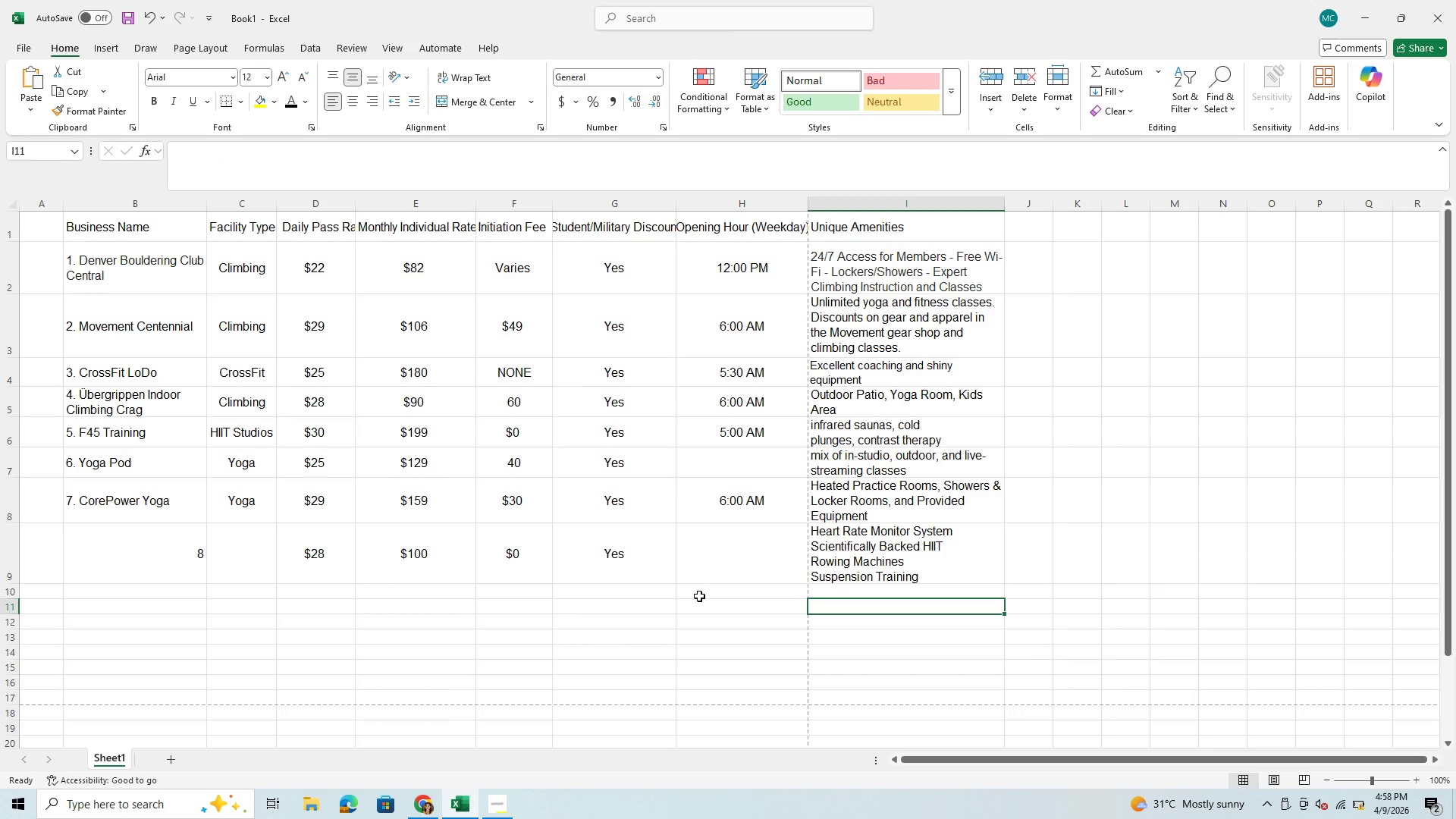 
wait(6.95)
 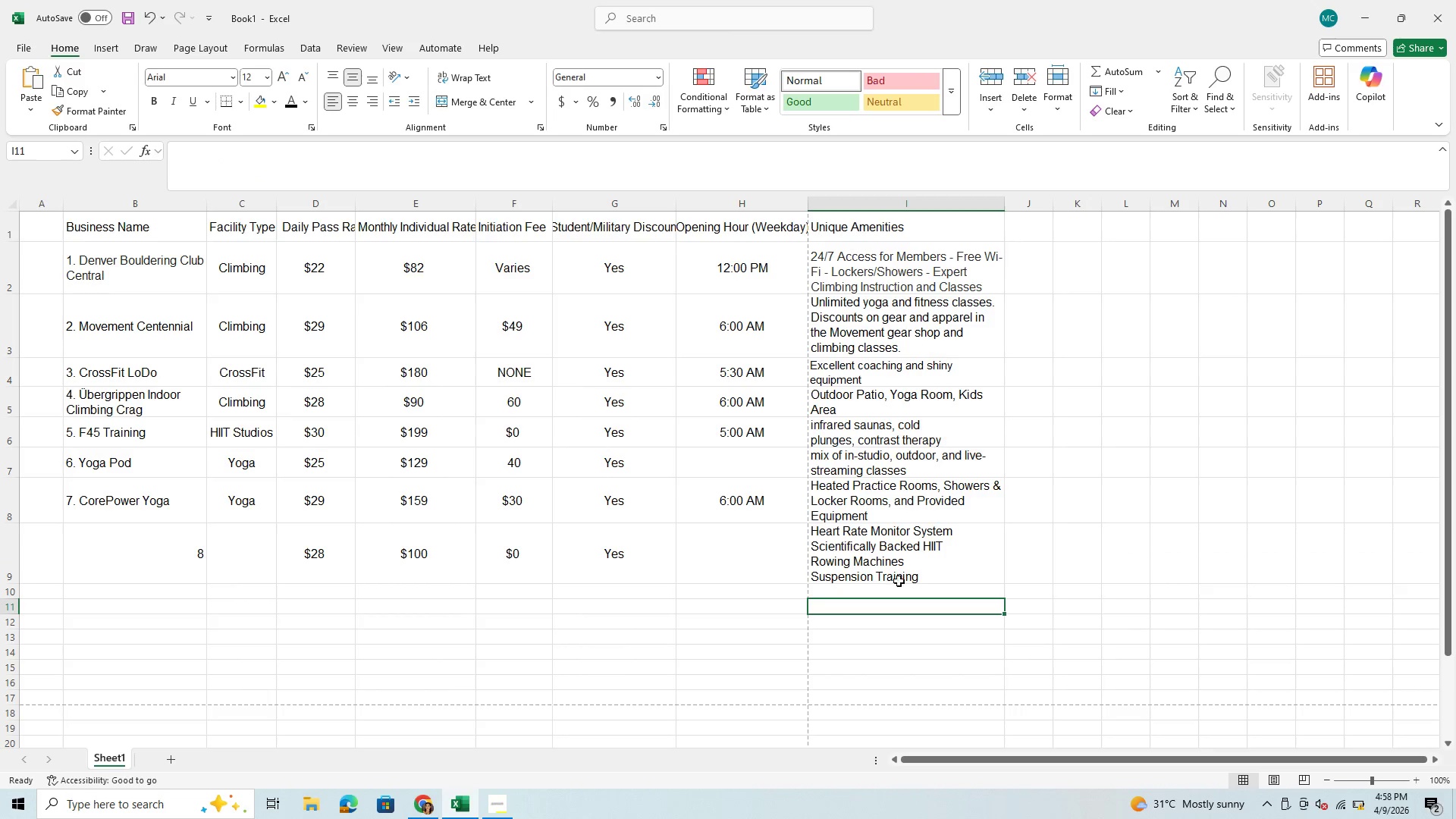 
left_click([425, 811])
 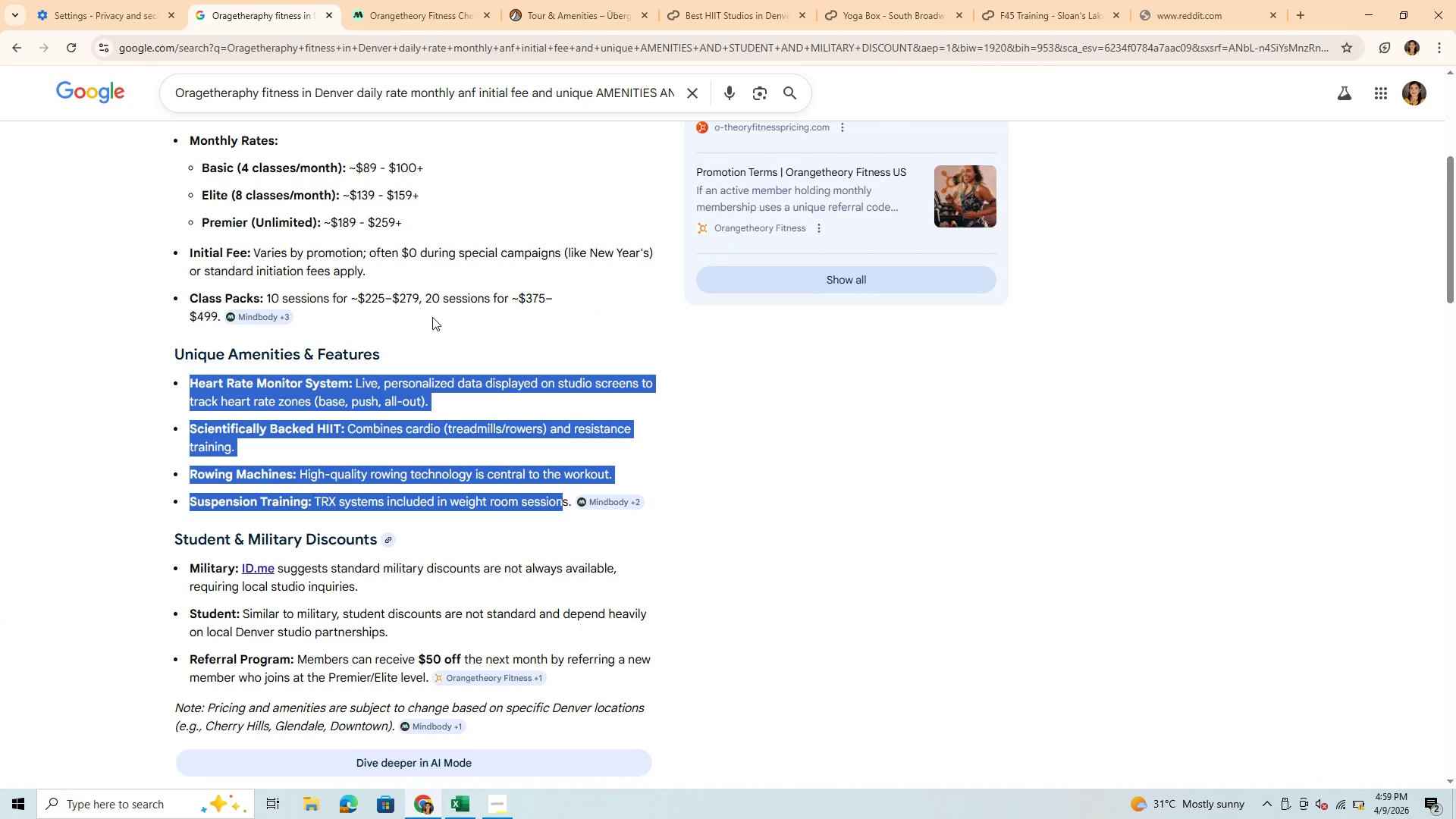 
scroll: coordinate [432, 379], scroll_direction: none, amount: 0.0
 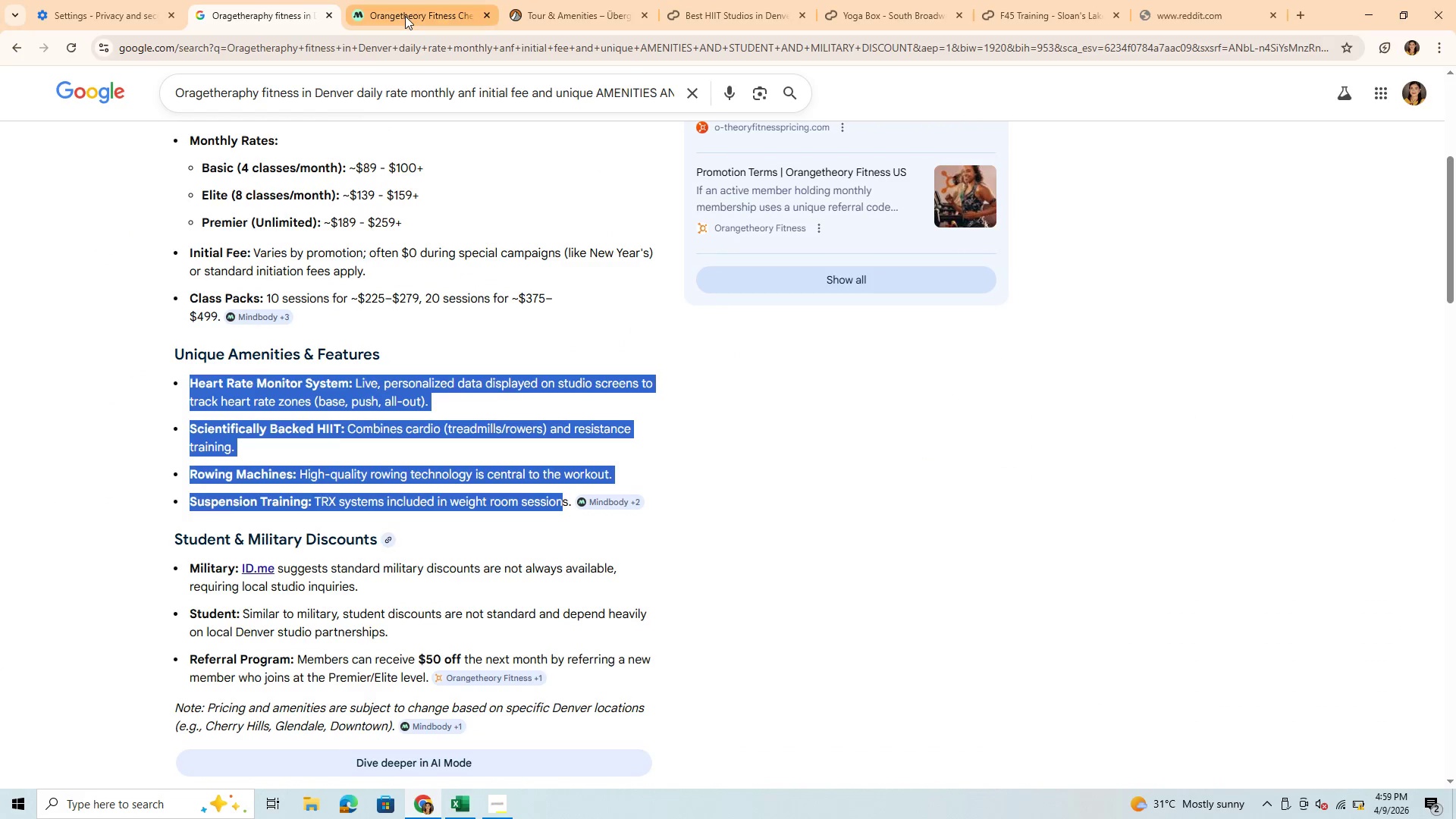 
left_click([405, 16])
 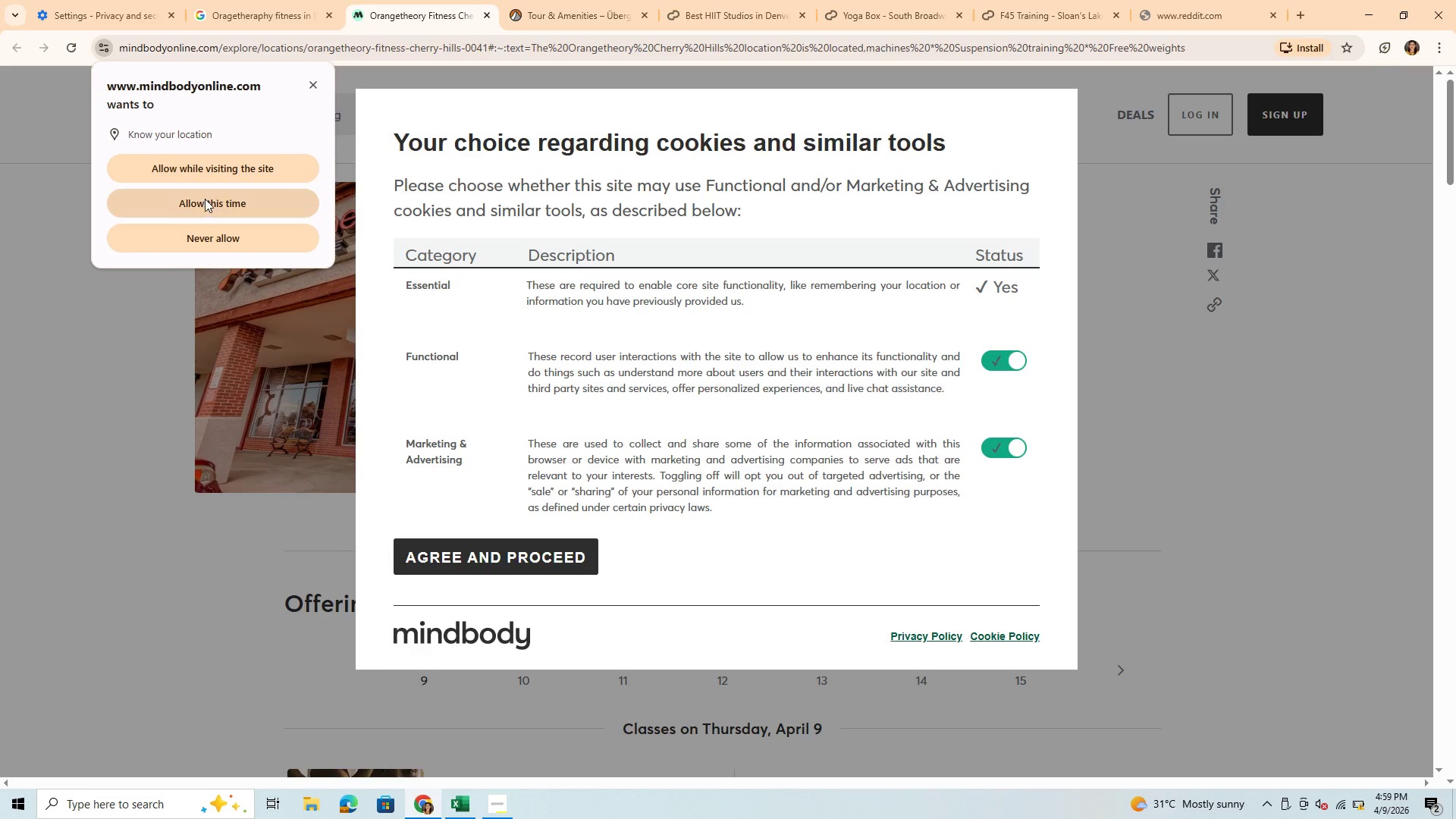 
left_click([212, 201])
 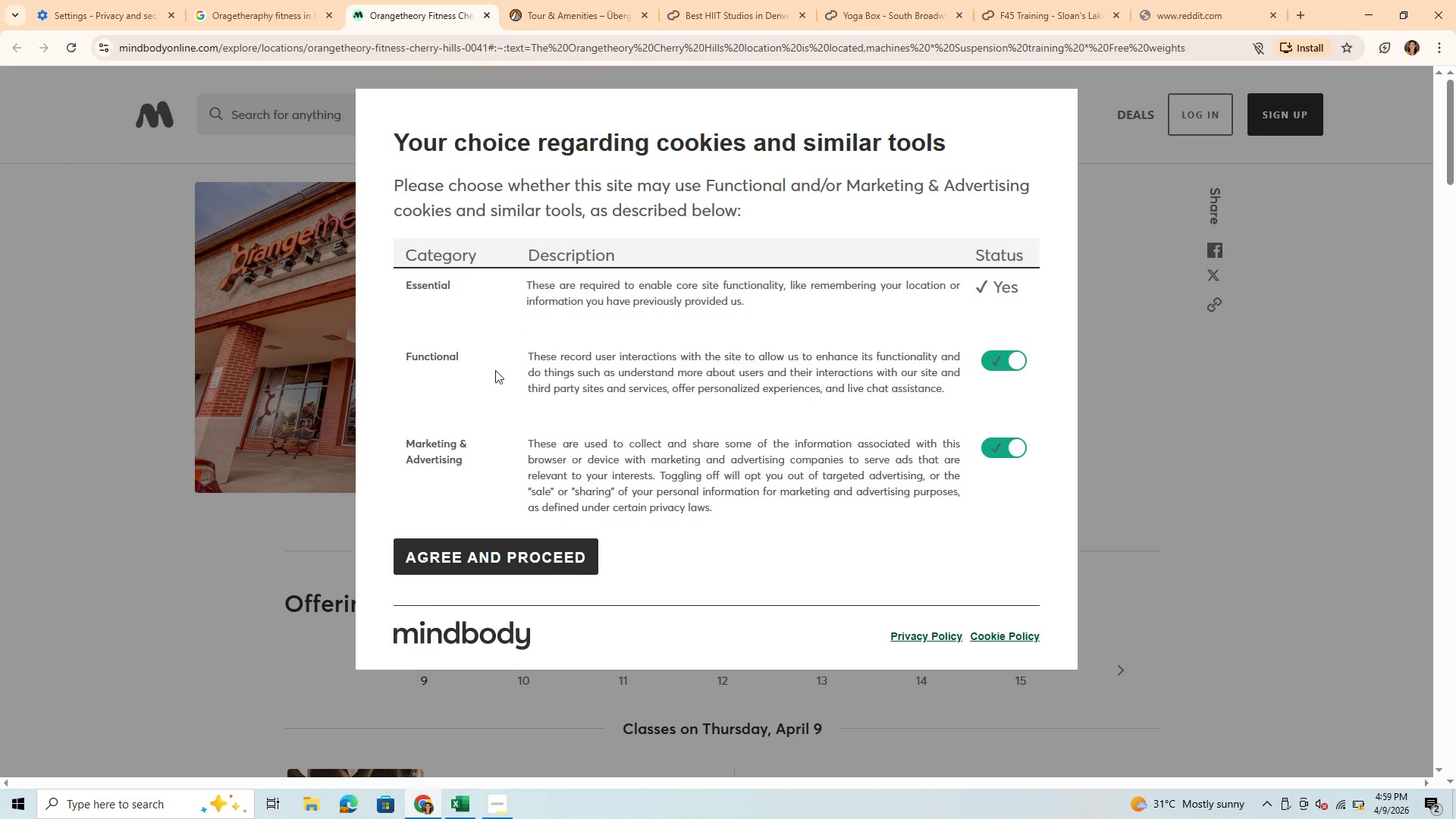 
wait(6.53)
 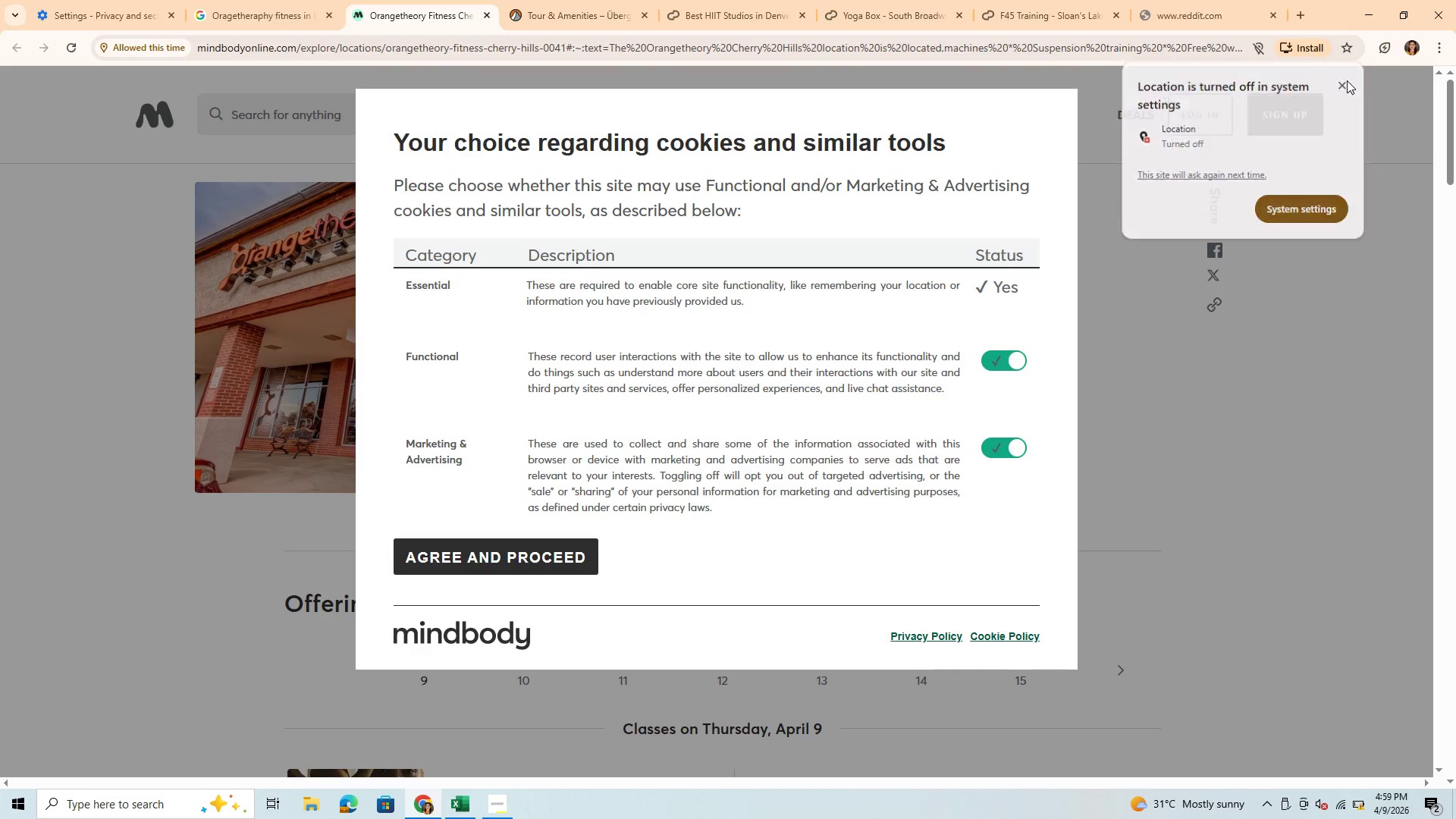 
left_click([497, 550])
 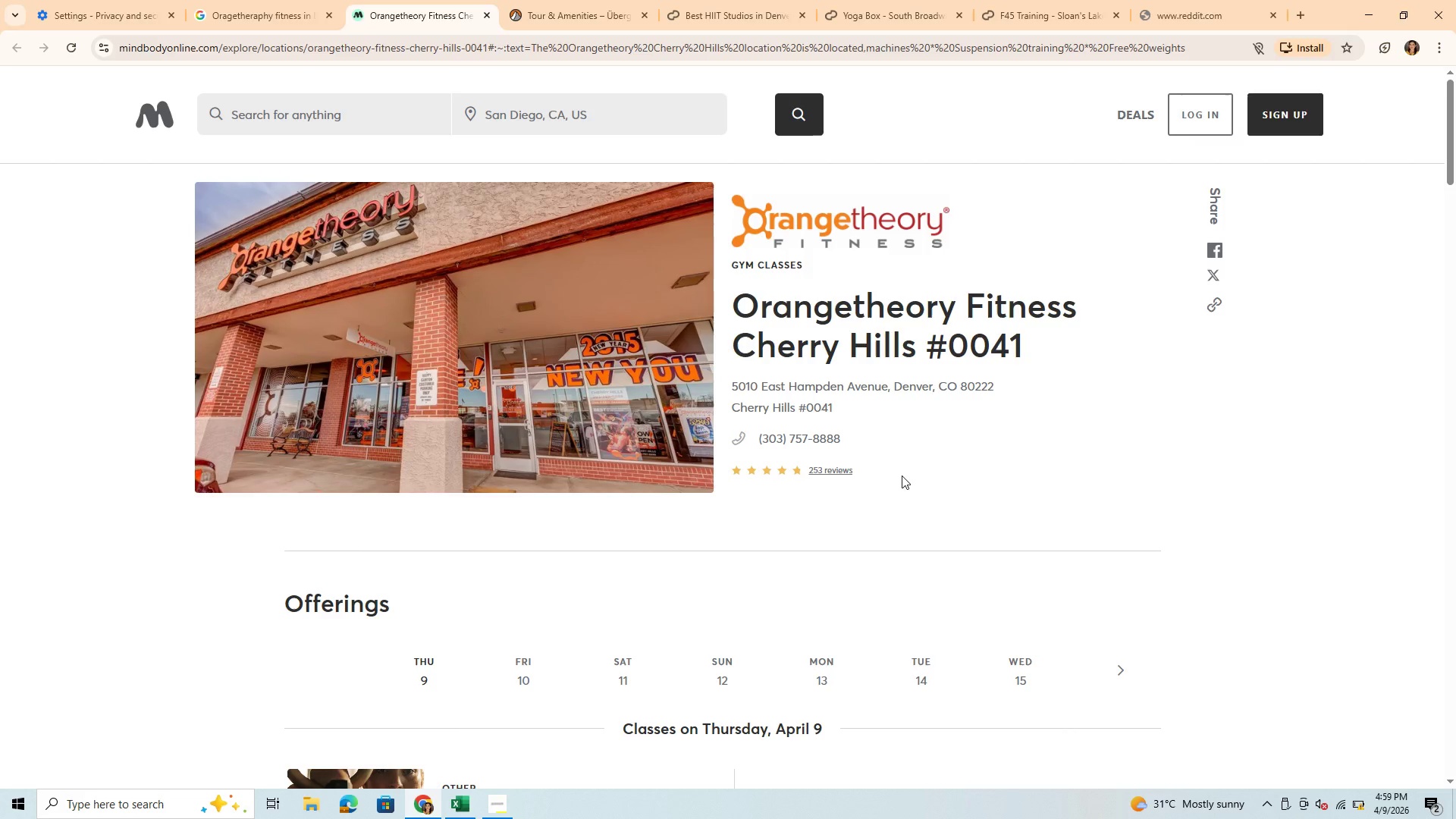 
scroll: coordinate [902, 475], scroll_direction: up, amount: 2.0
 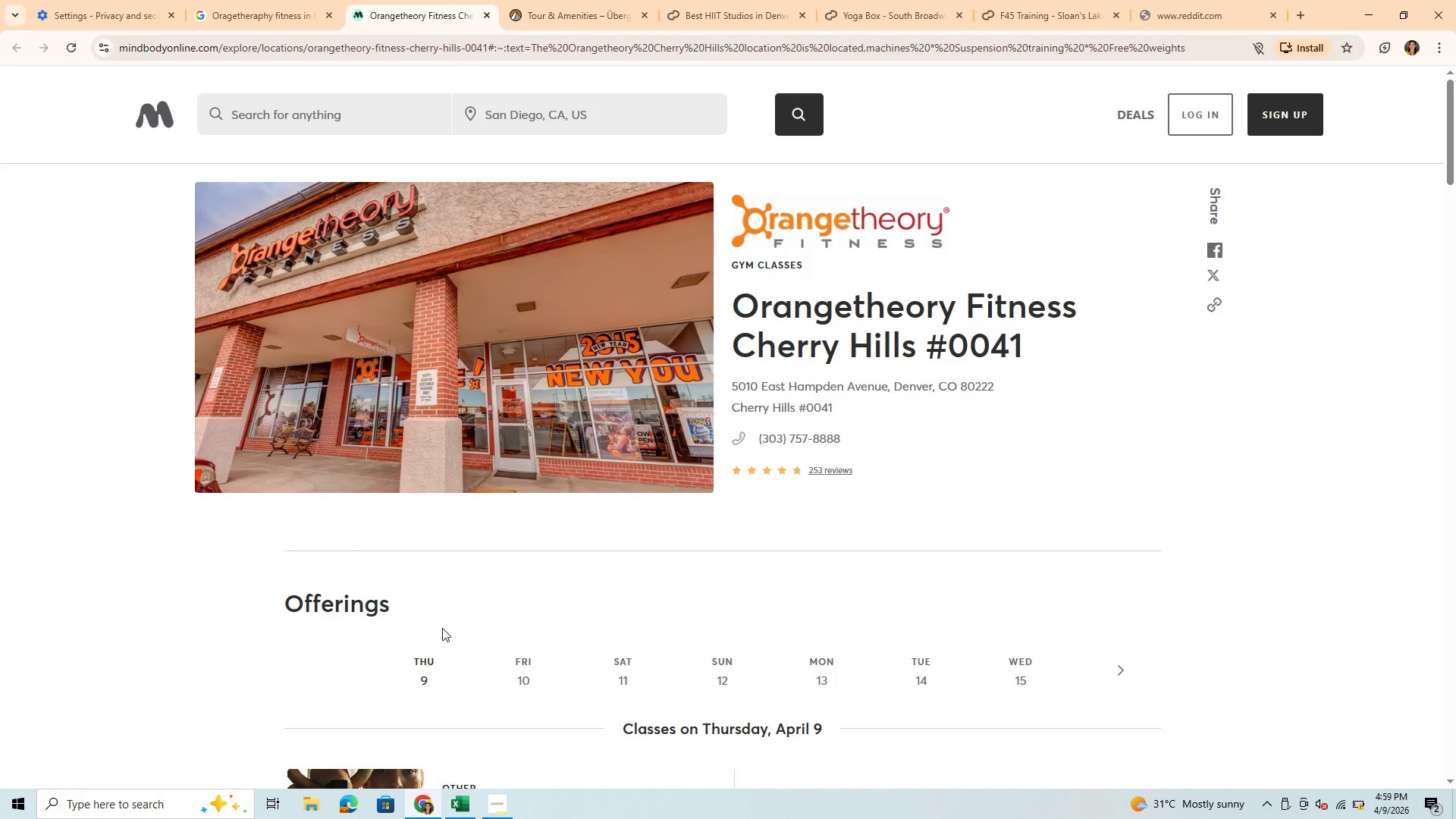 
scroll: coordinate [442, 628], scroll_direction: down, amount: 6.0
 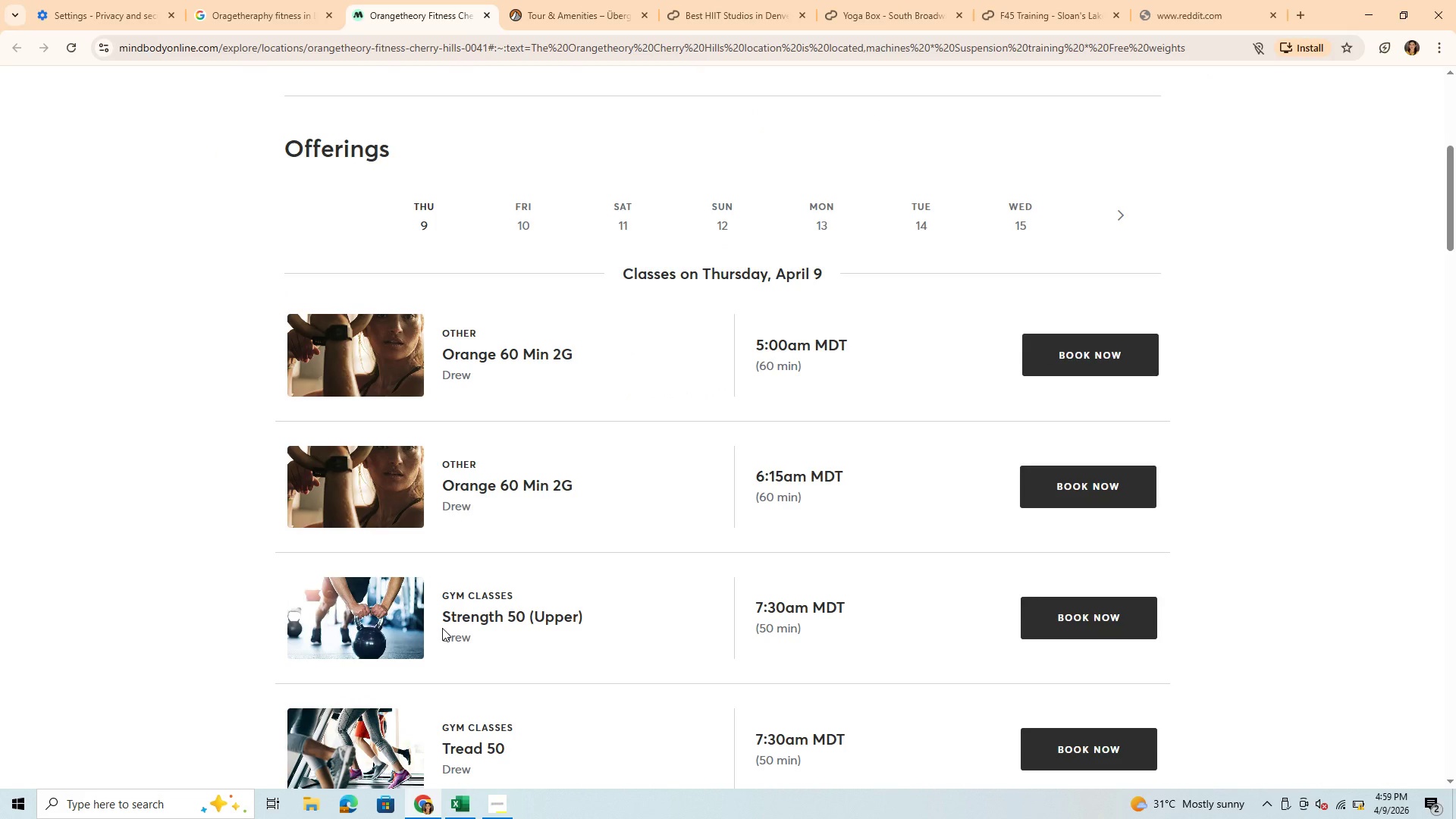 
scroll: coordinate [333, 143], scroll_direction: up, amount: 6.0
 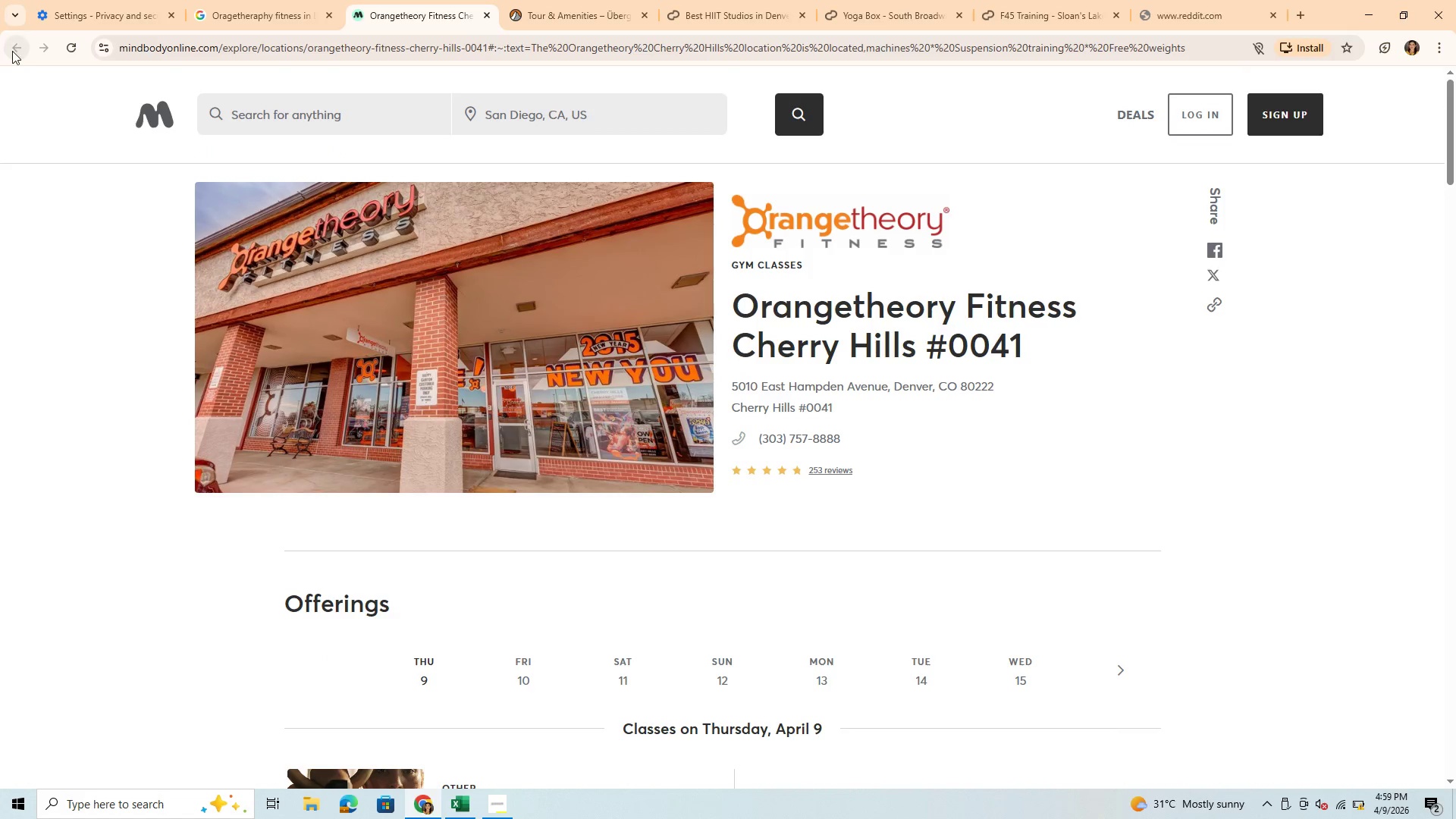 
left_click([14, 52])
 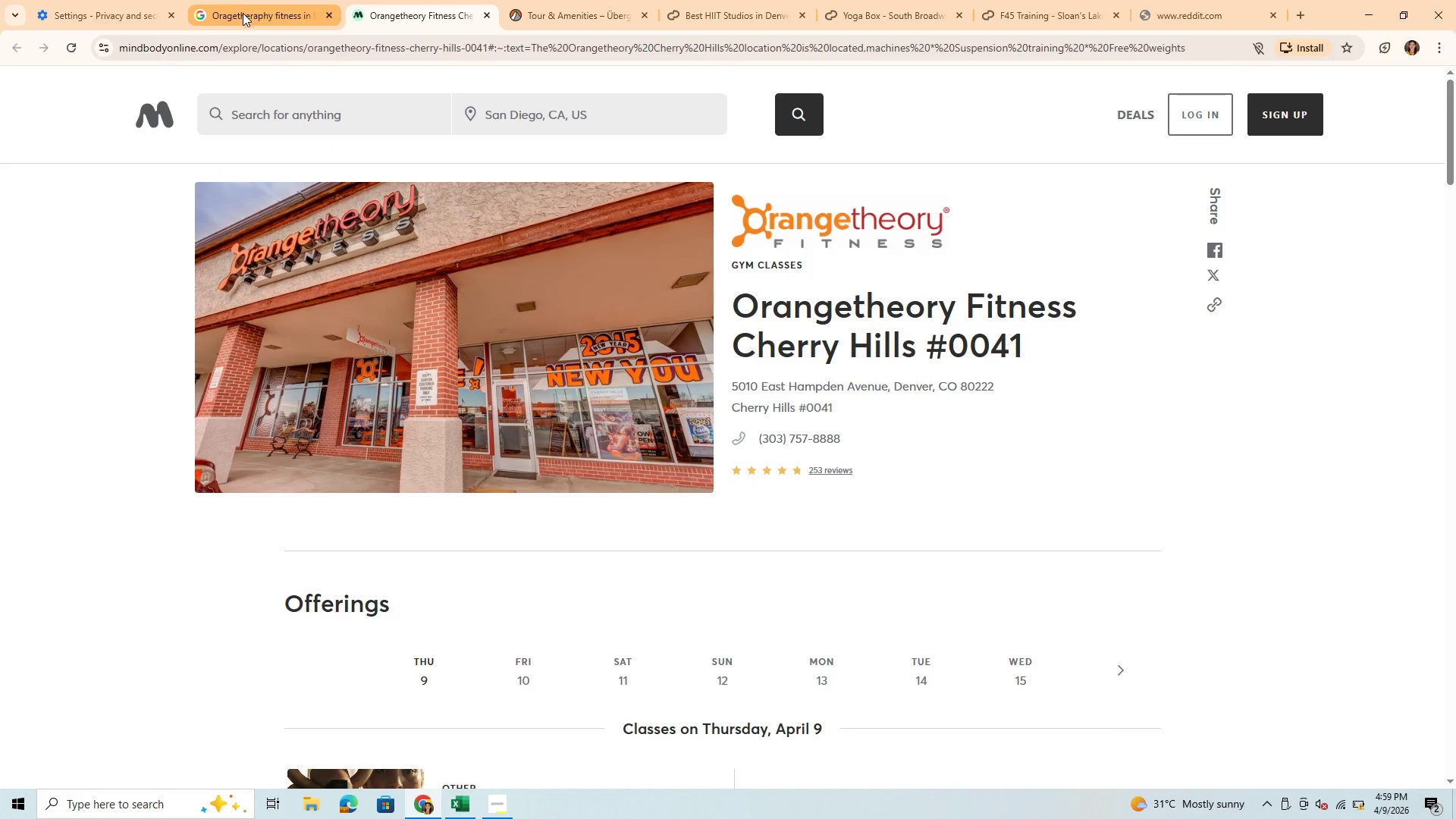 
left_click([243, 14])
 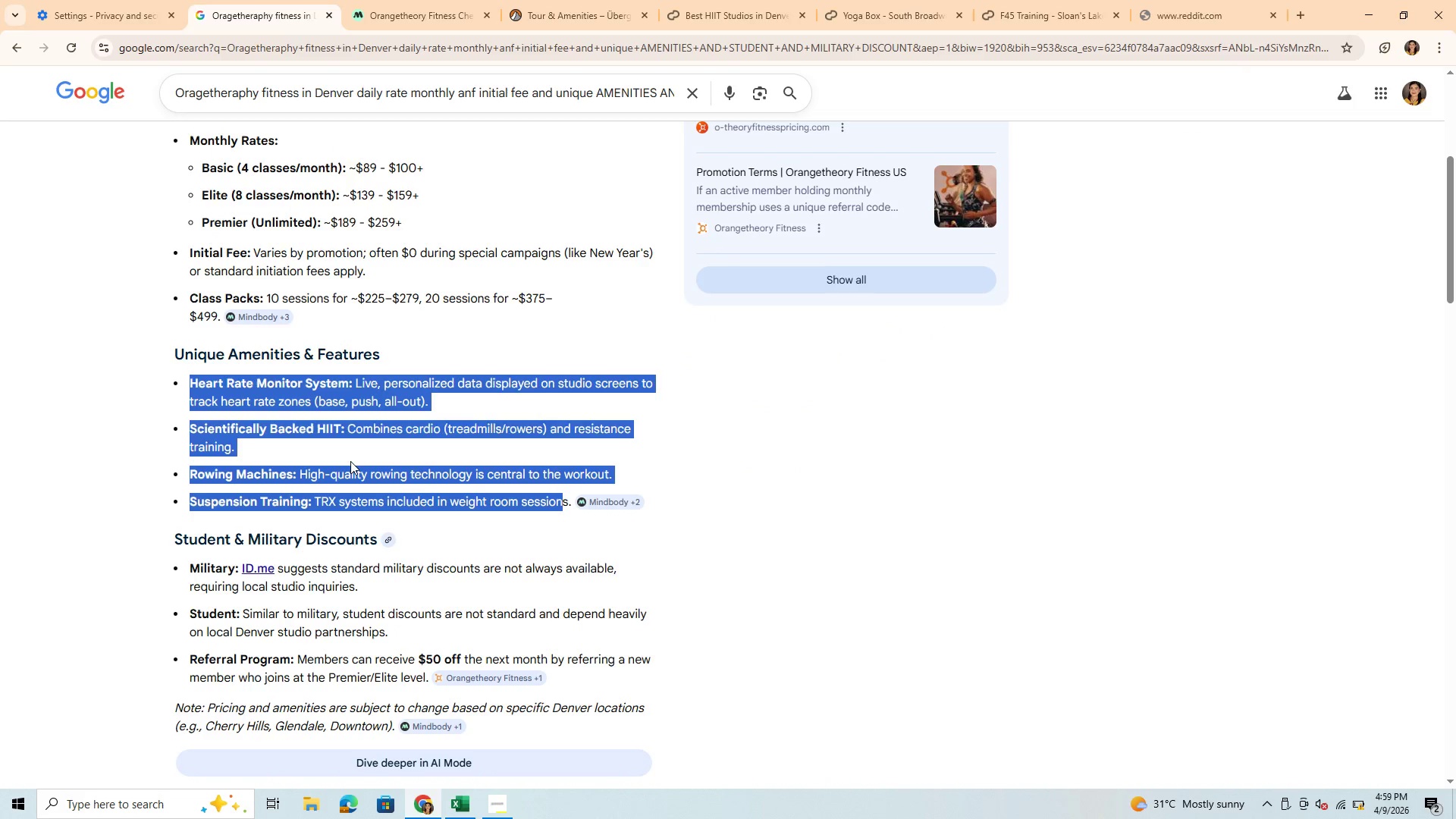 
scroll: coordinate [351, 486], scroll_direction: down, amount: 11.0
 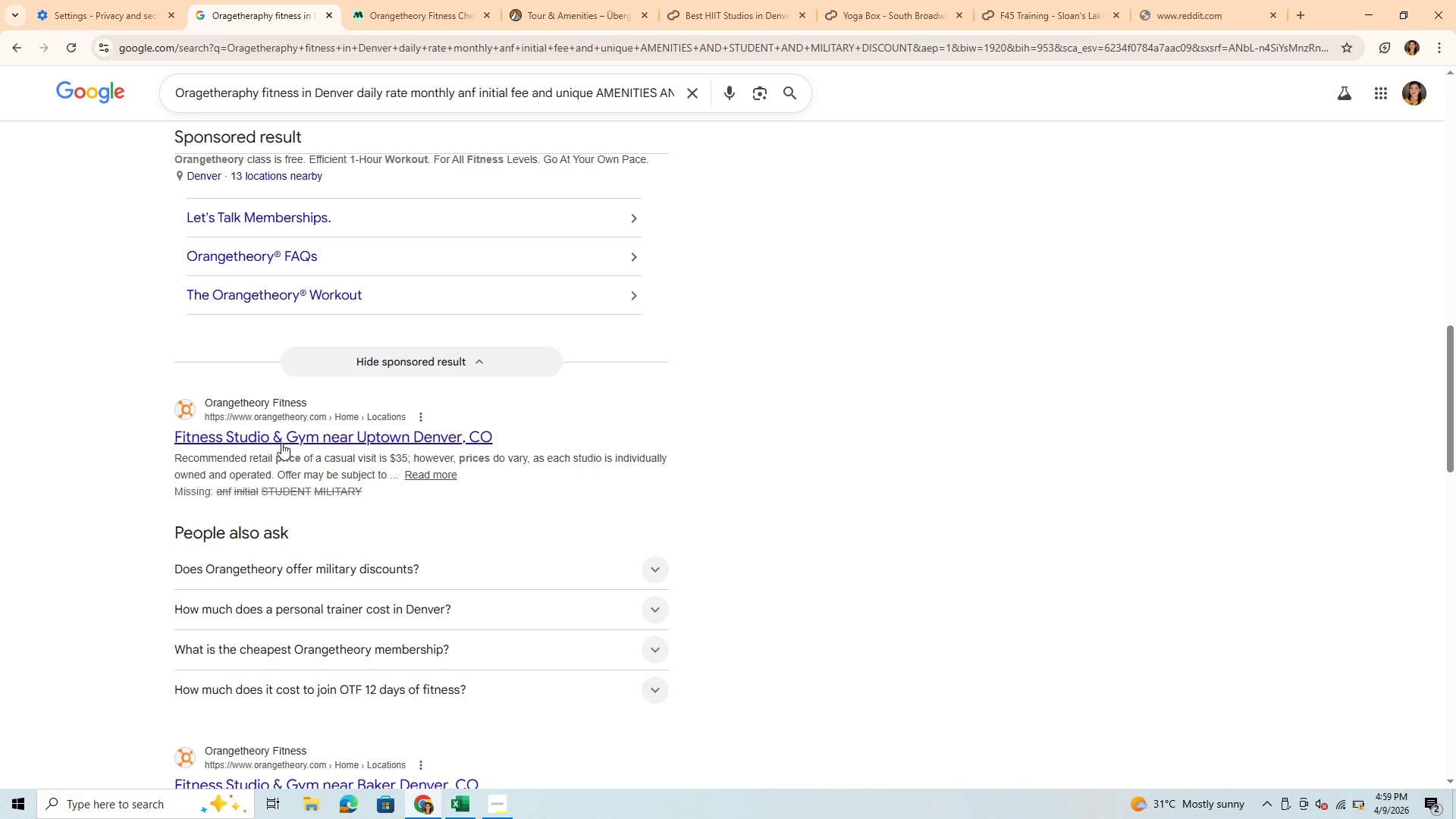 
left_click([290, 435])
 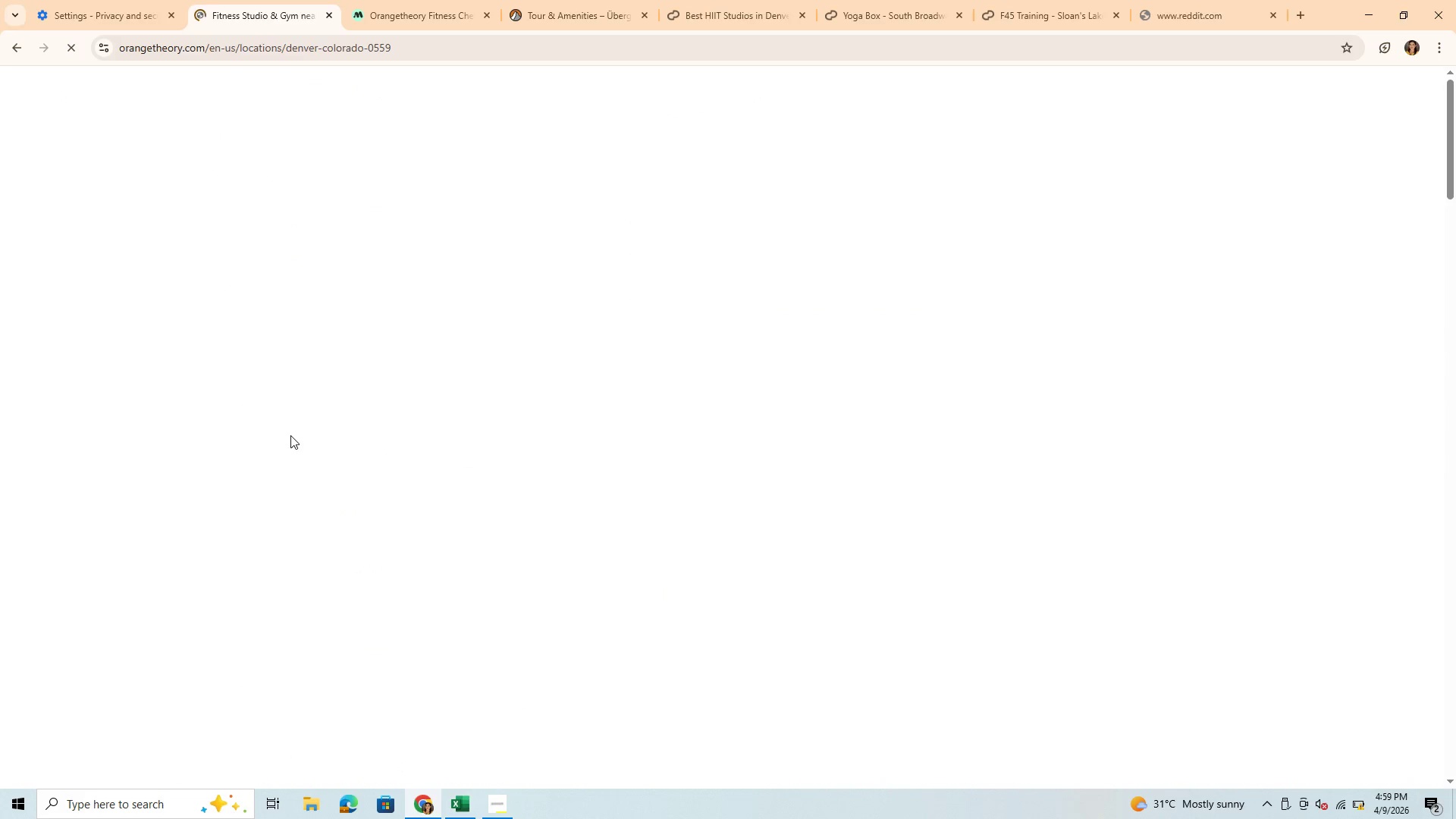 
wait(8.36)
 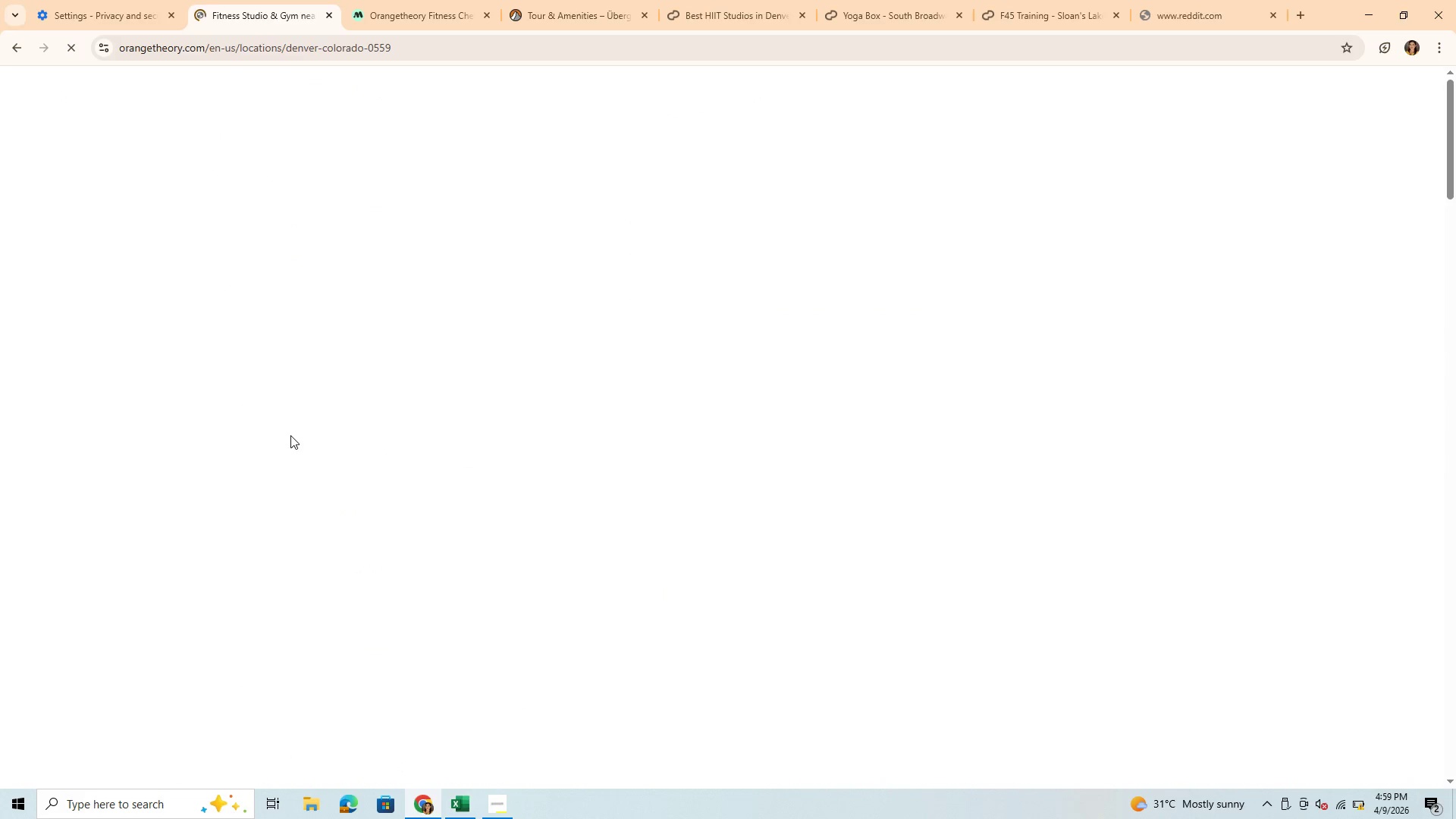 
scroll: coordinate [548, 490], scroll_direction: down, amount: 11.0
 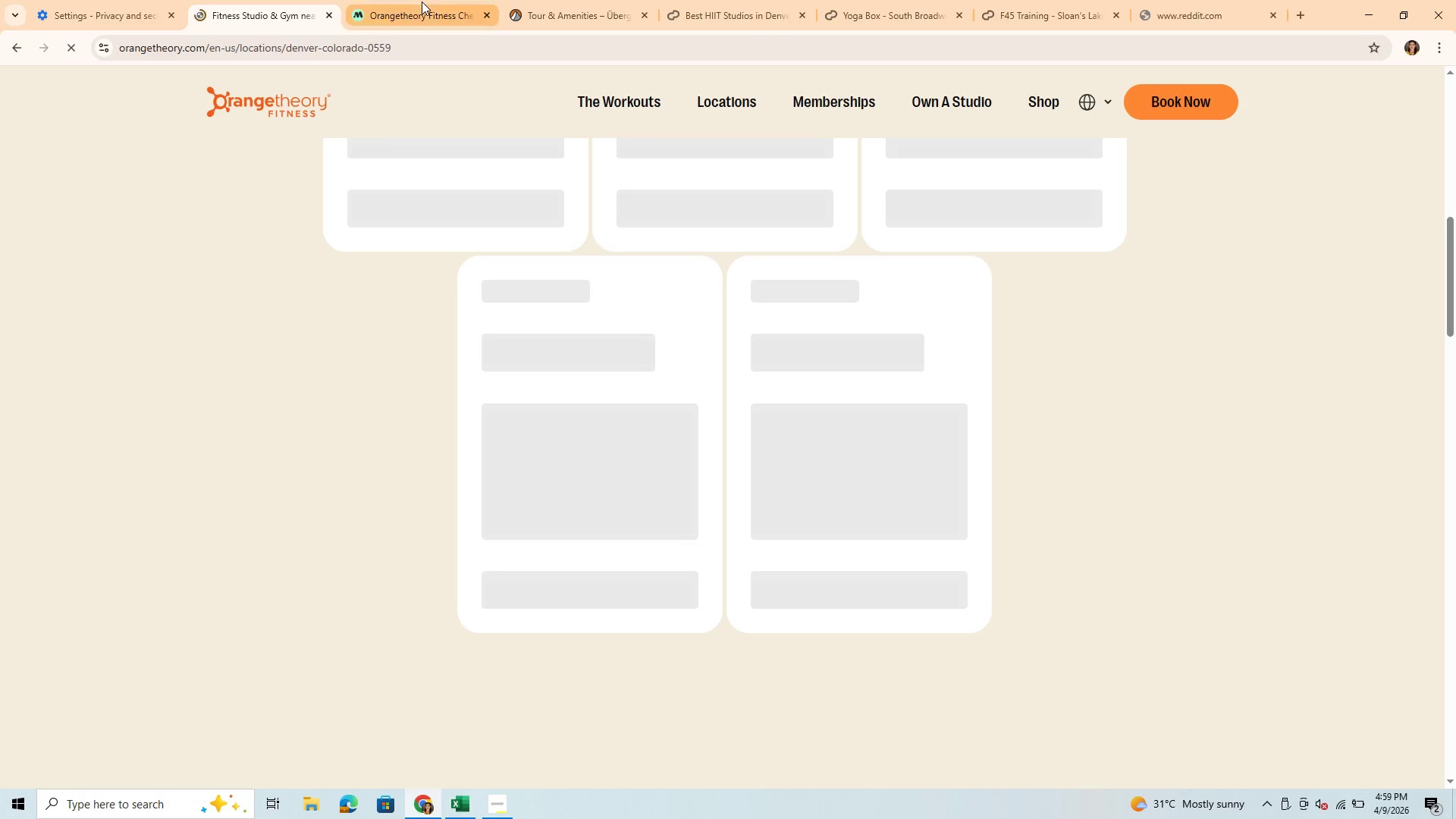 
wait(16.51)
 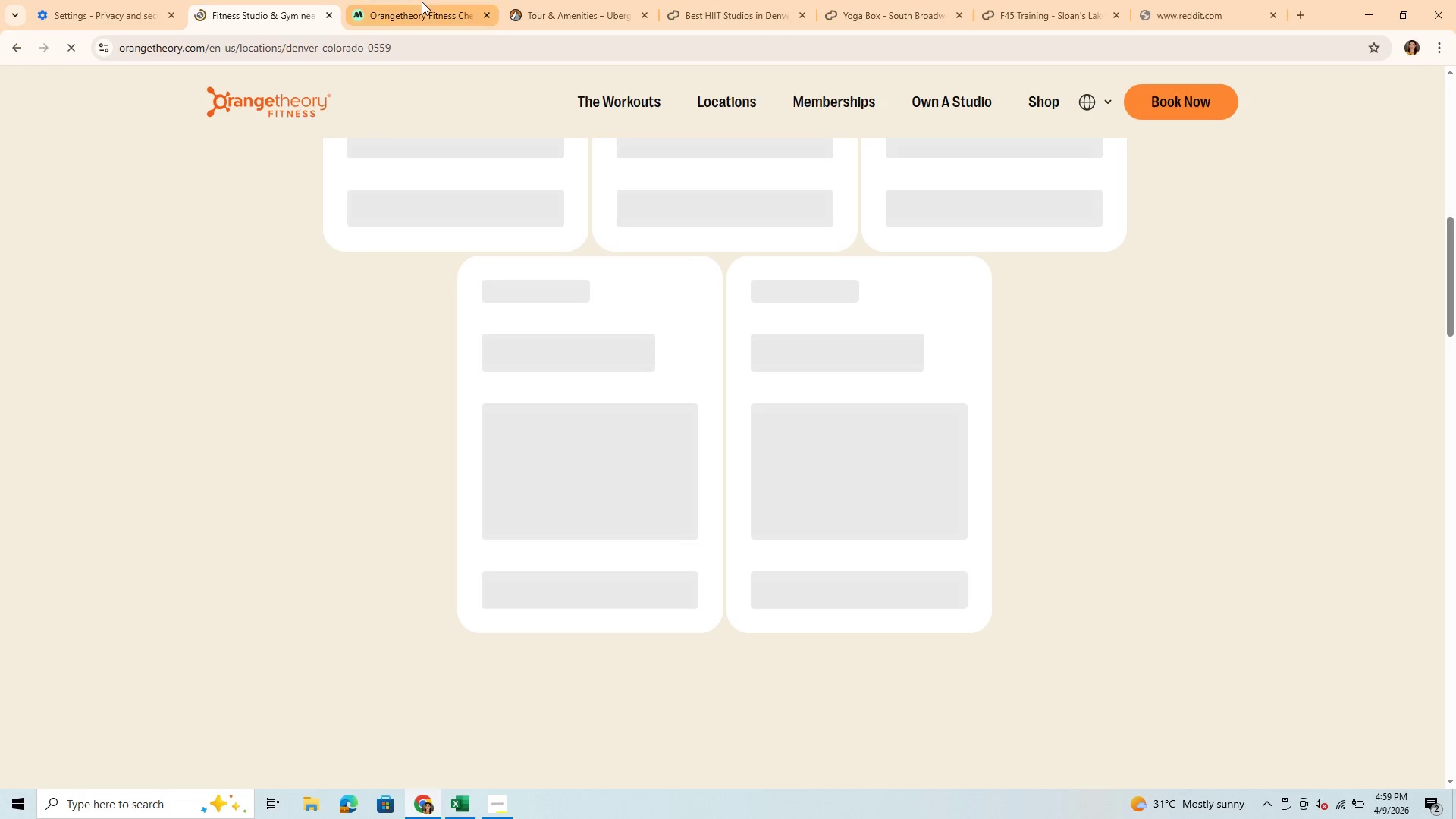 
left_click([1293, 655])
 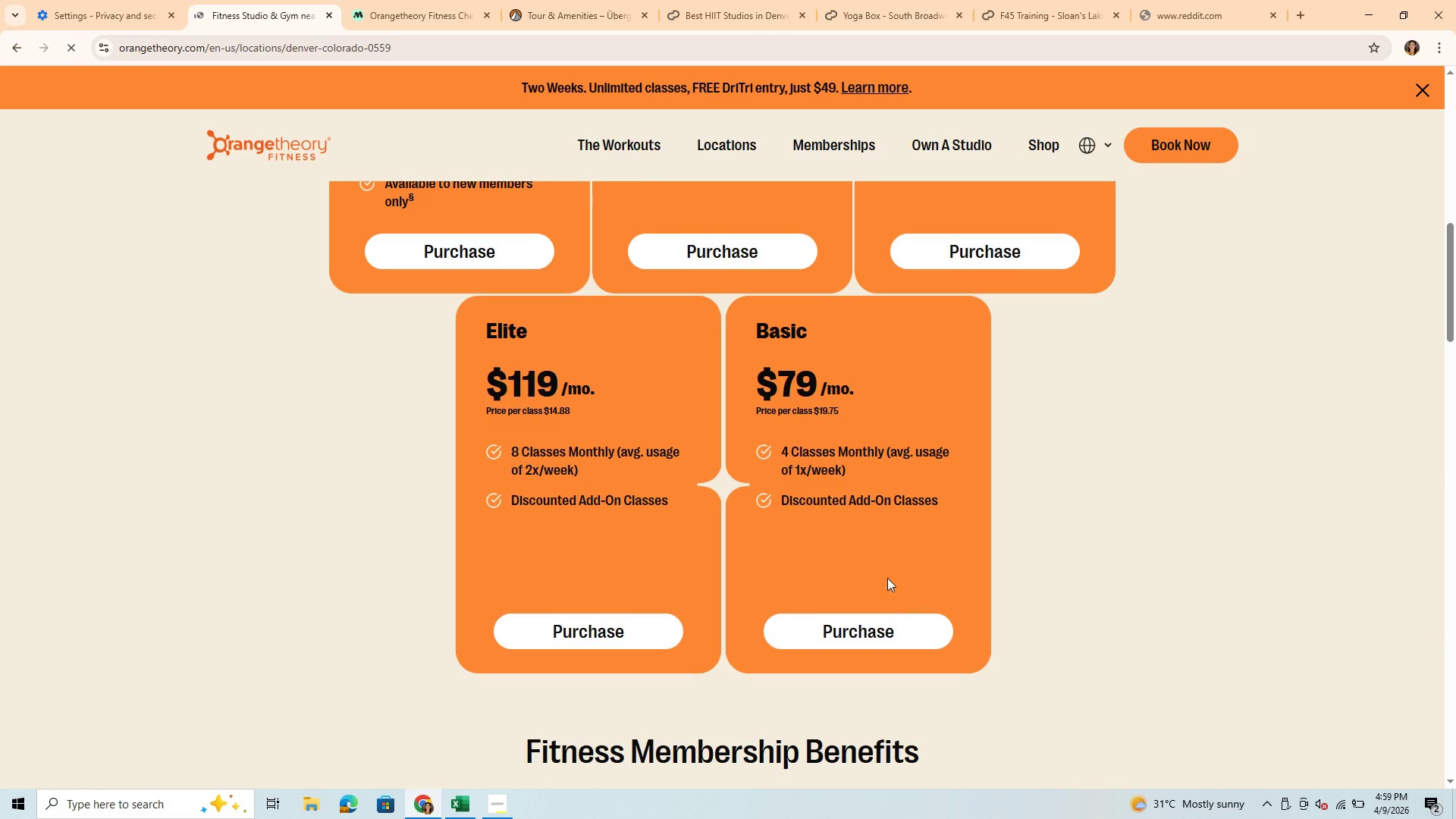 
scroll: coordinate [826, 656], scroll_direction: up, amount: 9.0
 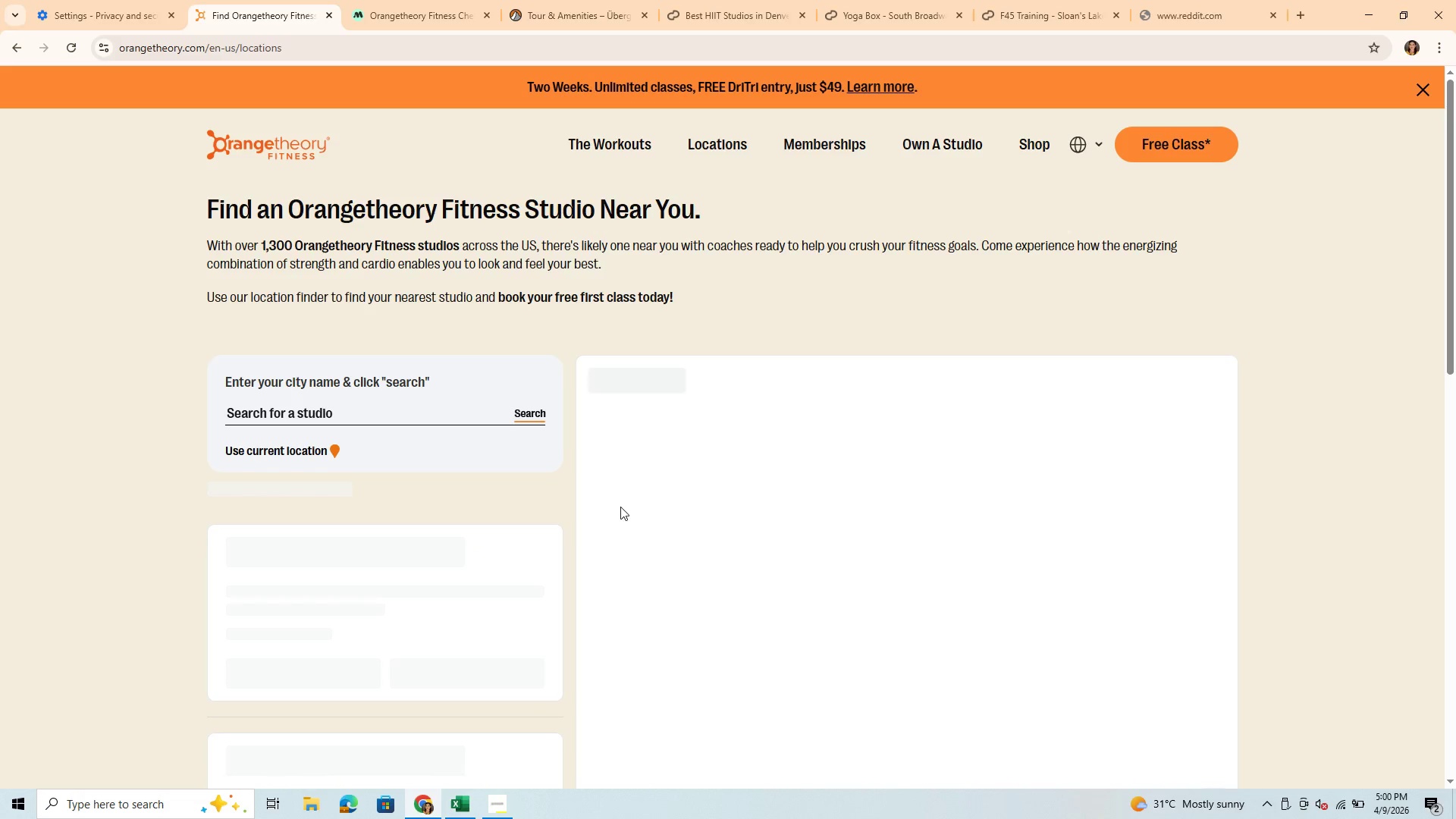 
wait(15.38)
 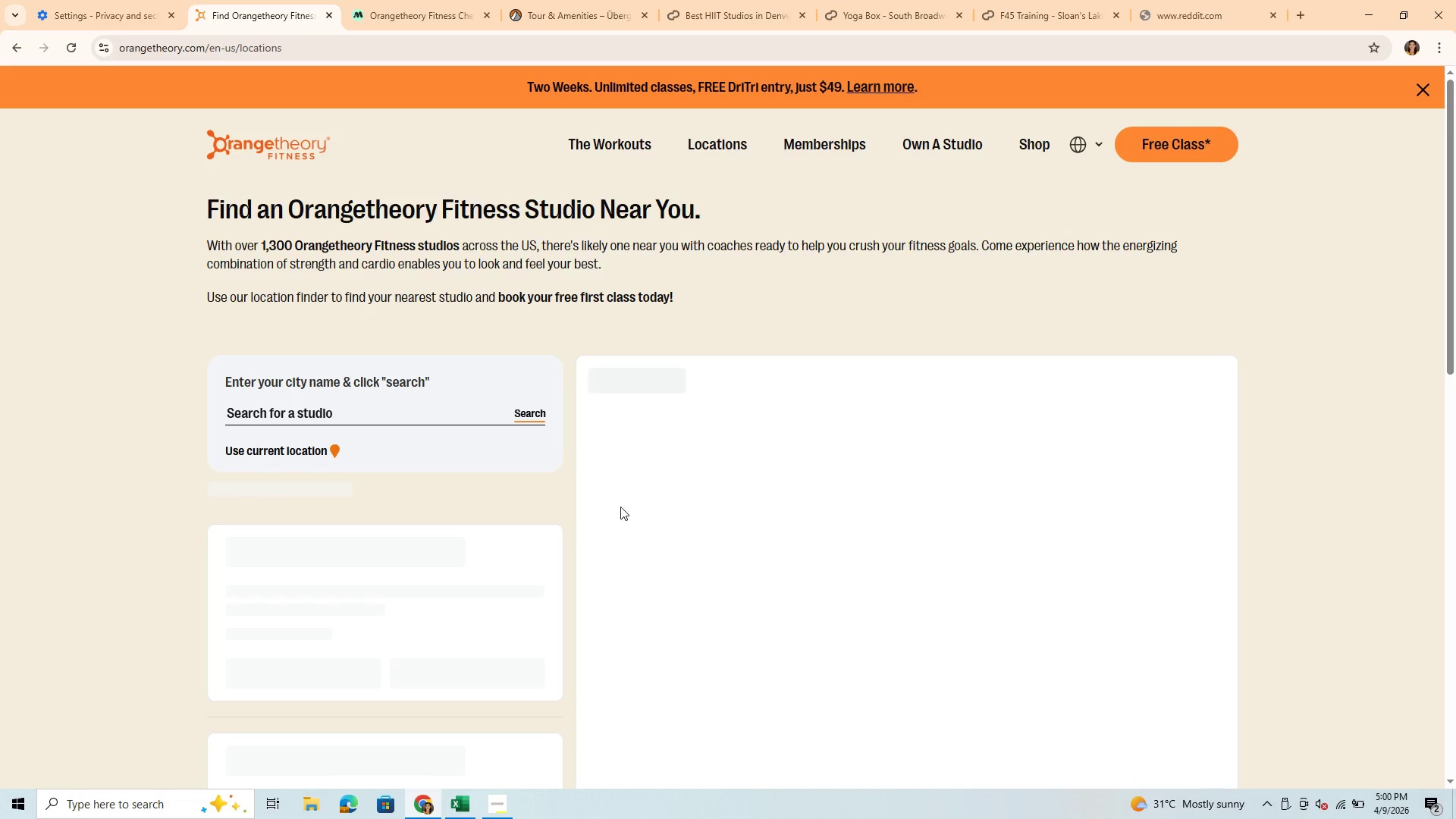 
scroll: coordinate [369, 635], scroll_direction: down, amount: 2.0
 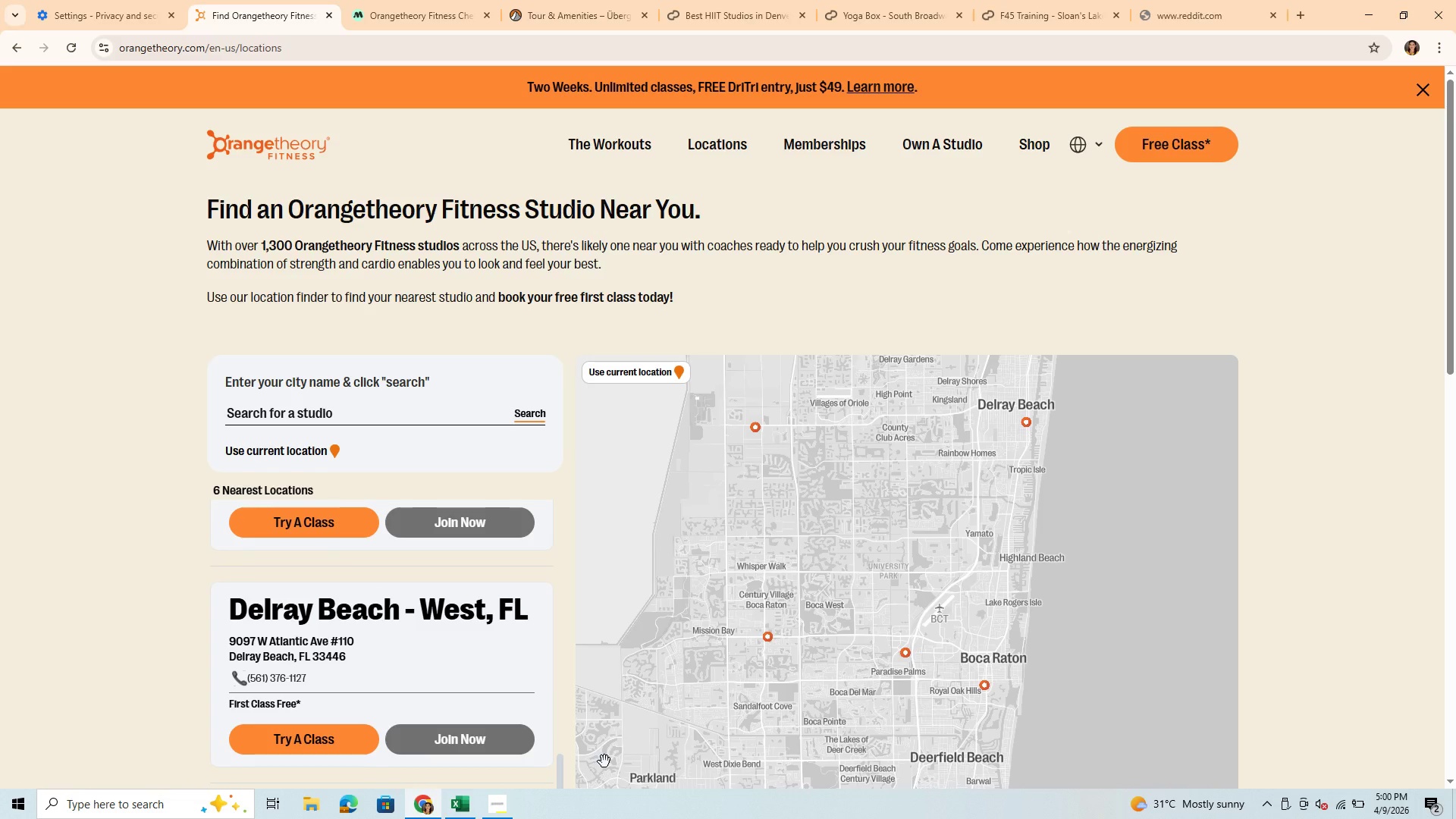 
wait(10.92)
 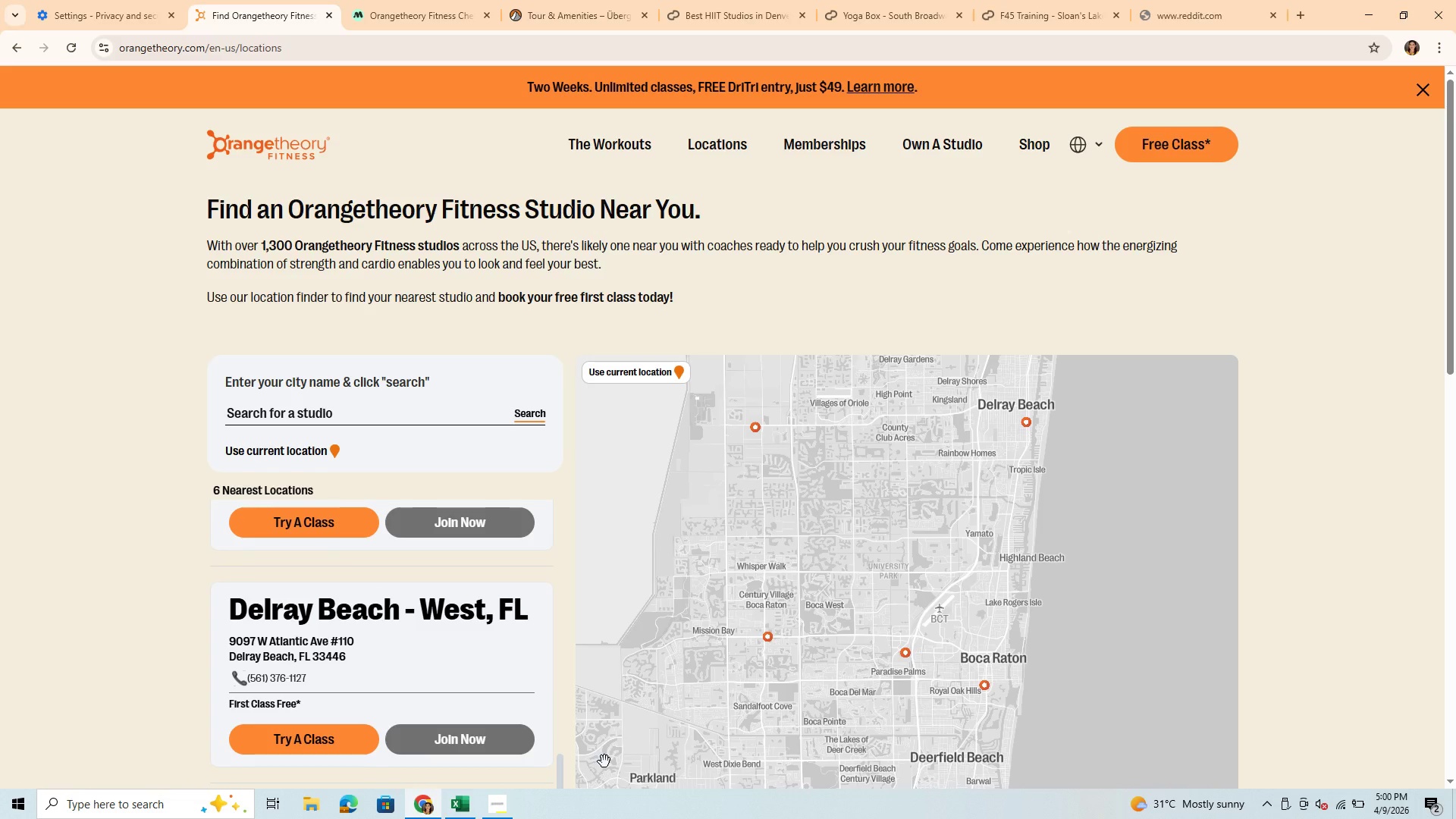 
left_click([453, 805])
 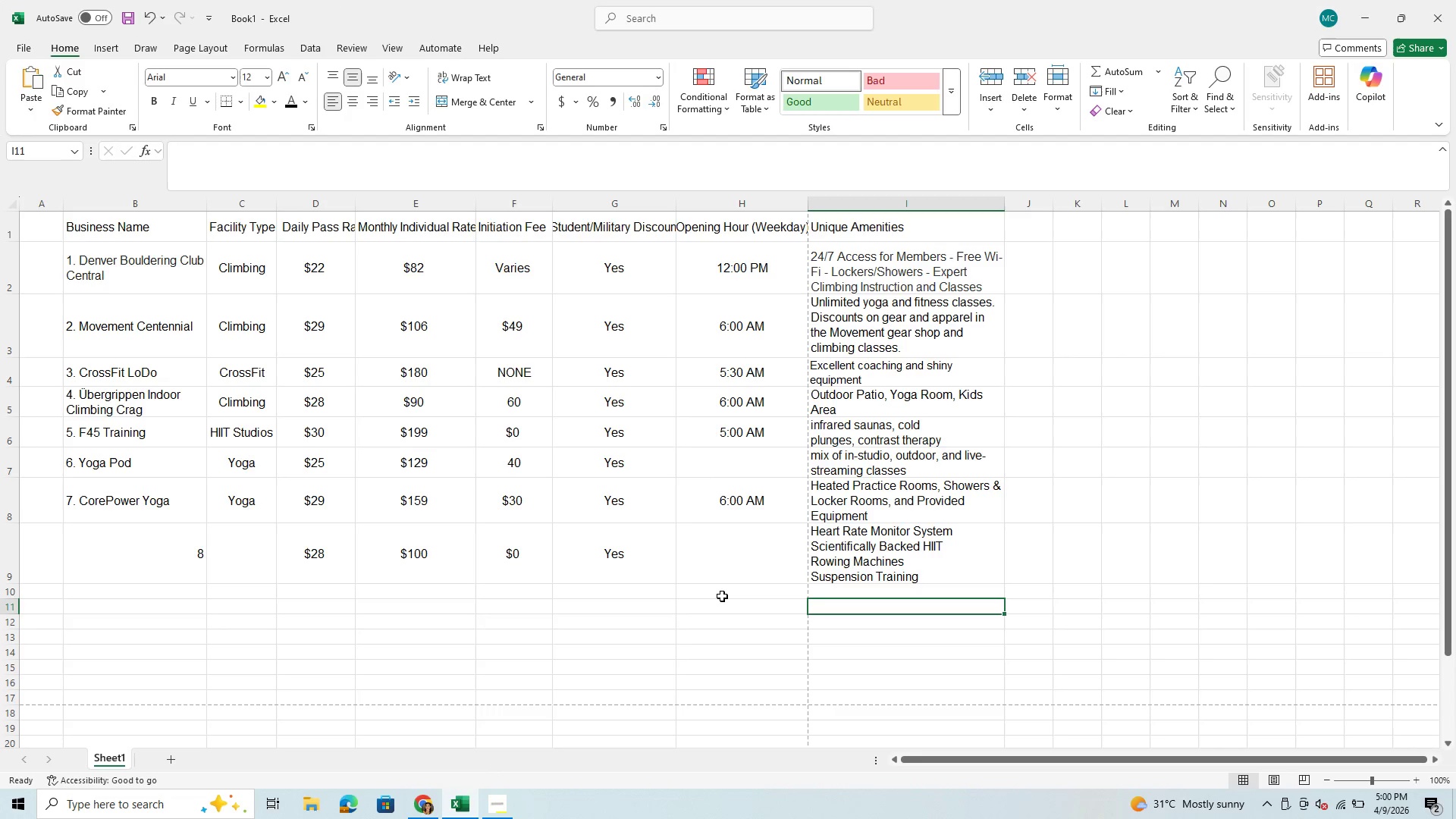 
left_click([723, 567])
 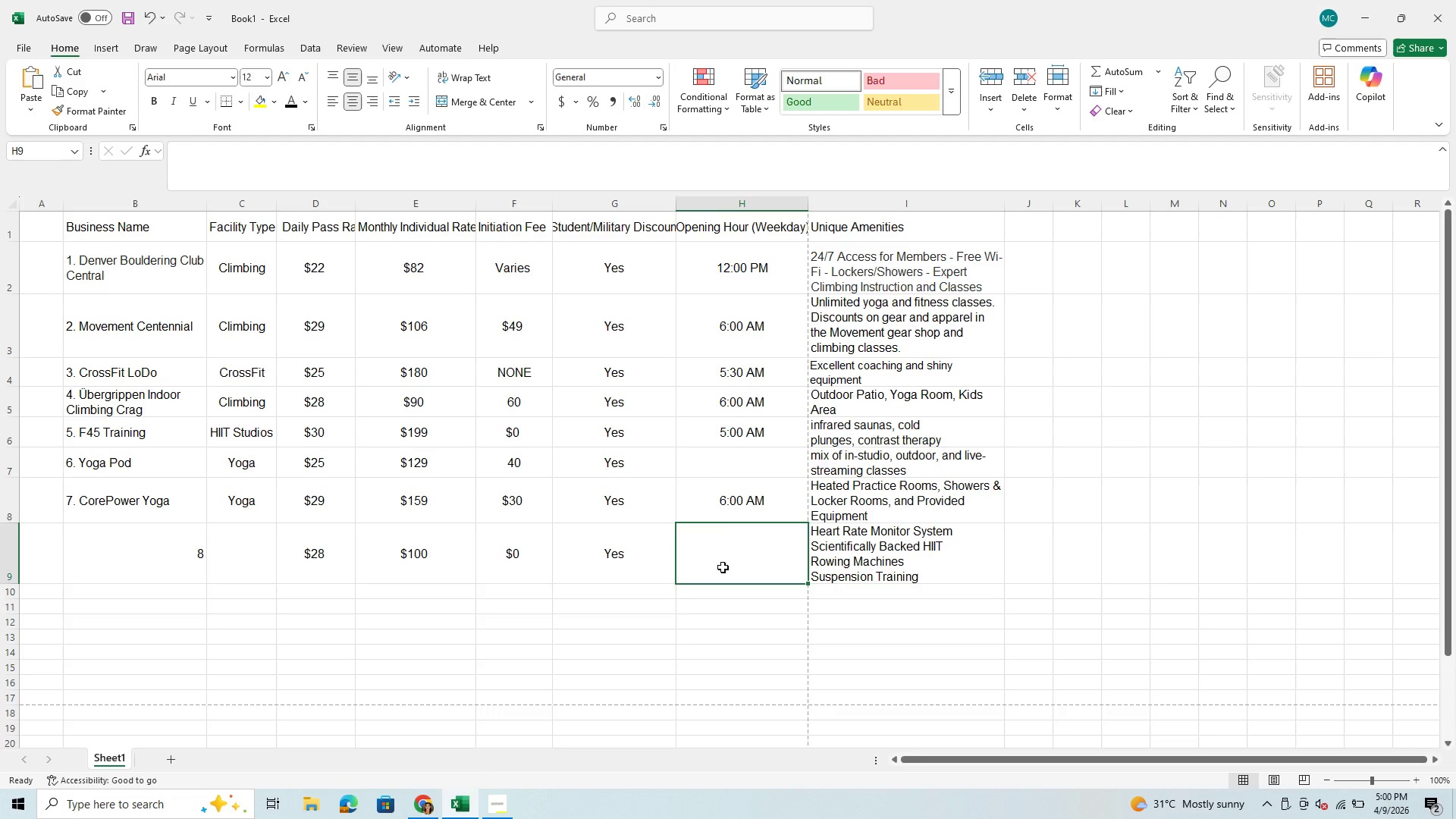 
type(5:00 AM)
 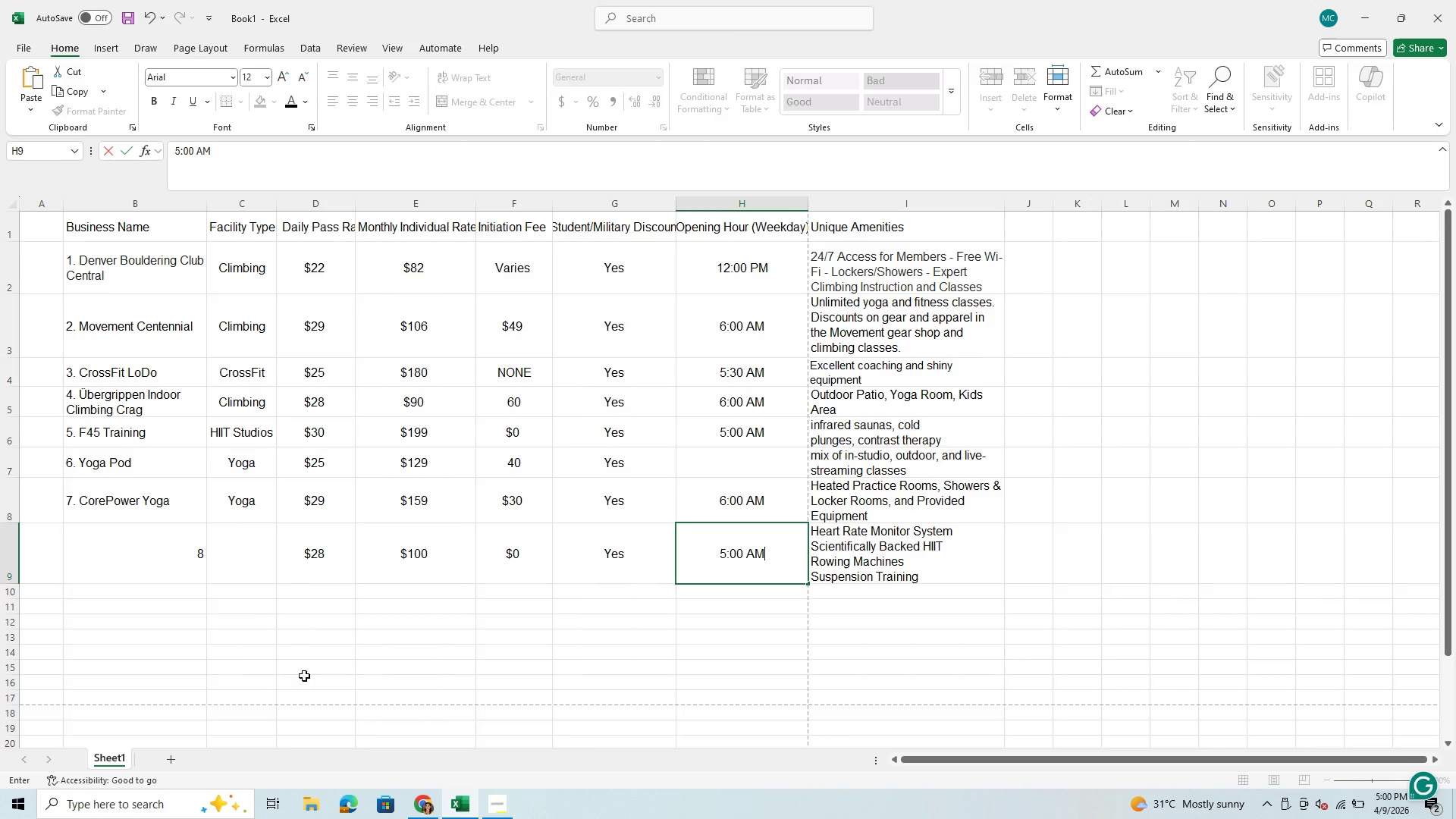 
left_click([417, 809])
 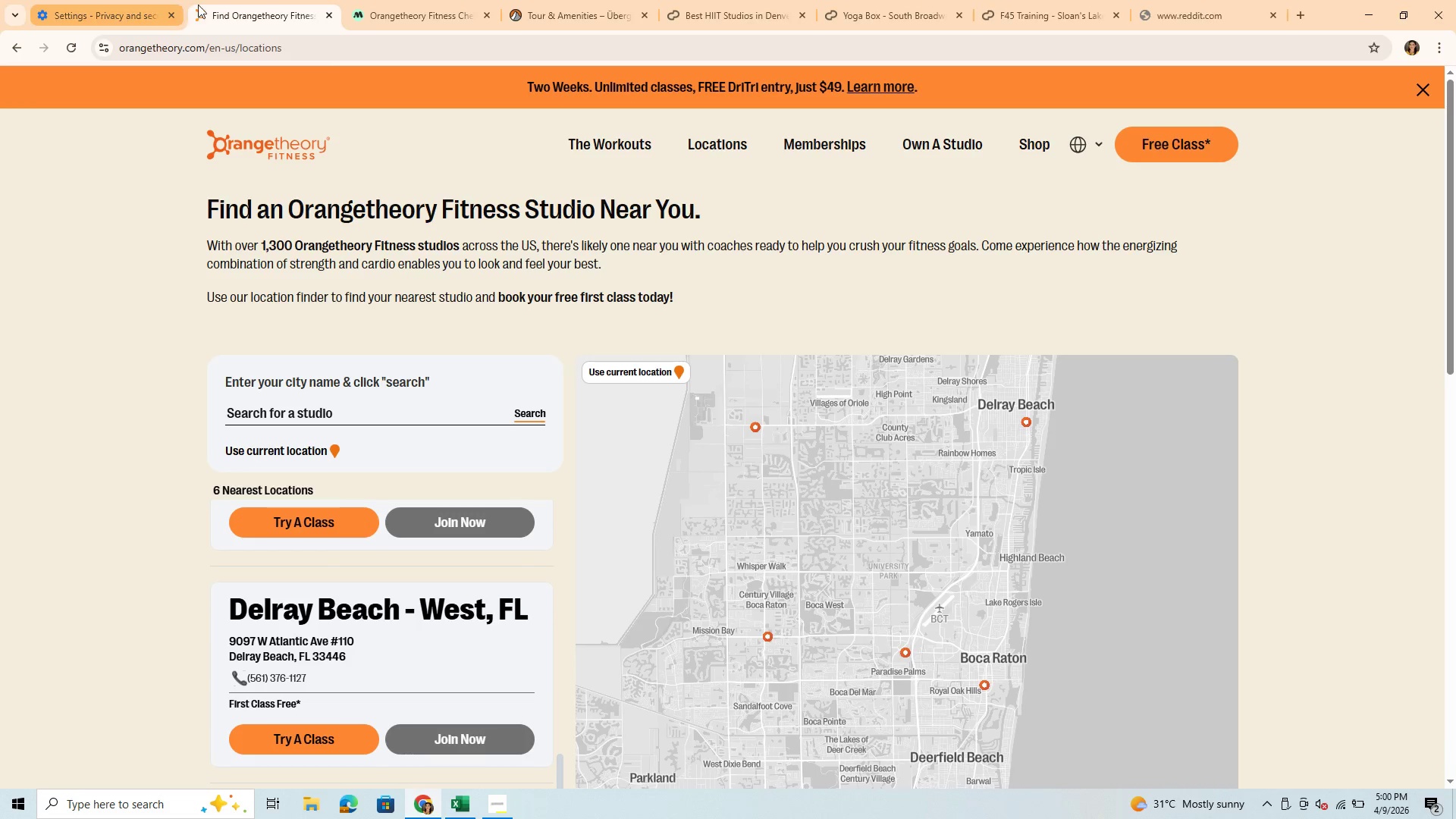 
left_click([390, 5])
 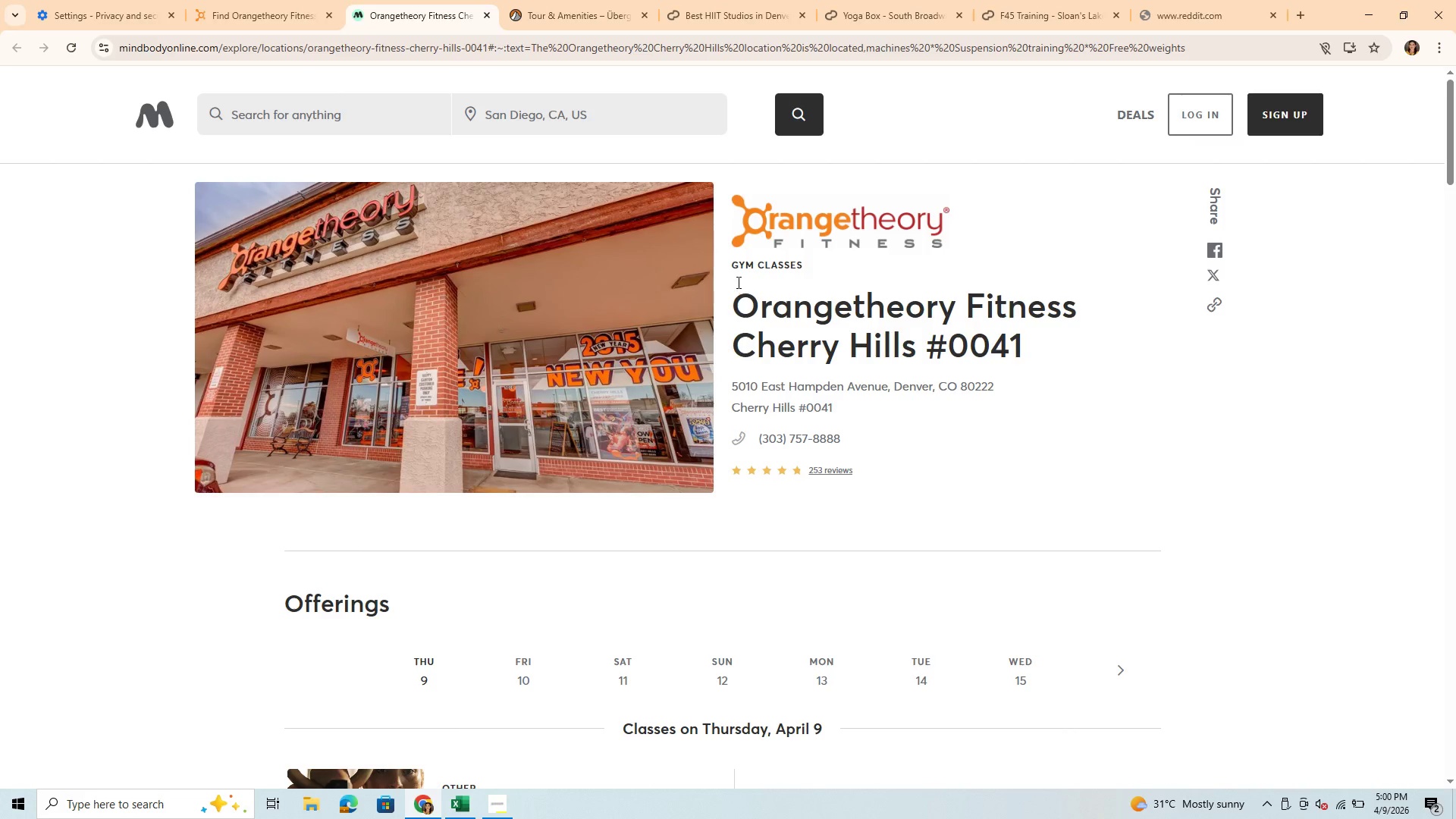 
left_click_drag(start_coordinate=[736, 306], to_coordinate=[1113, 315])
 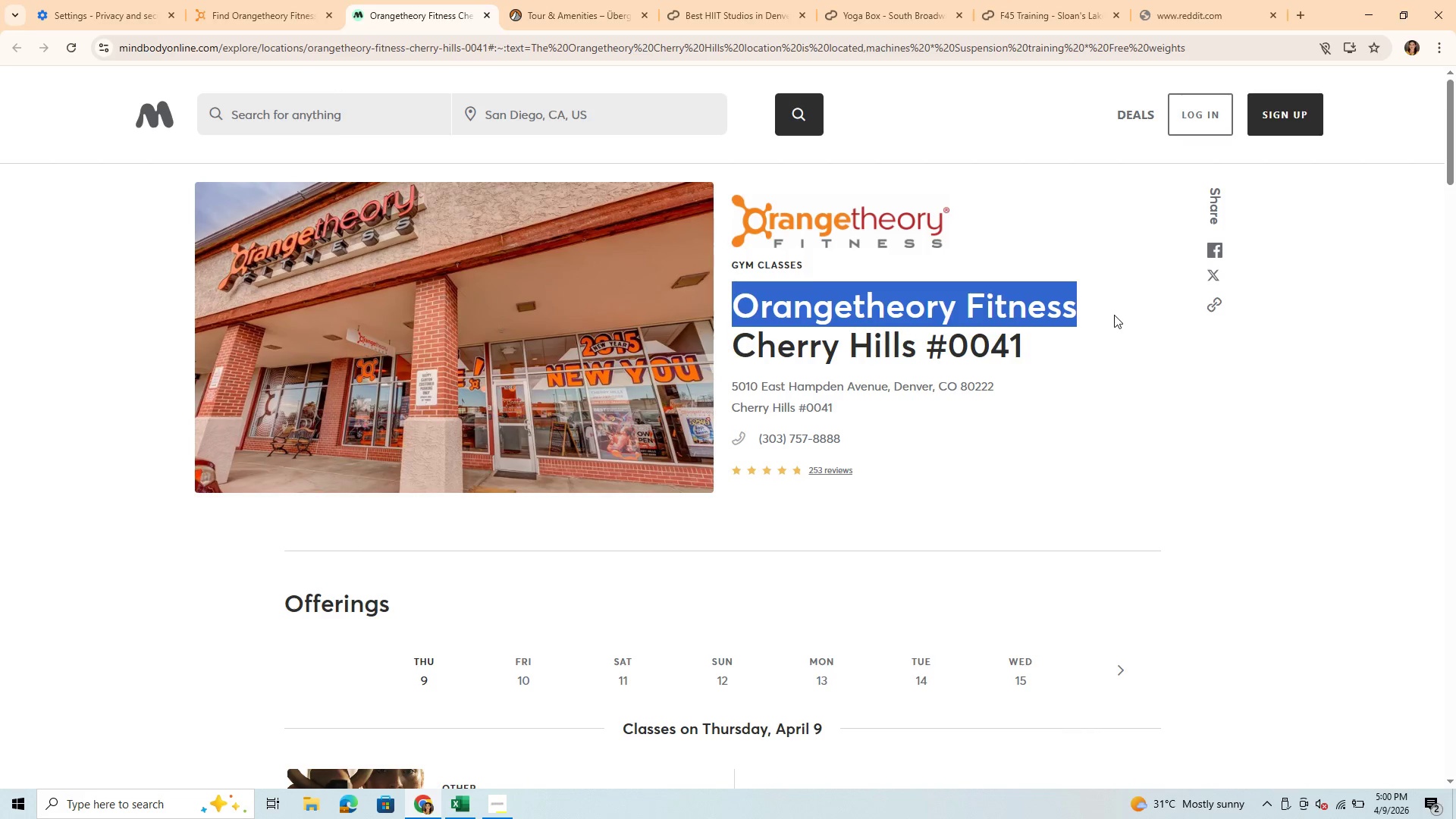 
key(Control+C)
 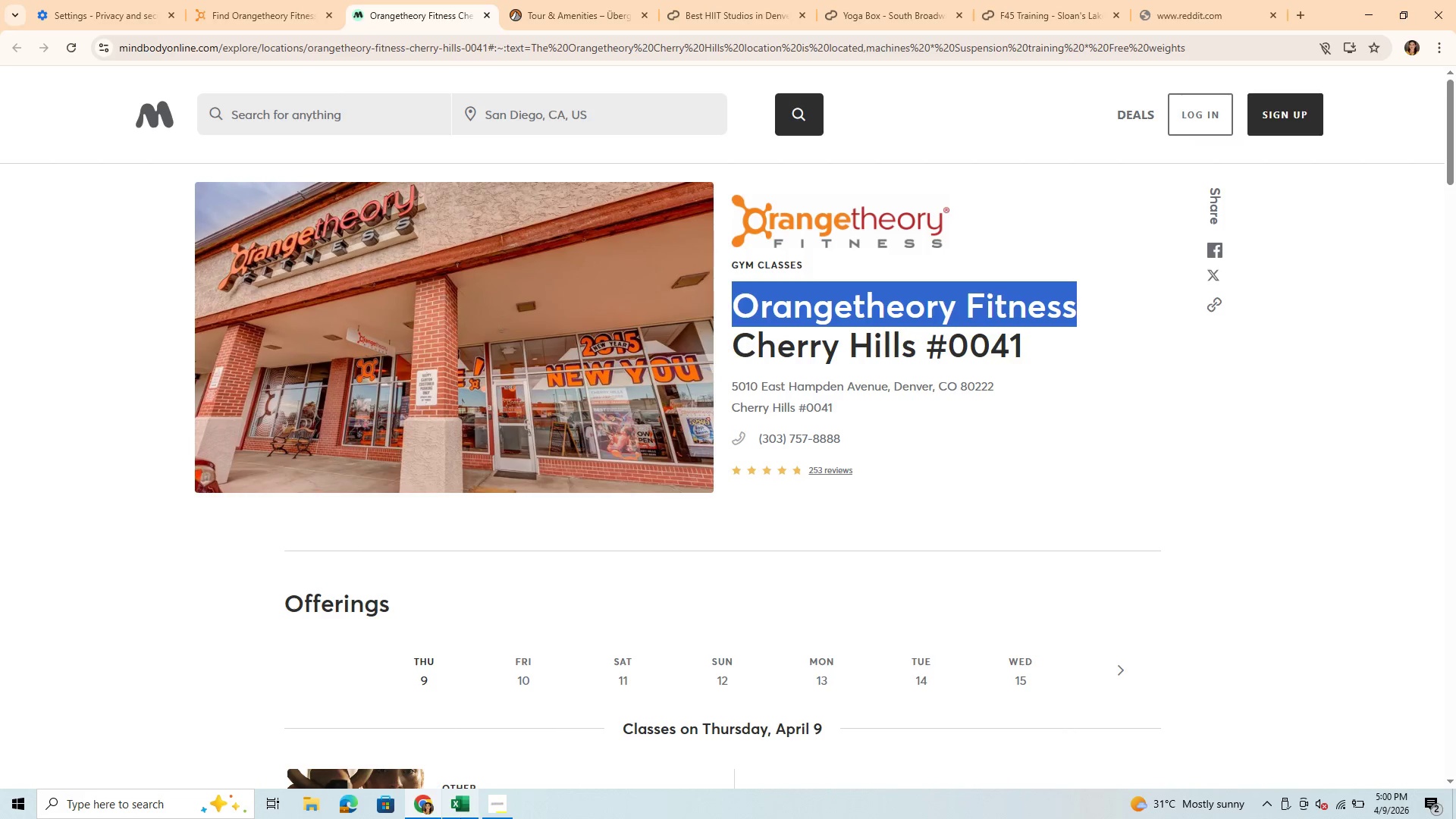 
mouse_move([466, 783])
 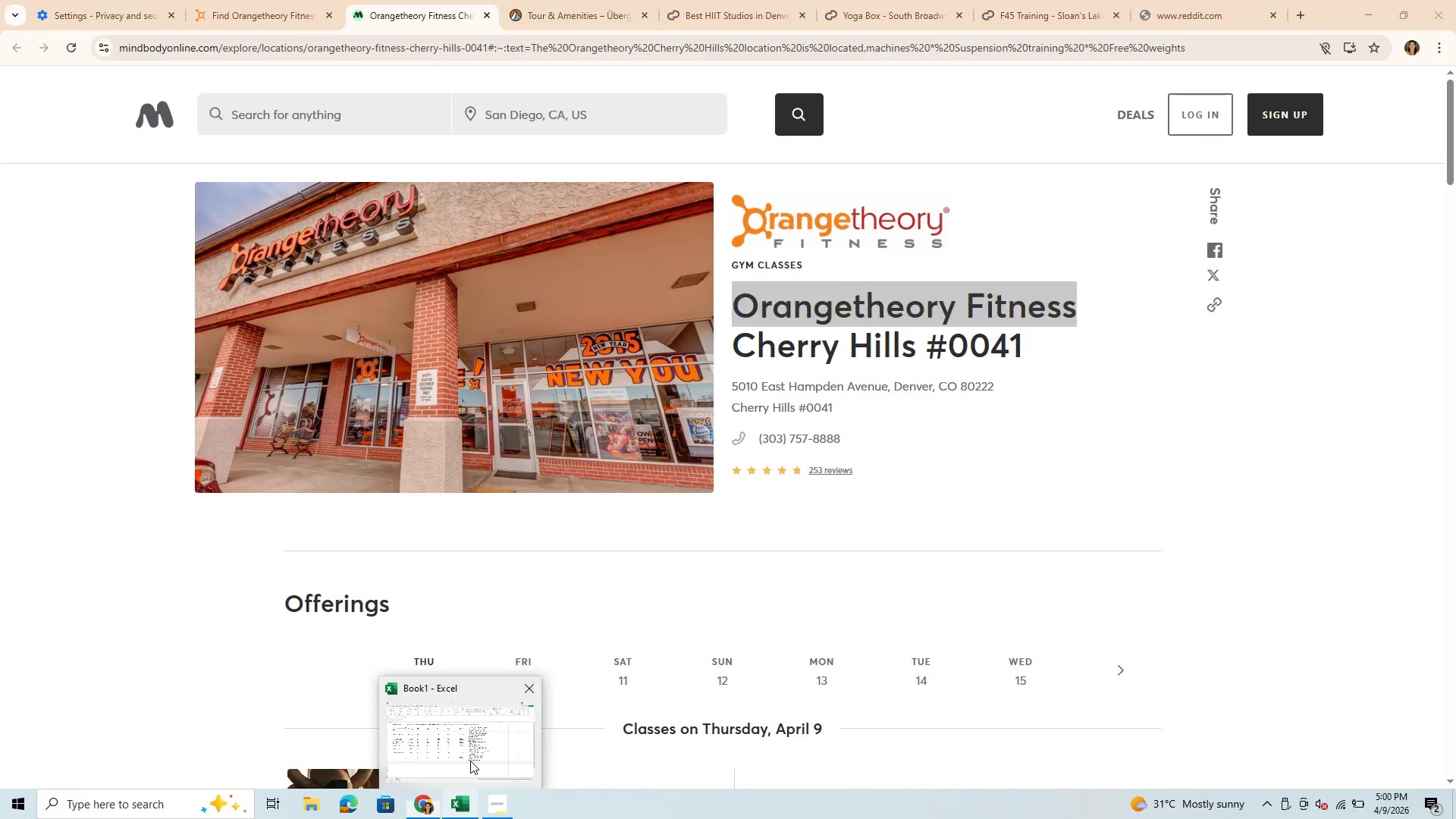 
left_click([470, 761])
 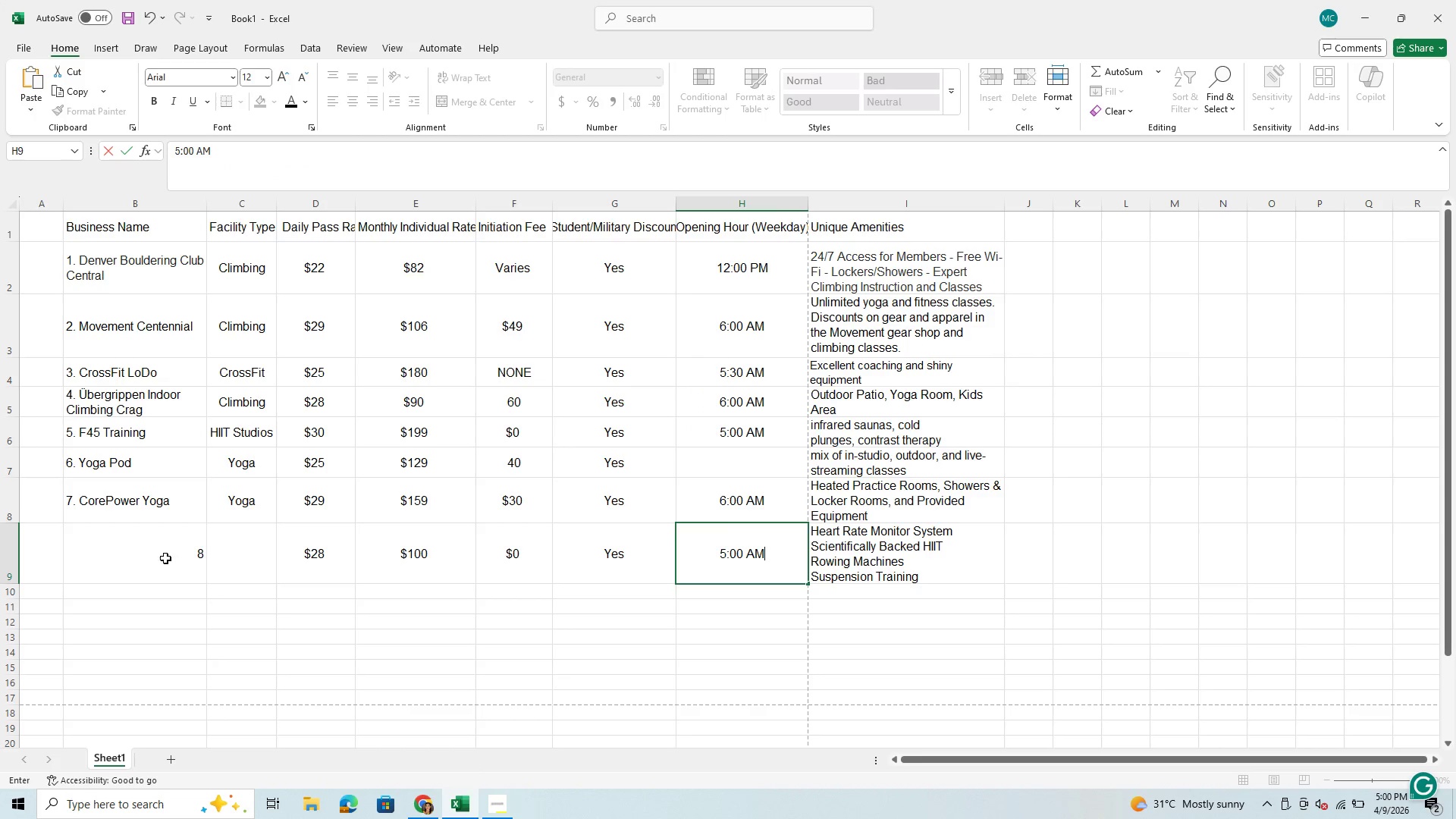 
left_click([181, 558])
 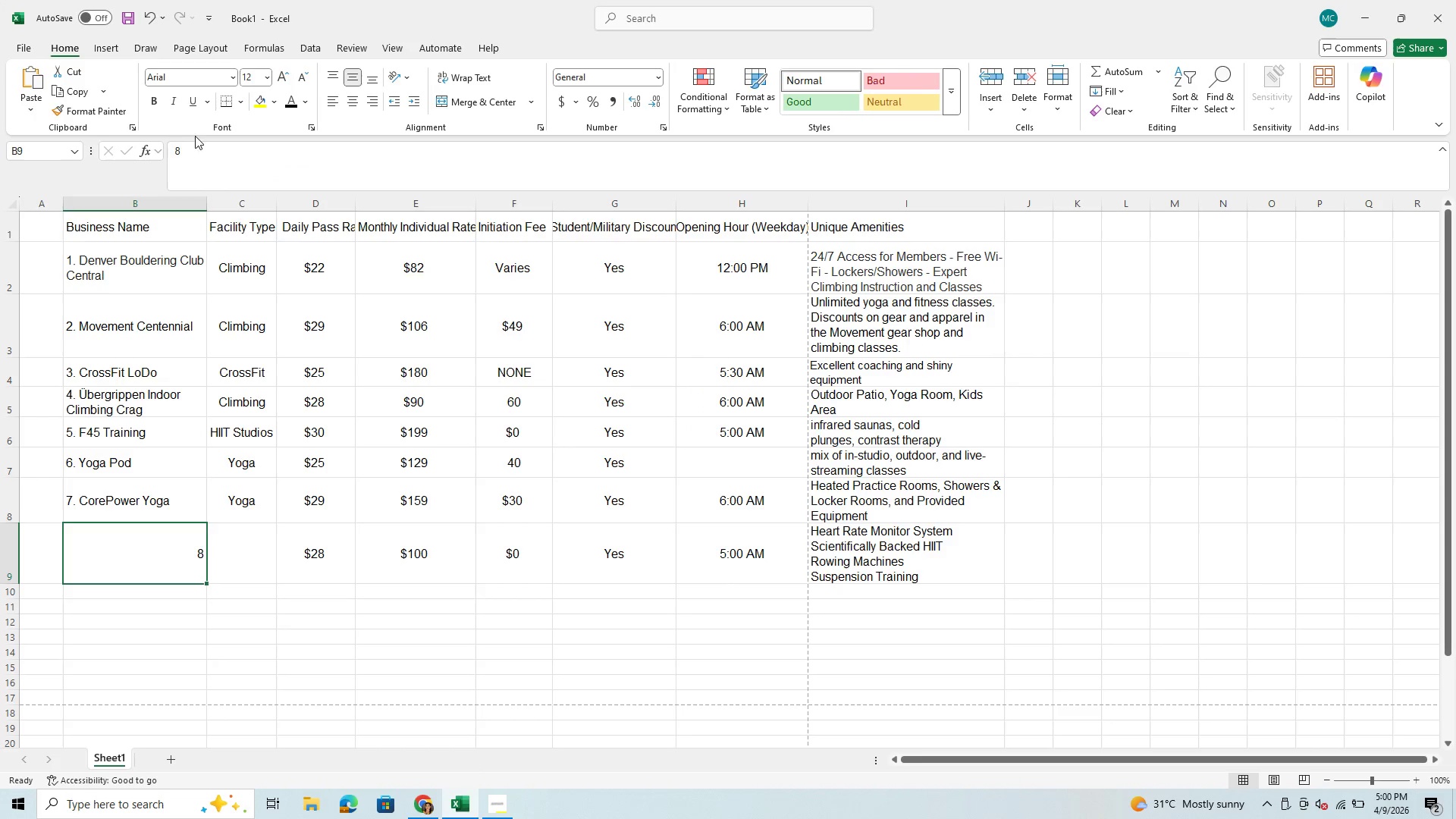 
left_click([209, 149])
 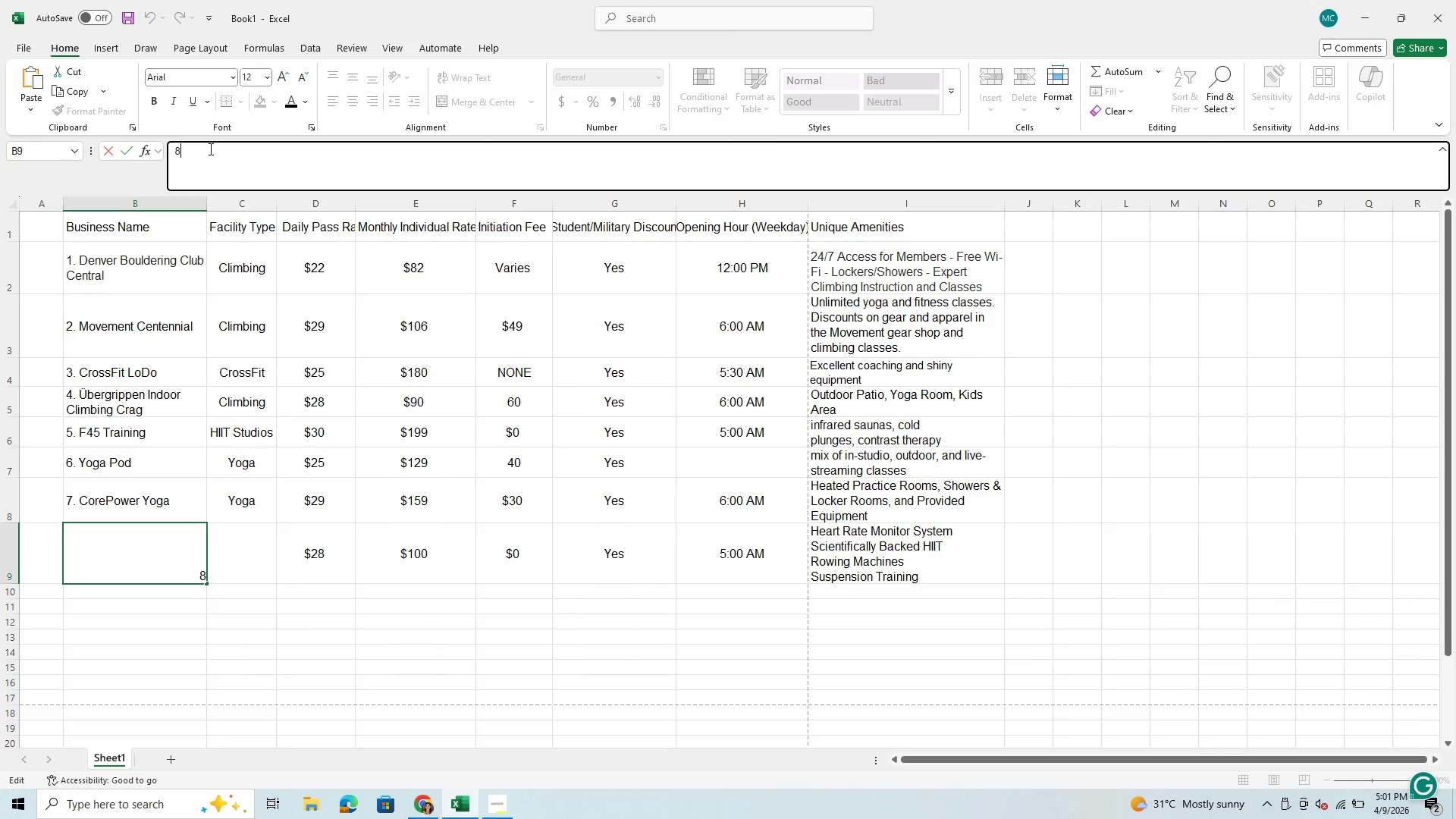 
key(Period)
 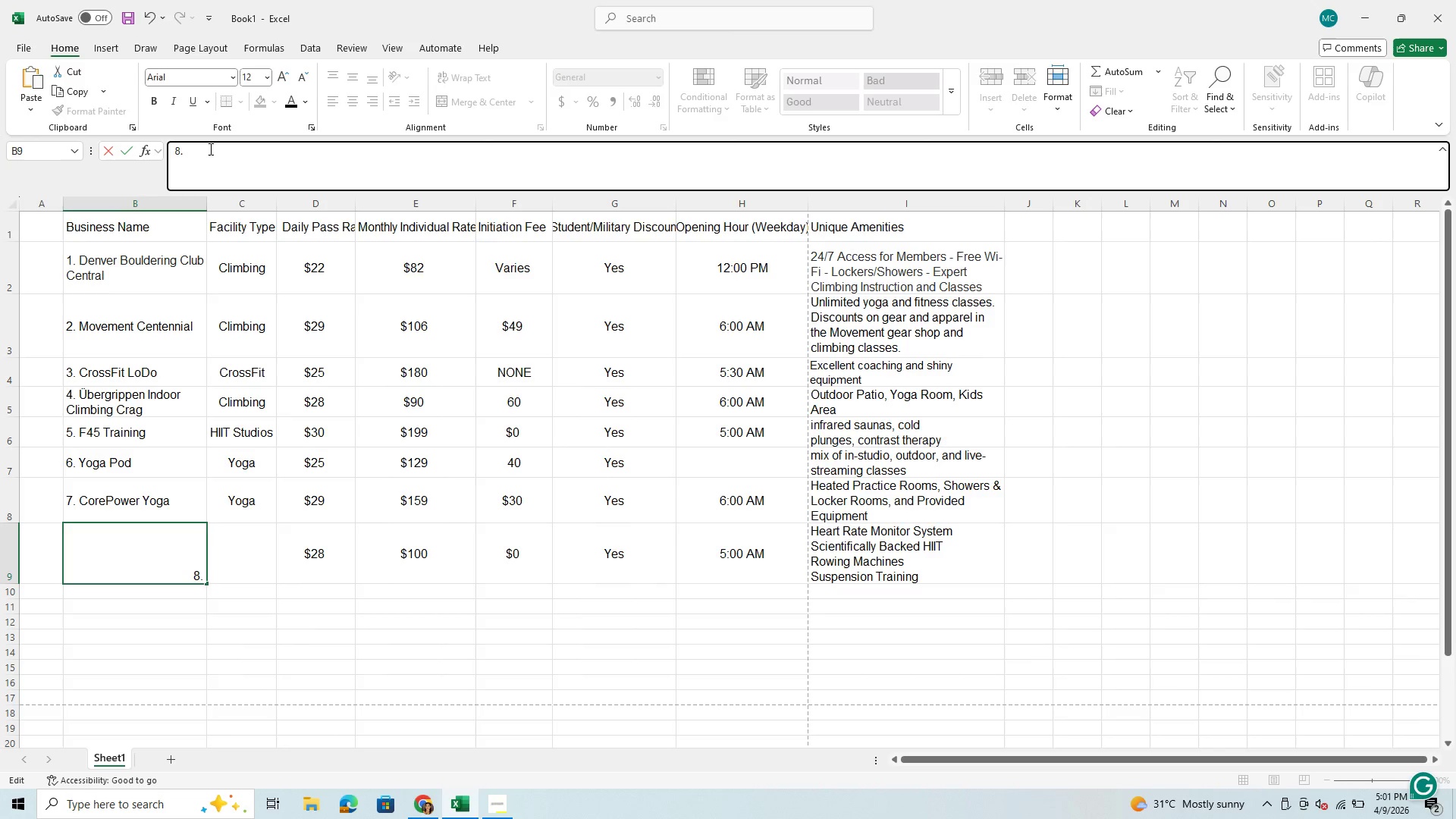 
key(Space)
 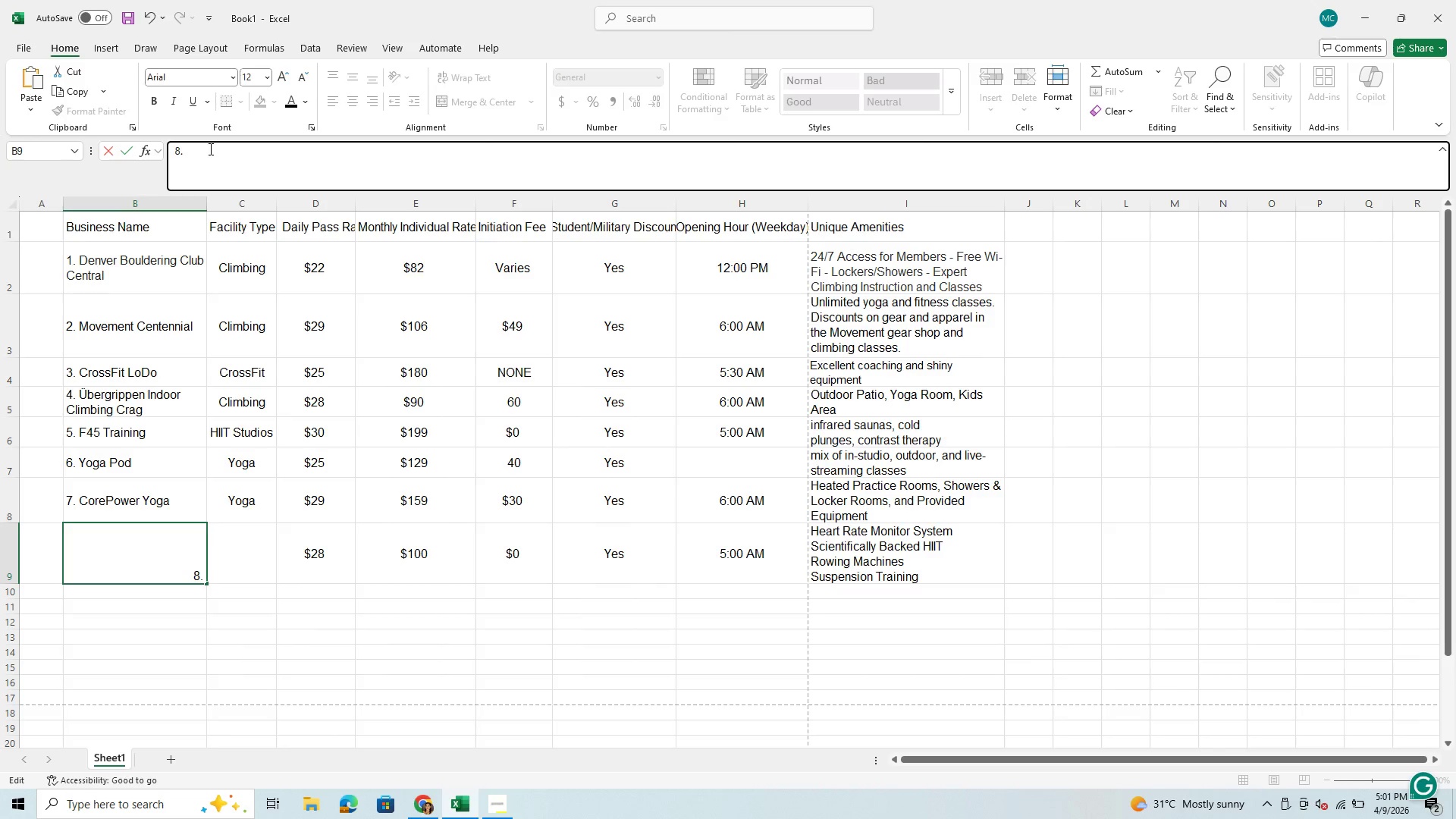 
key(Control+V)
 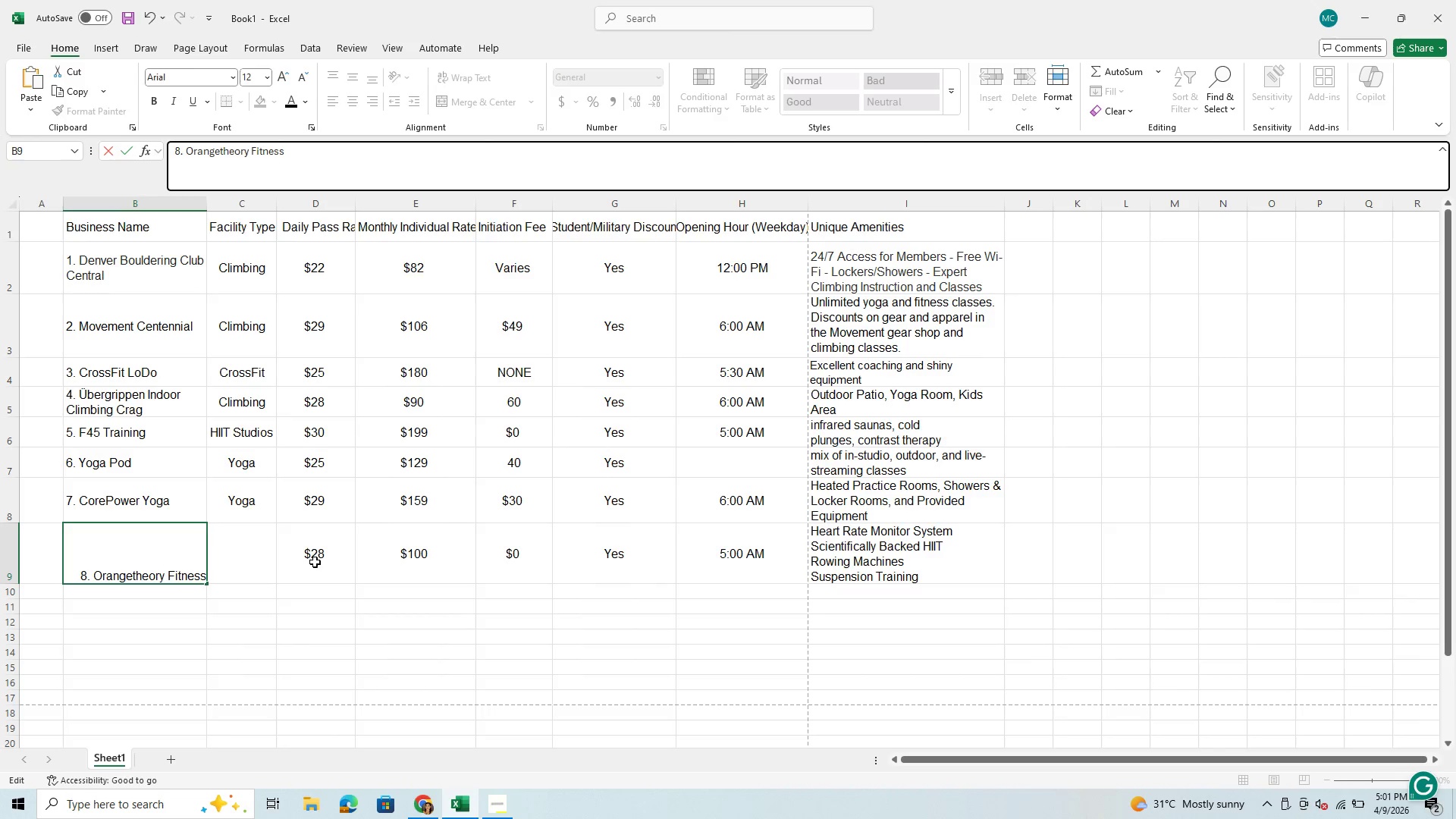 
left_click([259, 566])
 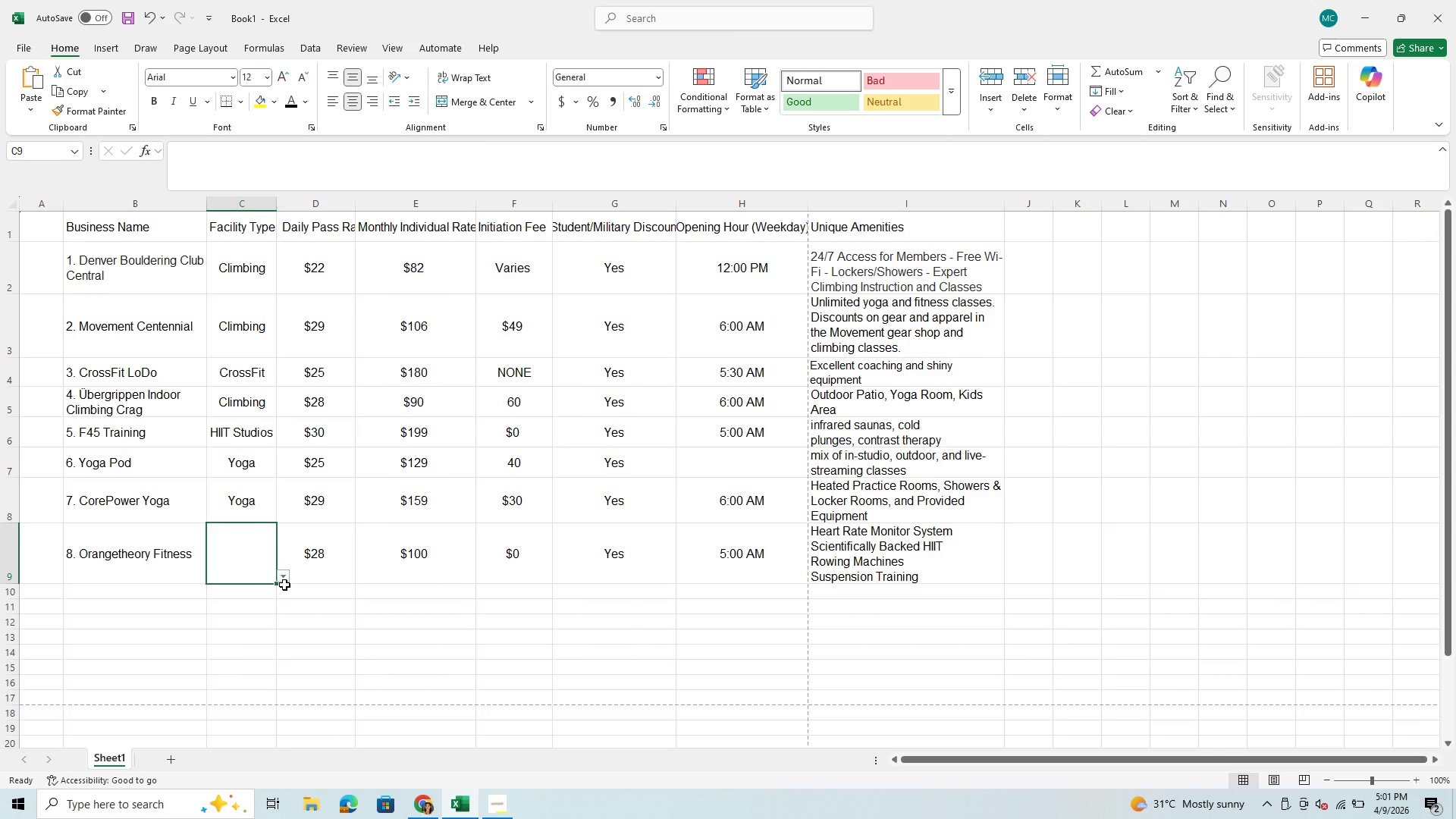 
wait(5.83)
 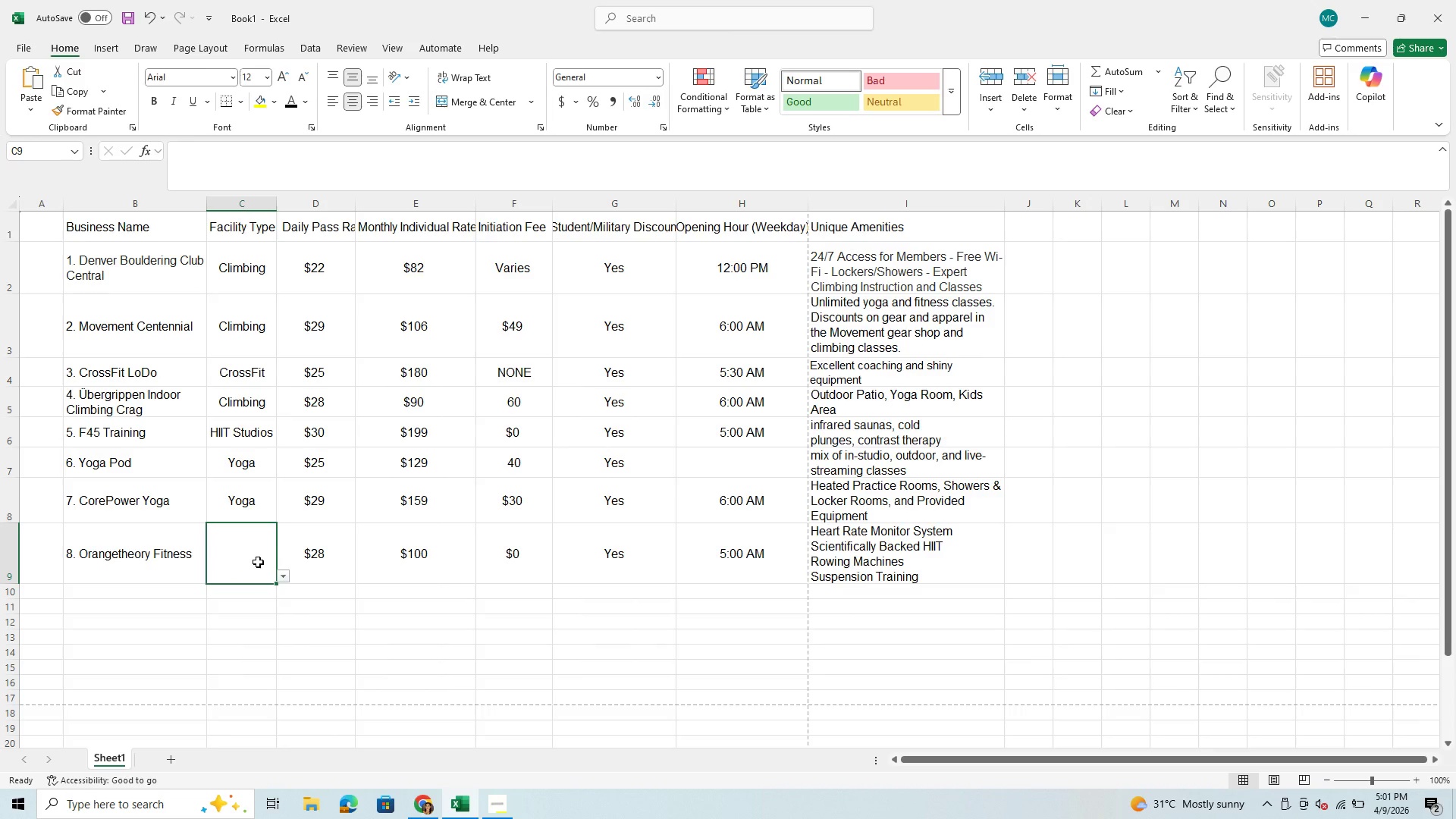 
left_click([285, 580])
 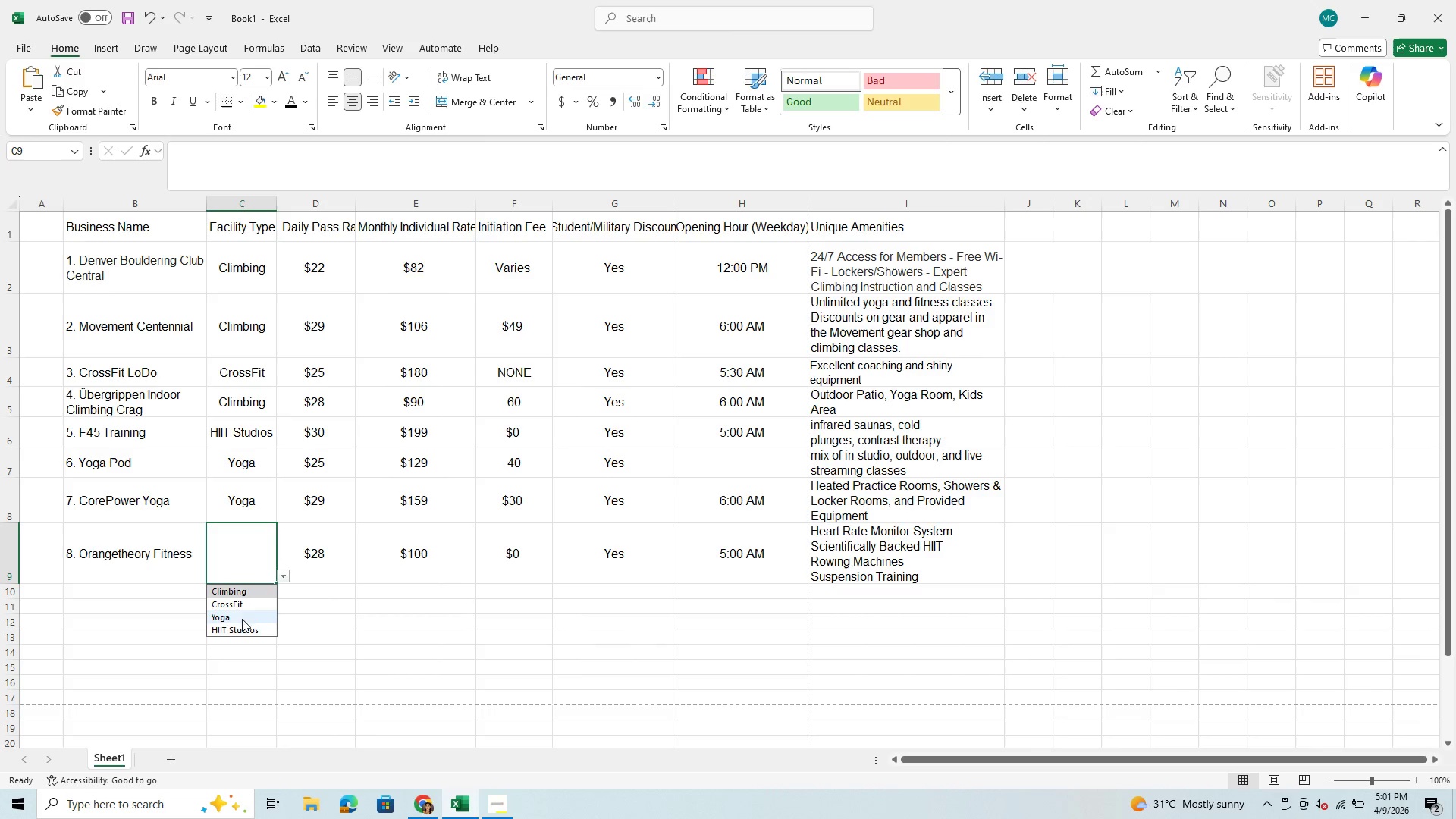 
left_click([239, 625])
 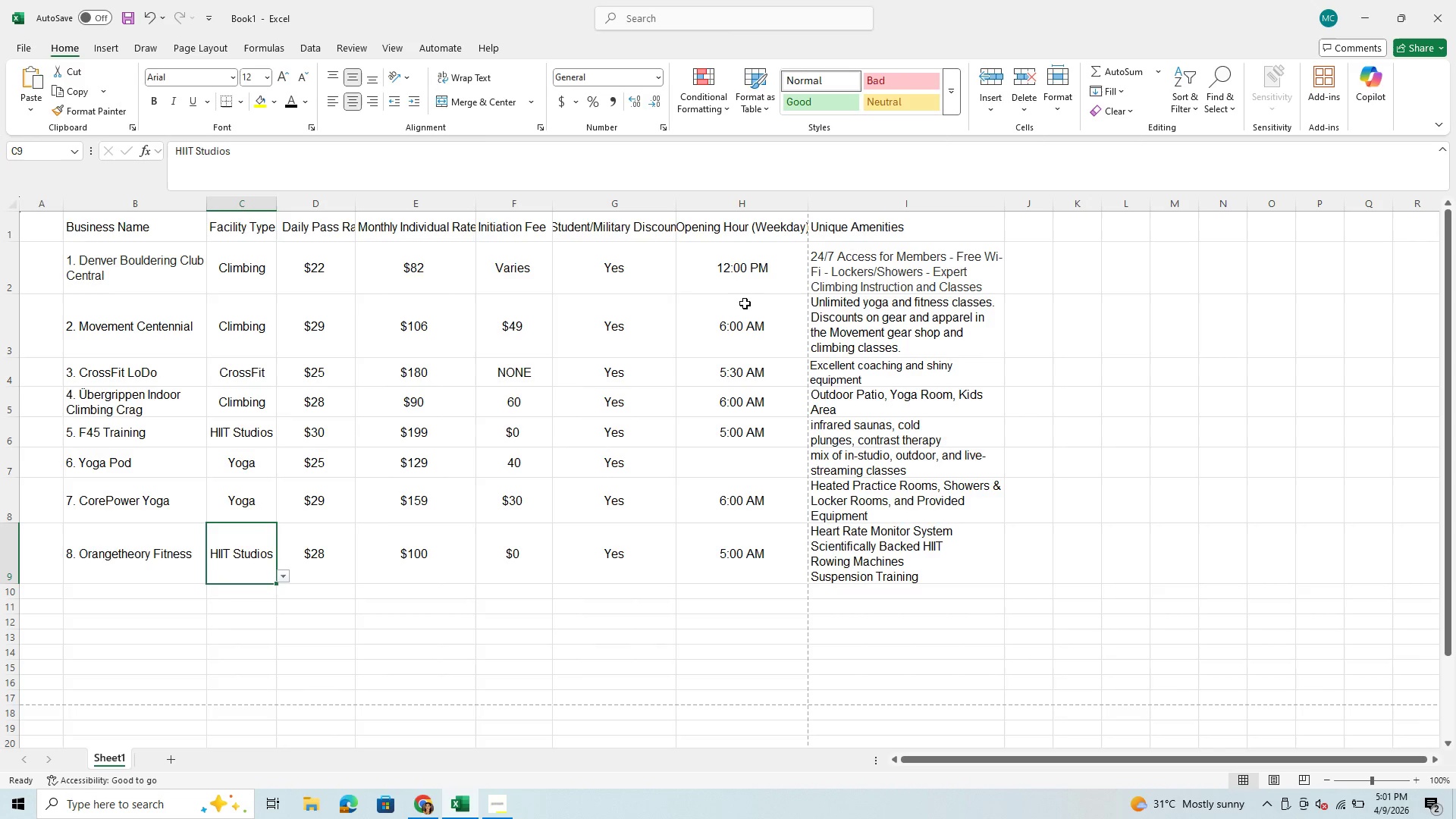 
scroll: coordinate [467, 386], scroll_direction: up, amount: 2.0
 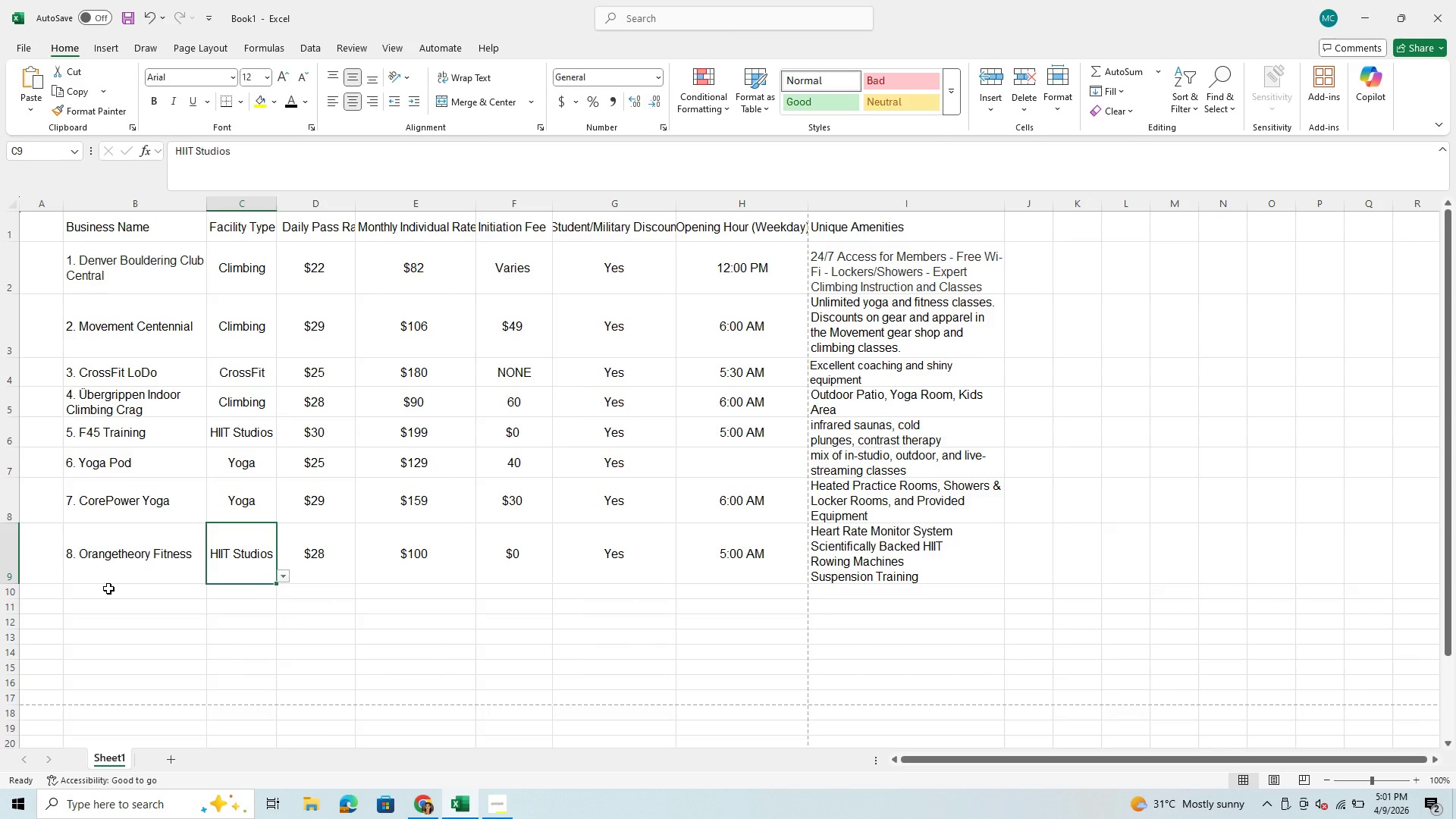 
wait(9.29)
 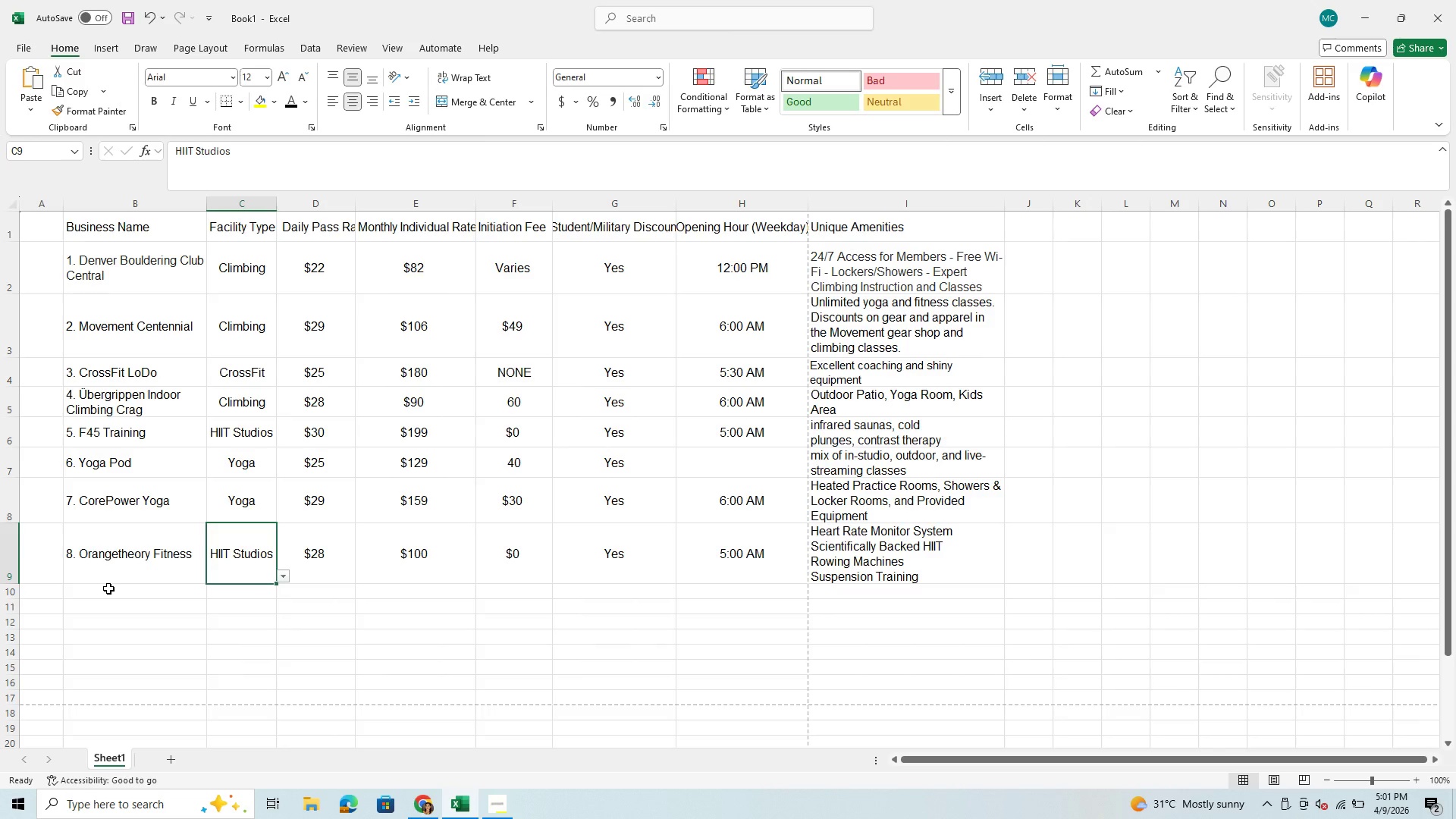 
left_click([427, 814])
 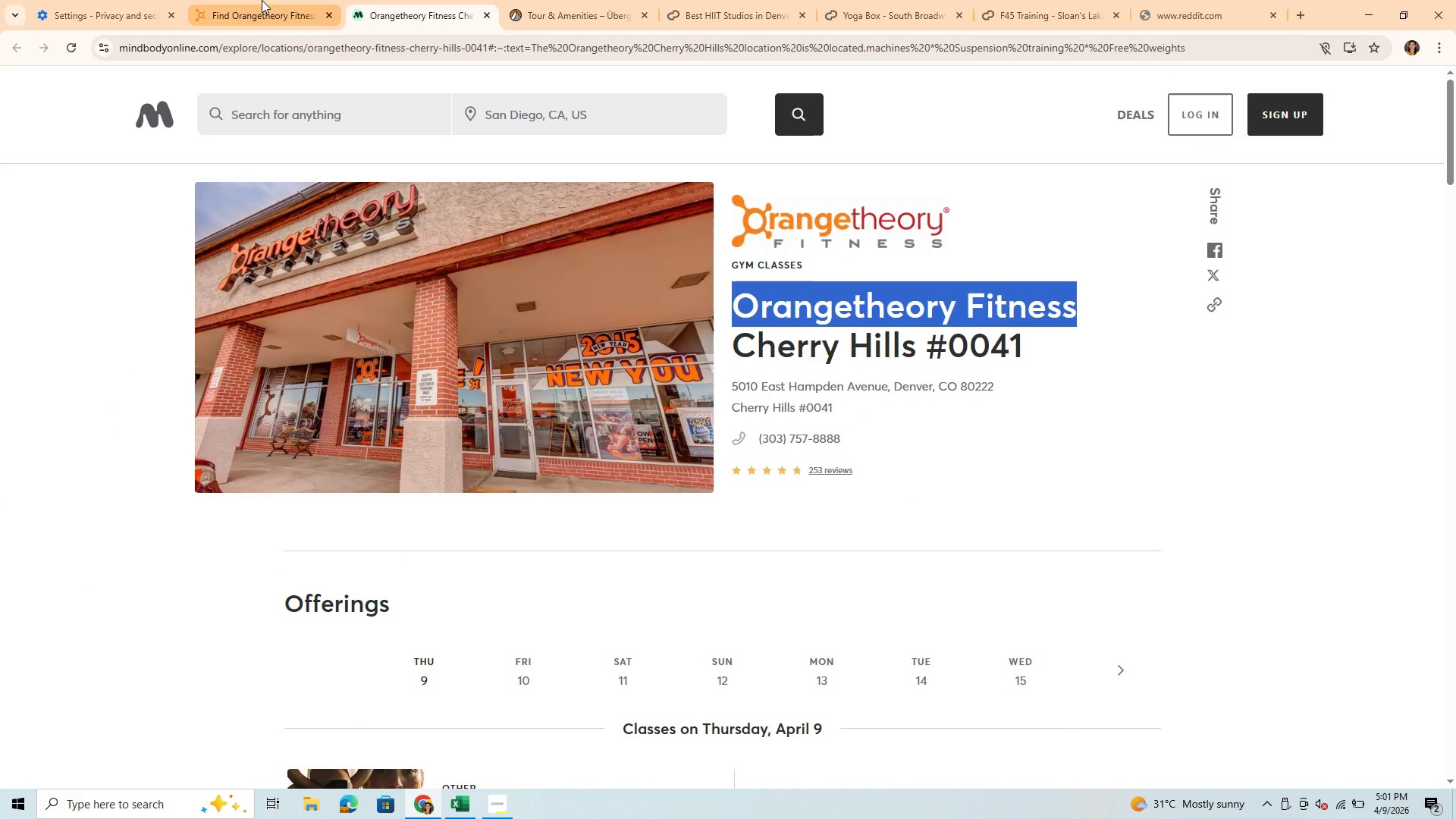 
left_click([242, 11])
 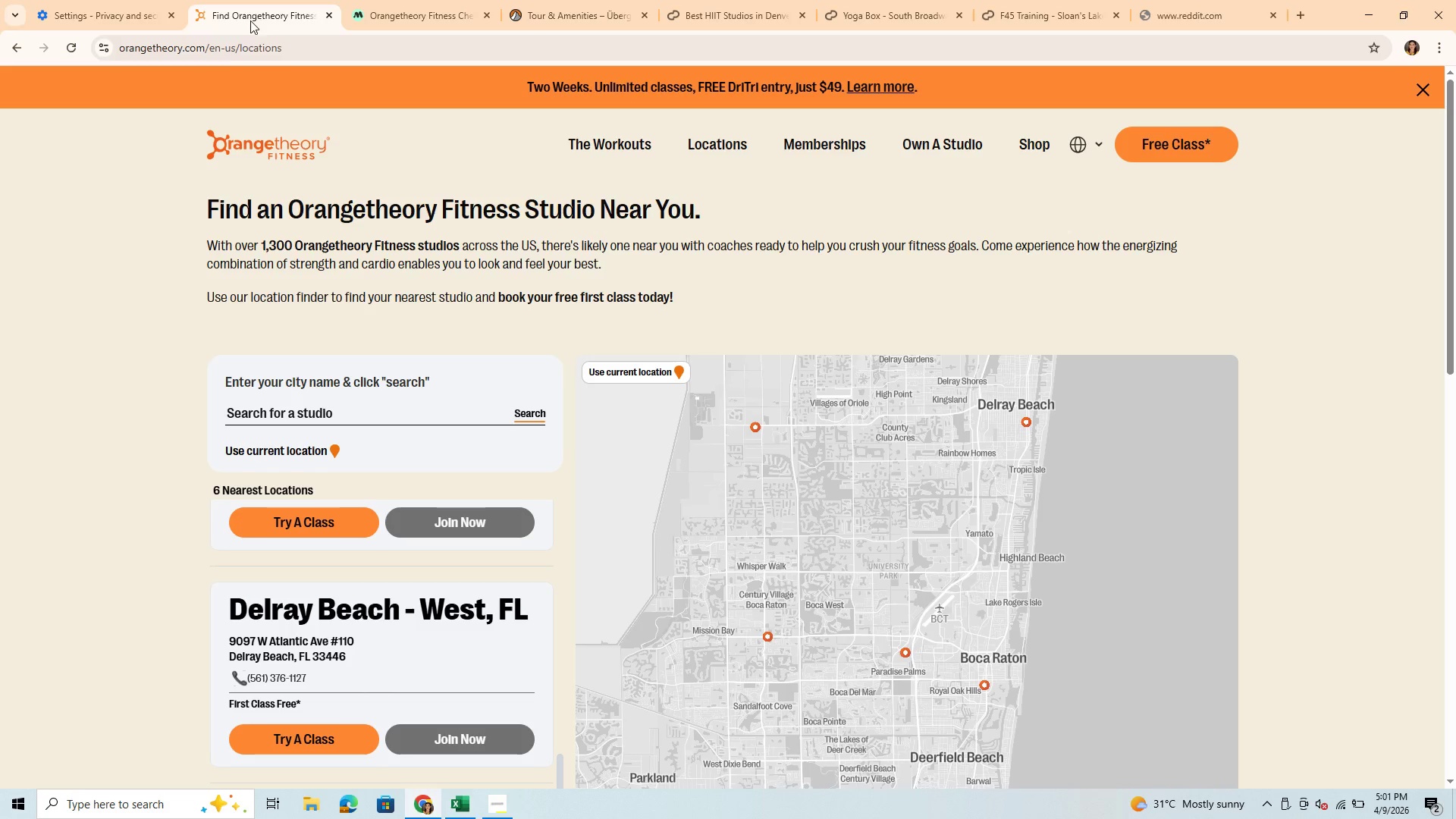 
left_click([17, 41])
 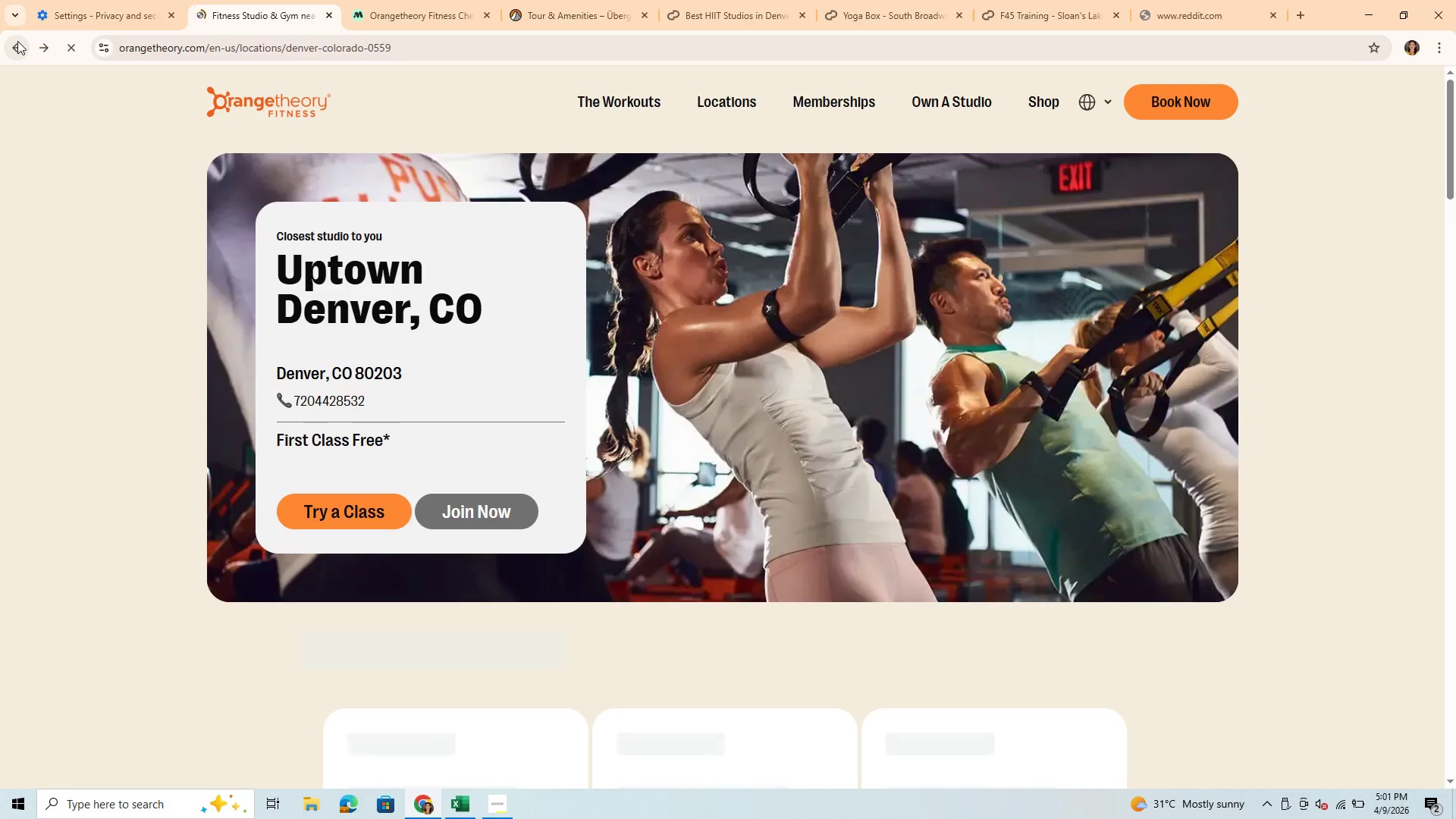 
left_click([17, 41])
 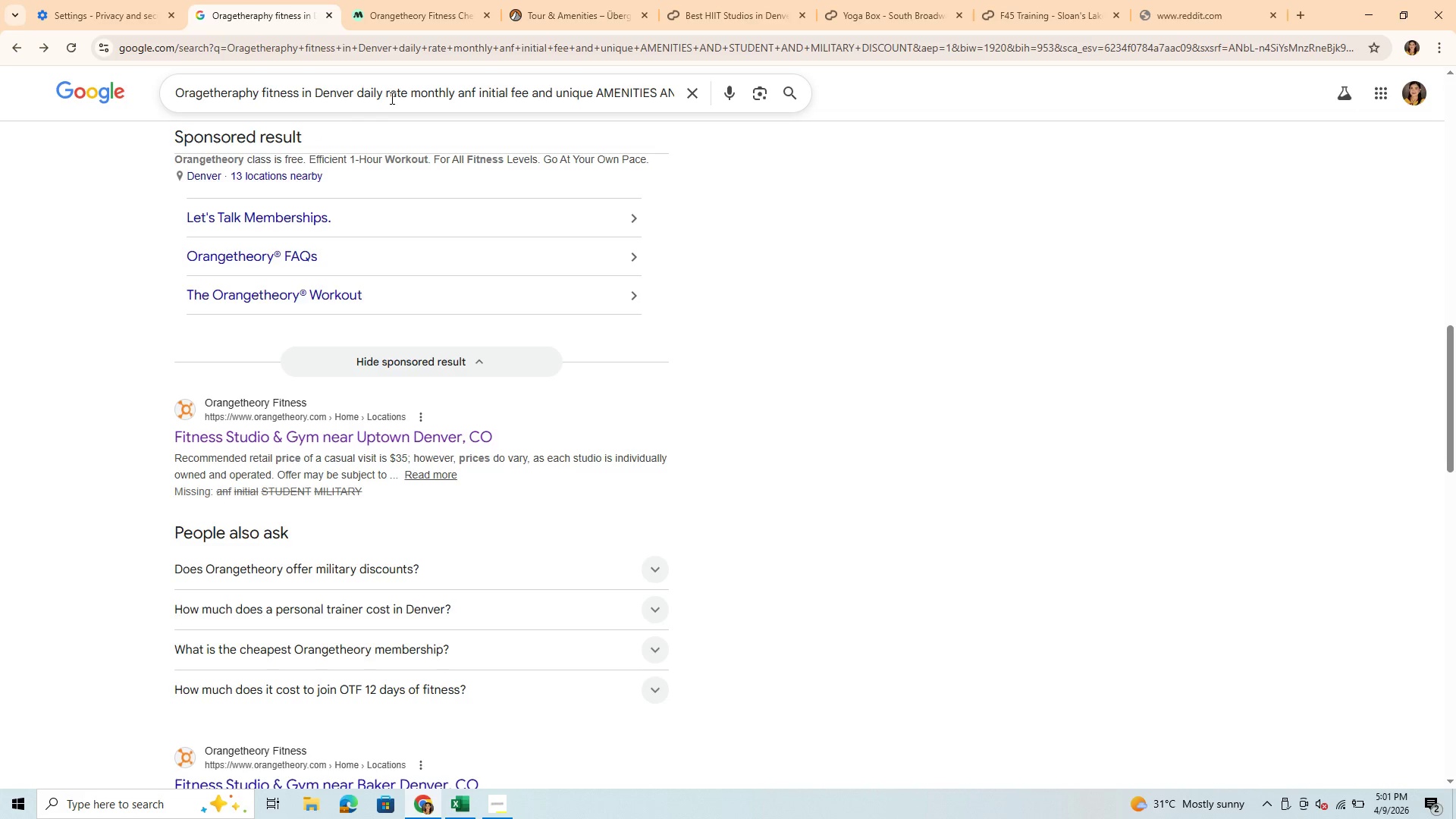 
wait(5.11)
 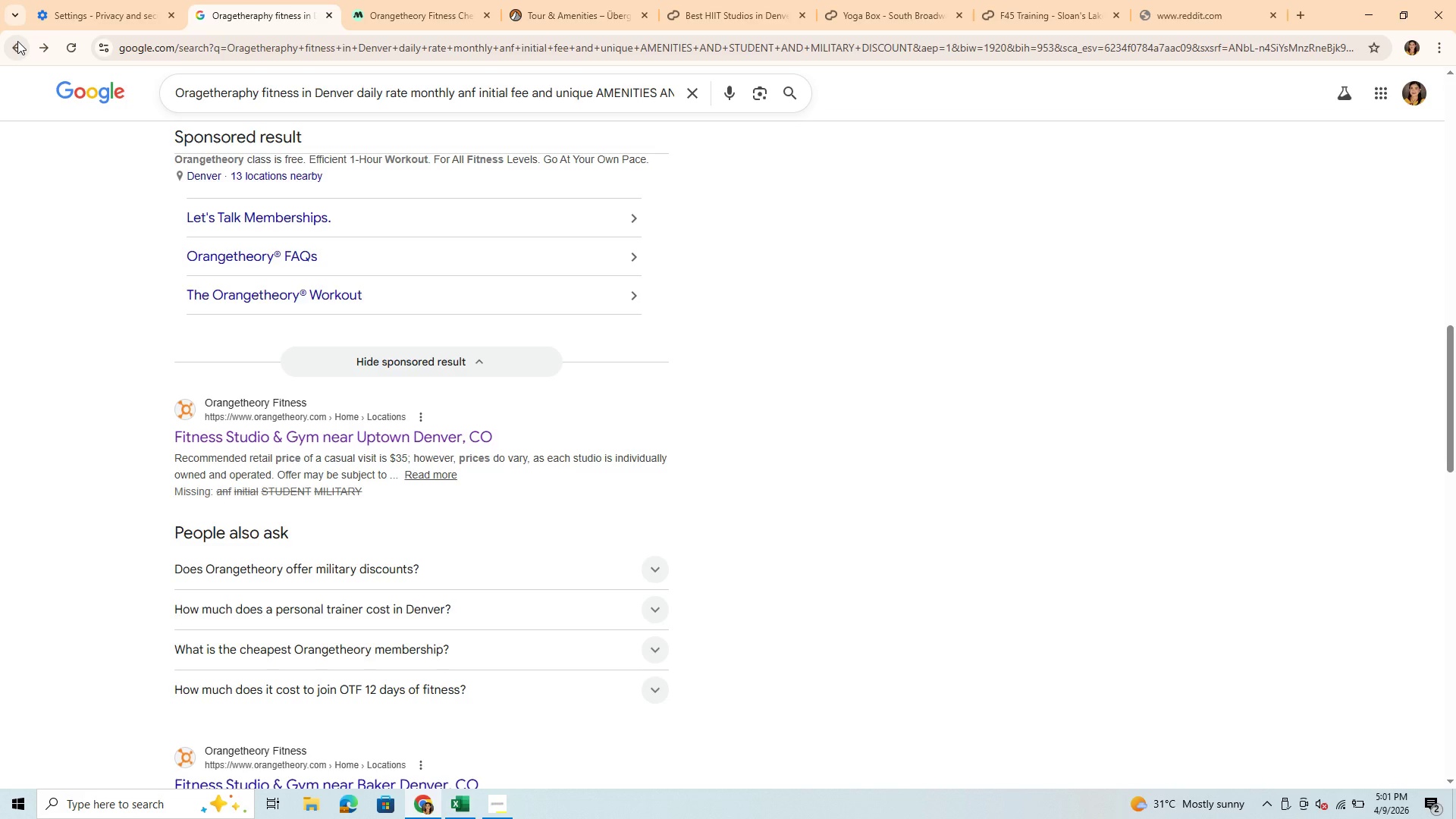 
left_click([383, 92])
 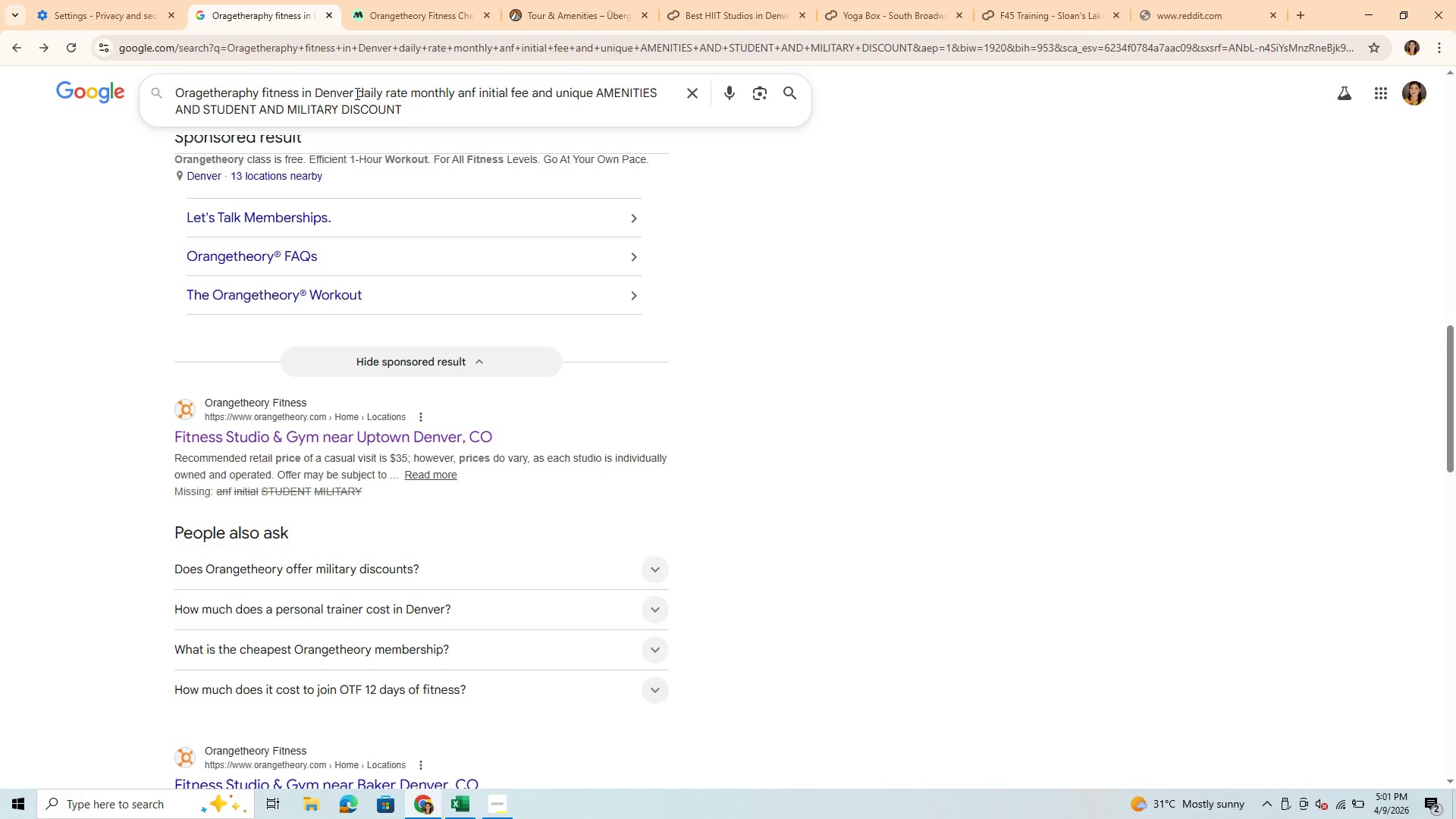 
left_click_drag(start_coordinate=[358, 93], to_coordinate=[169, 60])
 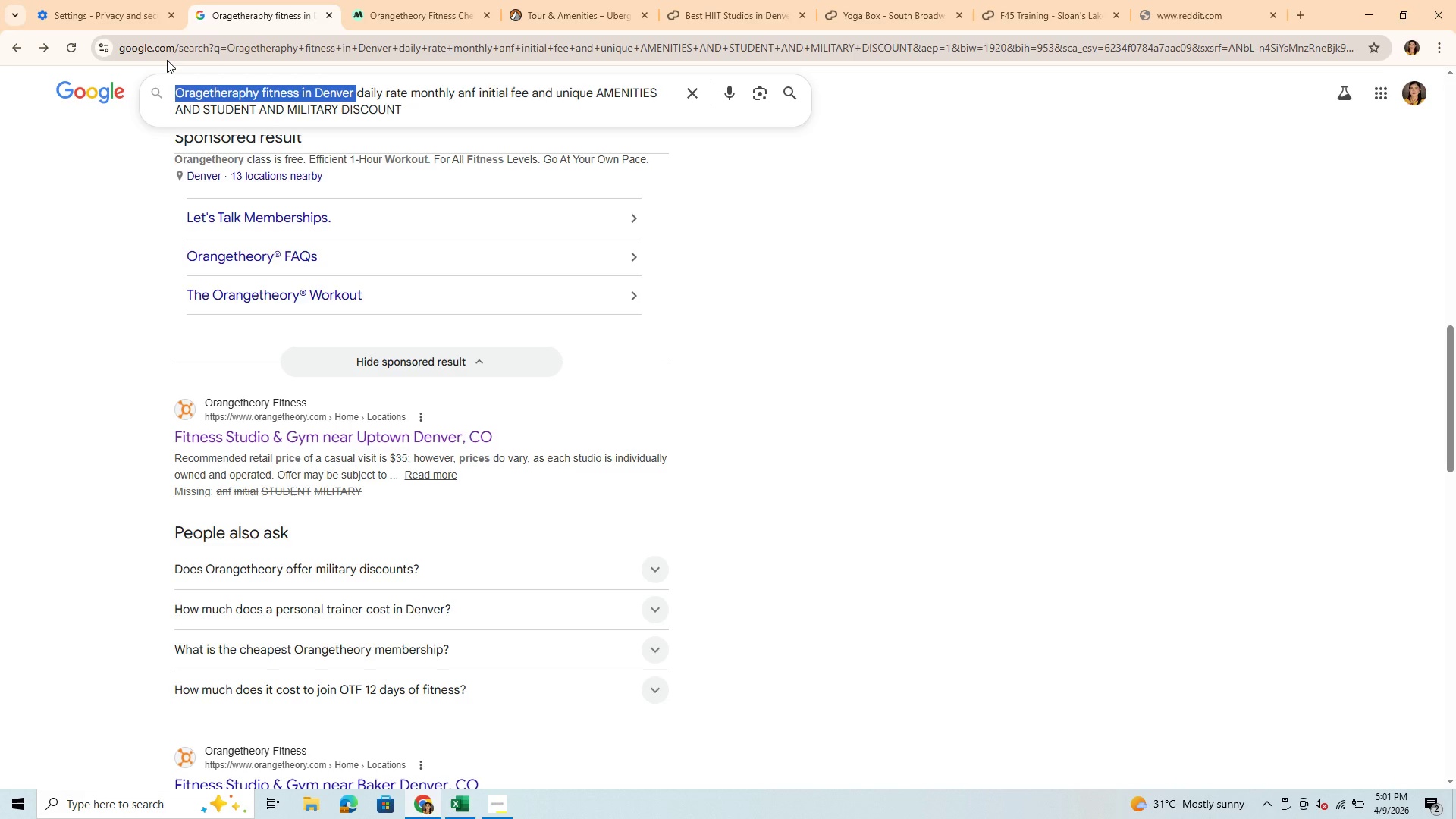 
type(bA)
key(Backspace)
key(Backspace)
type(Barc)
key(Backspace)
type(rry's Boot )
key(Backspace)
type(camp )
 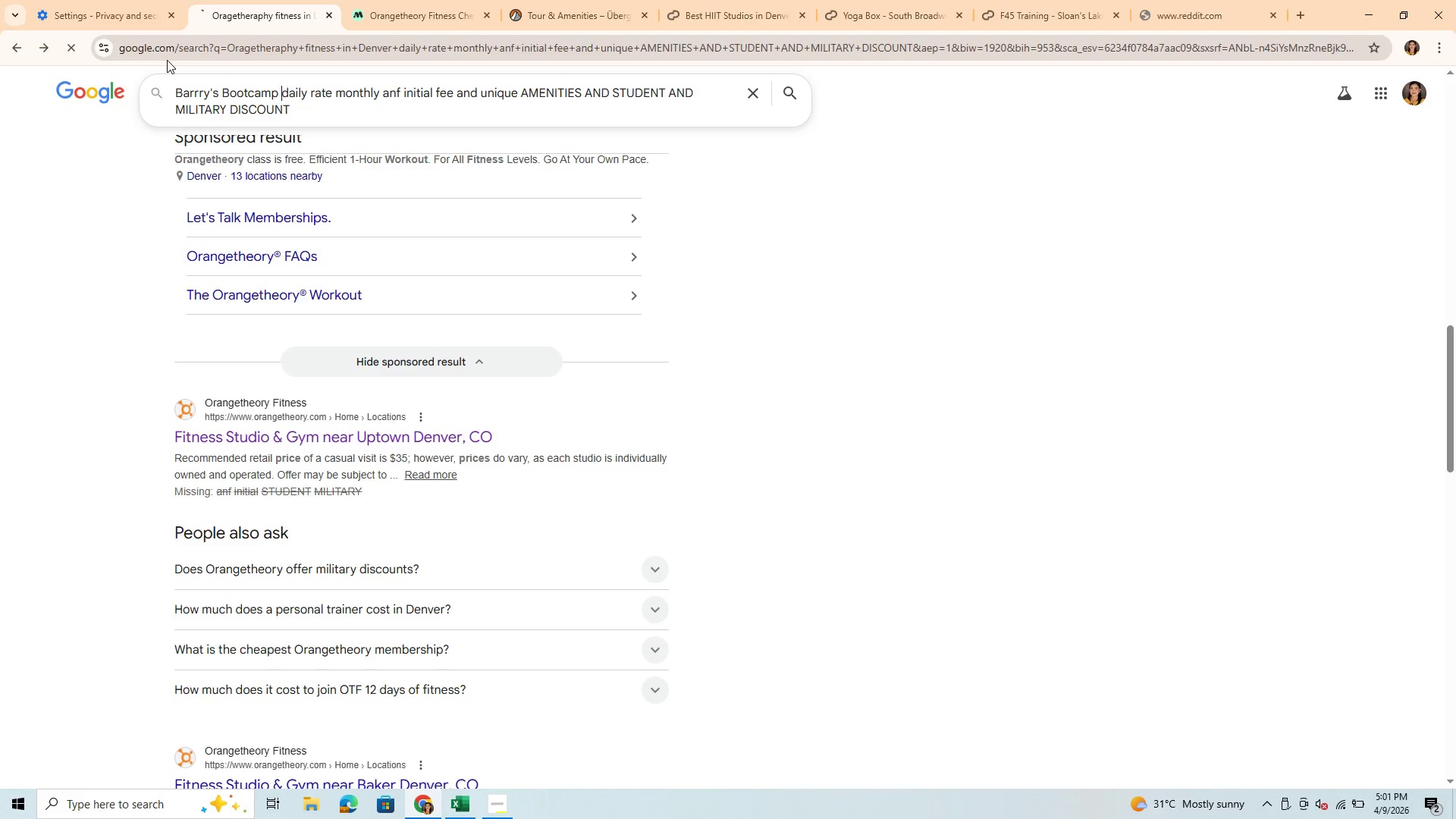 
key(Enter)
 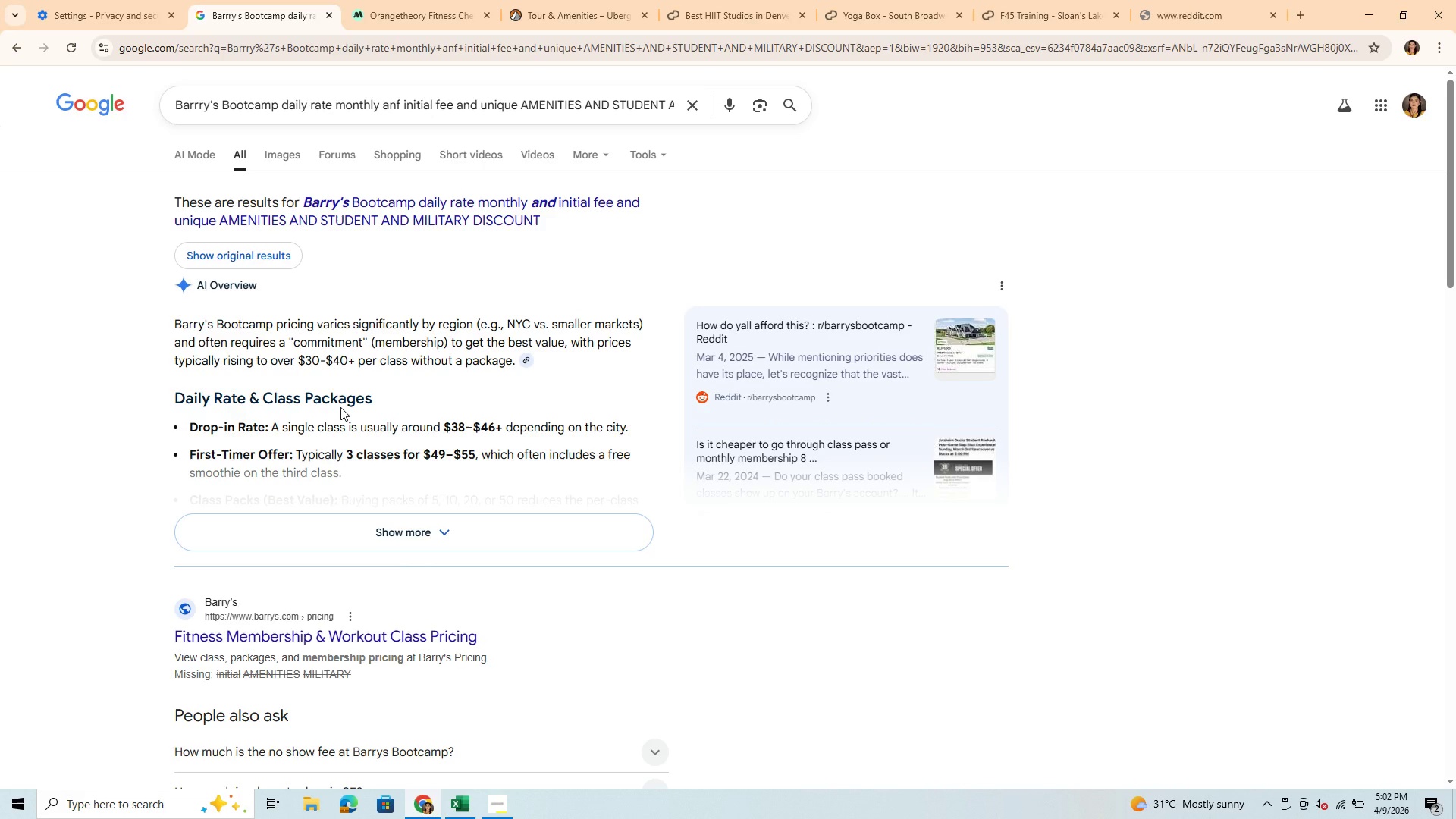 
wait(10.69)
 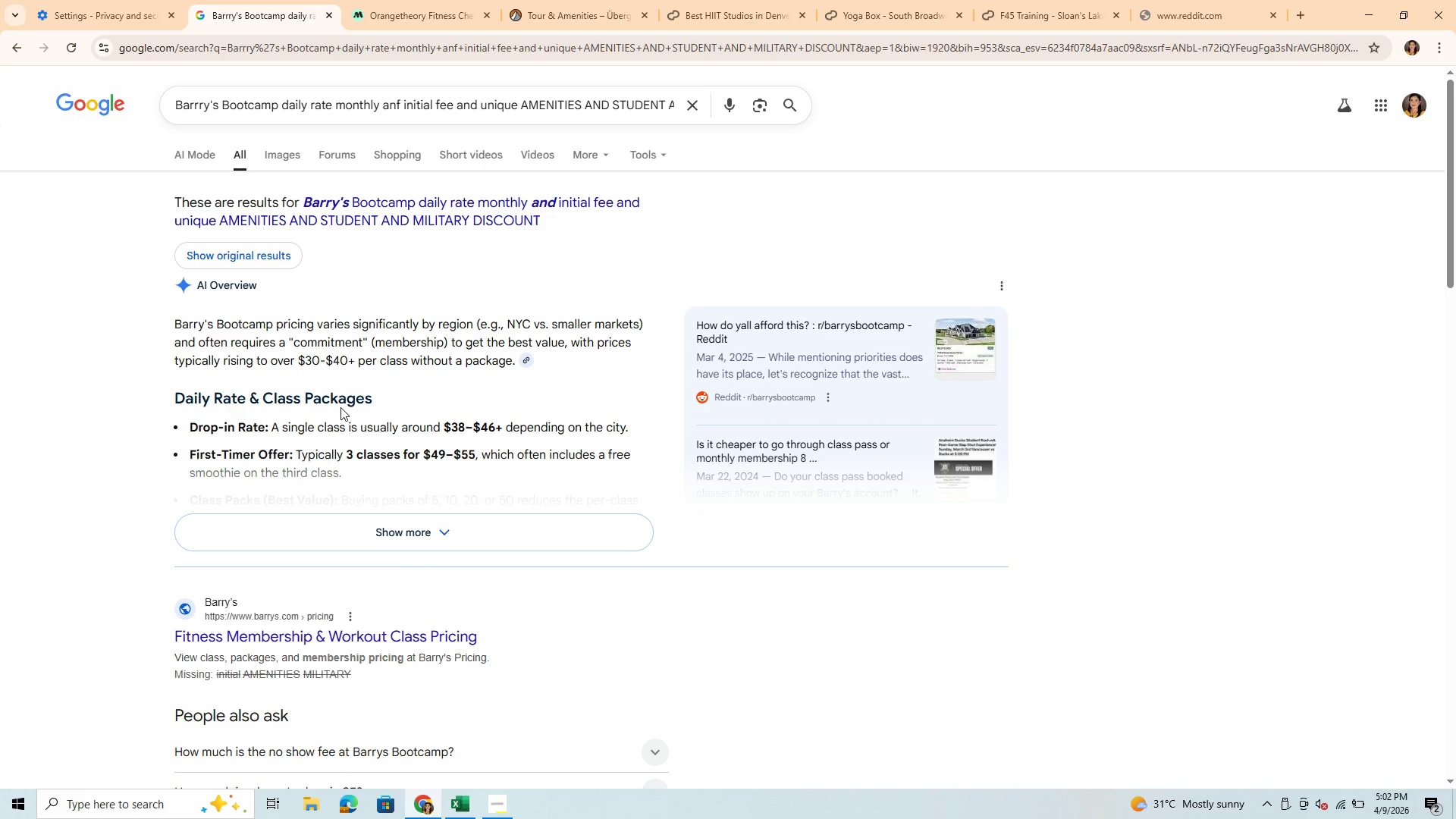 
left_click([444, 527])
 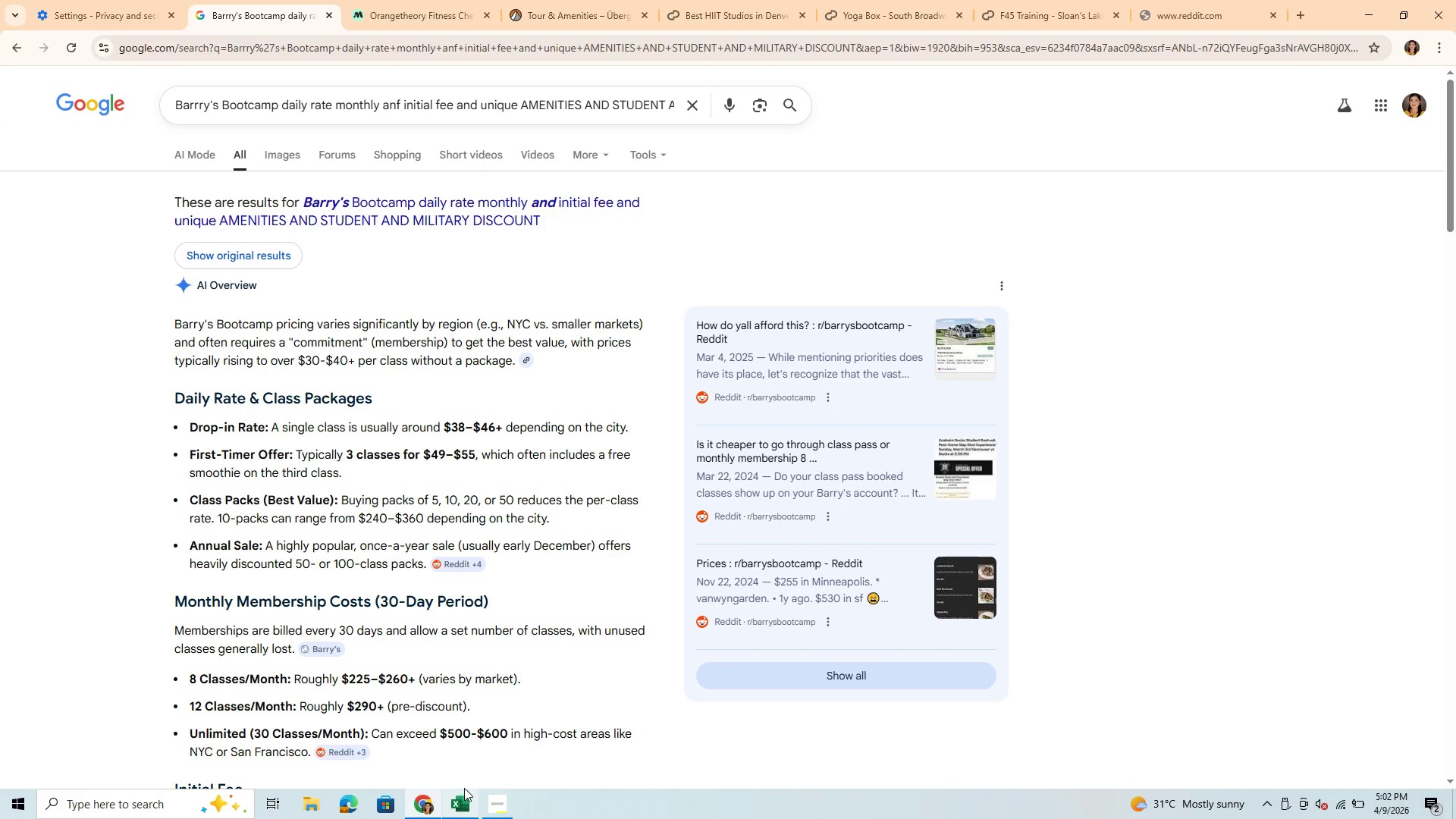 
wait(21.09)
 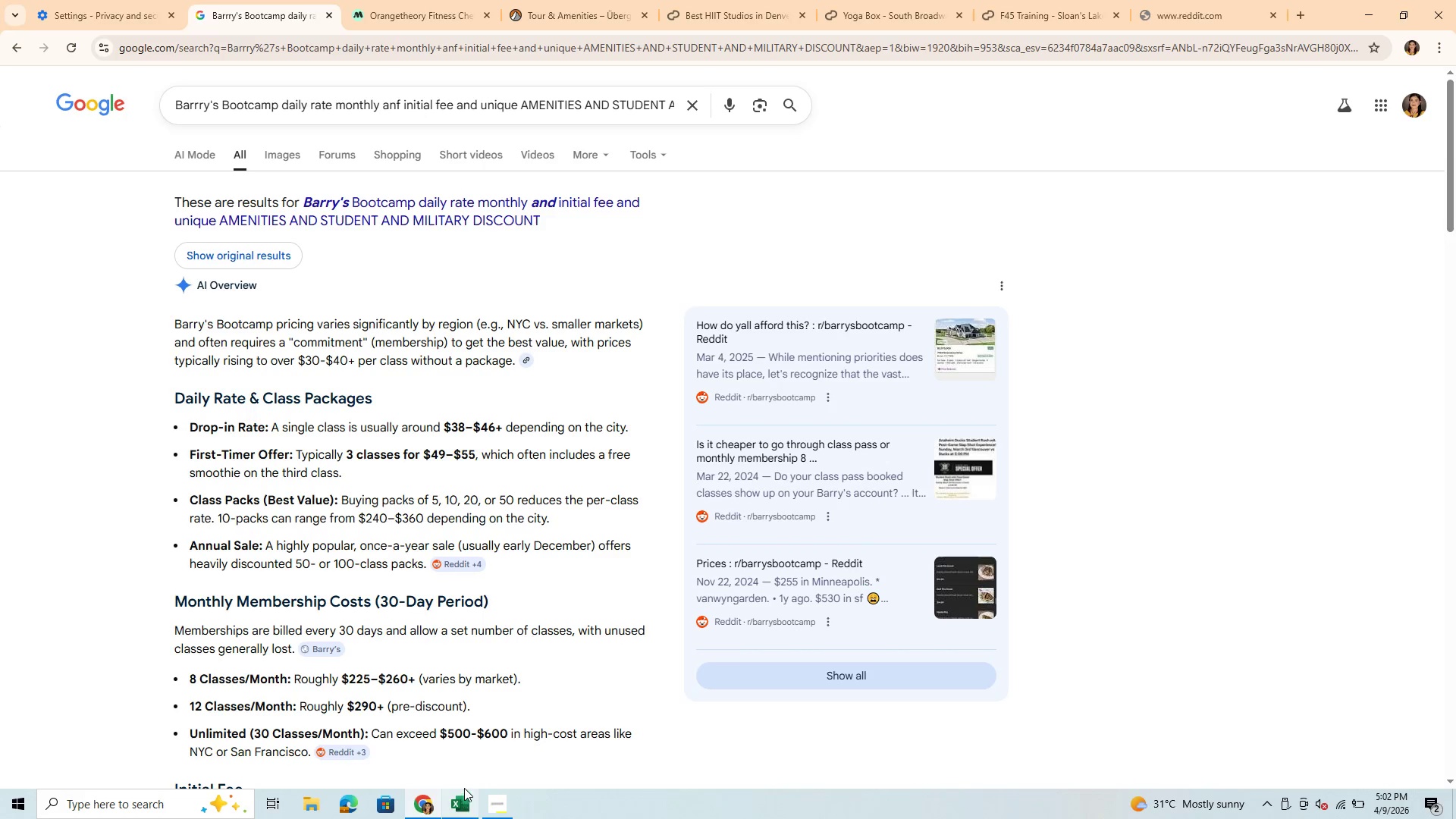 
scroll: coordinate [490, 686], scroll_direction: down, amount: 9.0
 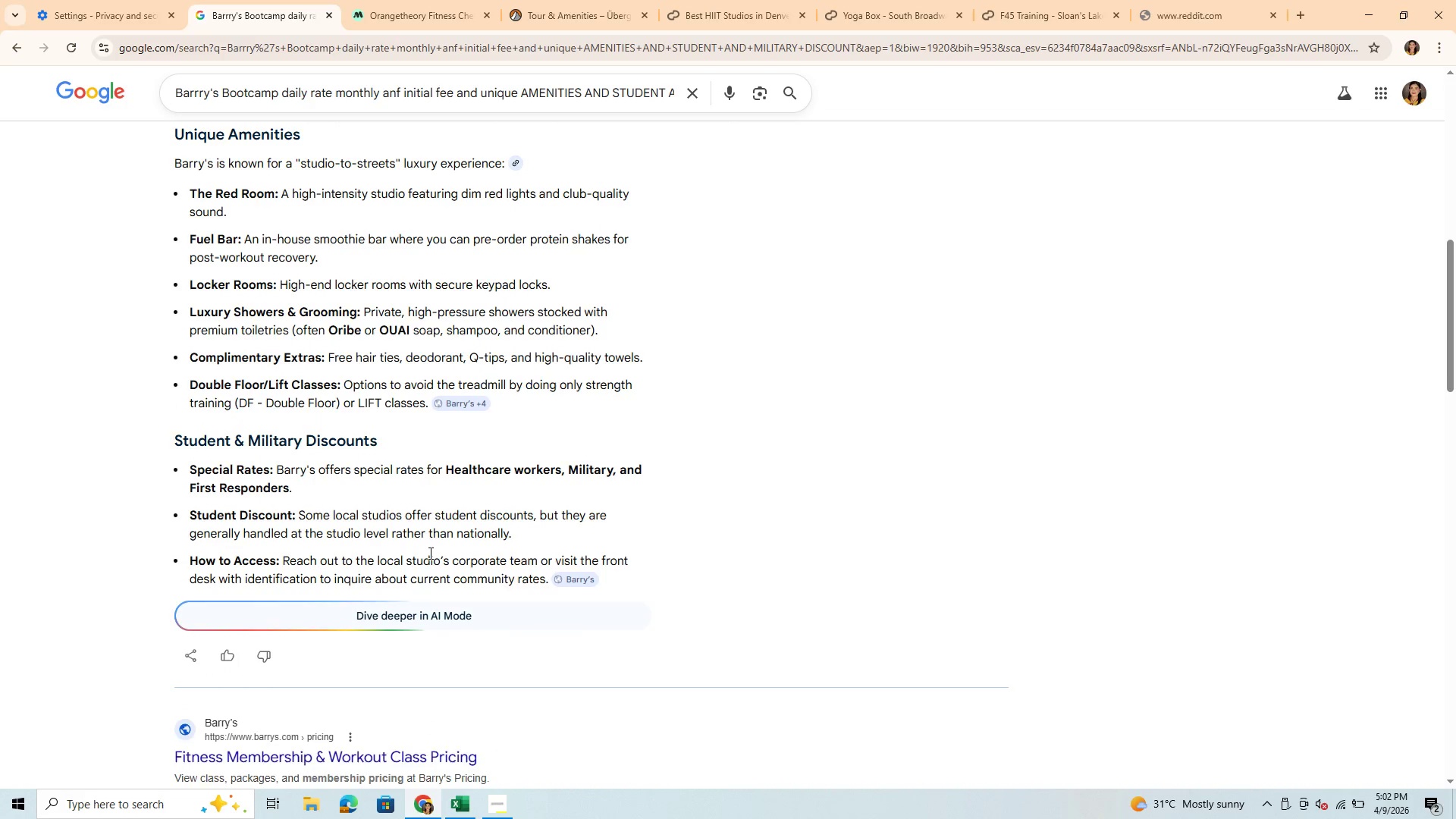 
scroll: coordinate [427, 550], scroll_direction: up, amount: 1.0
 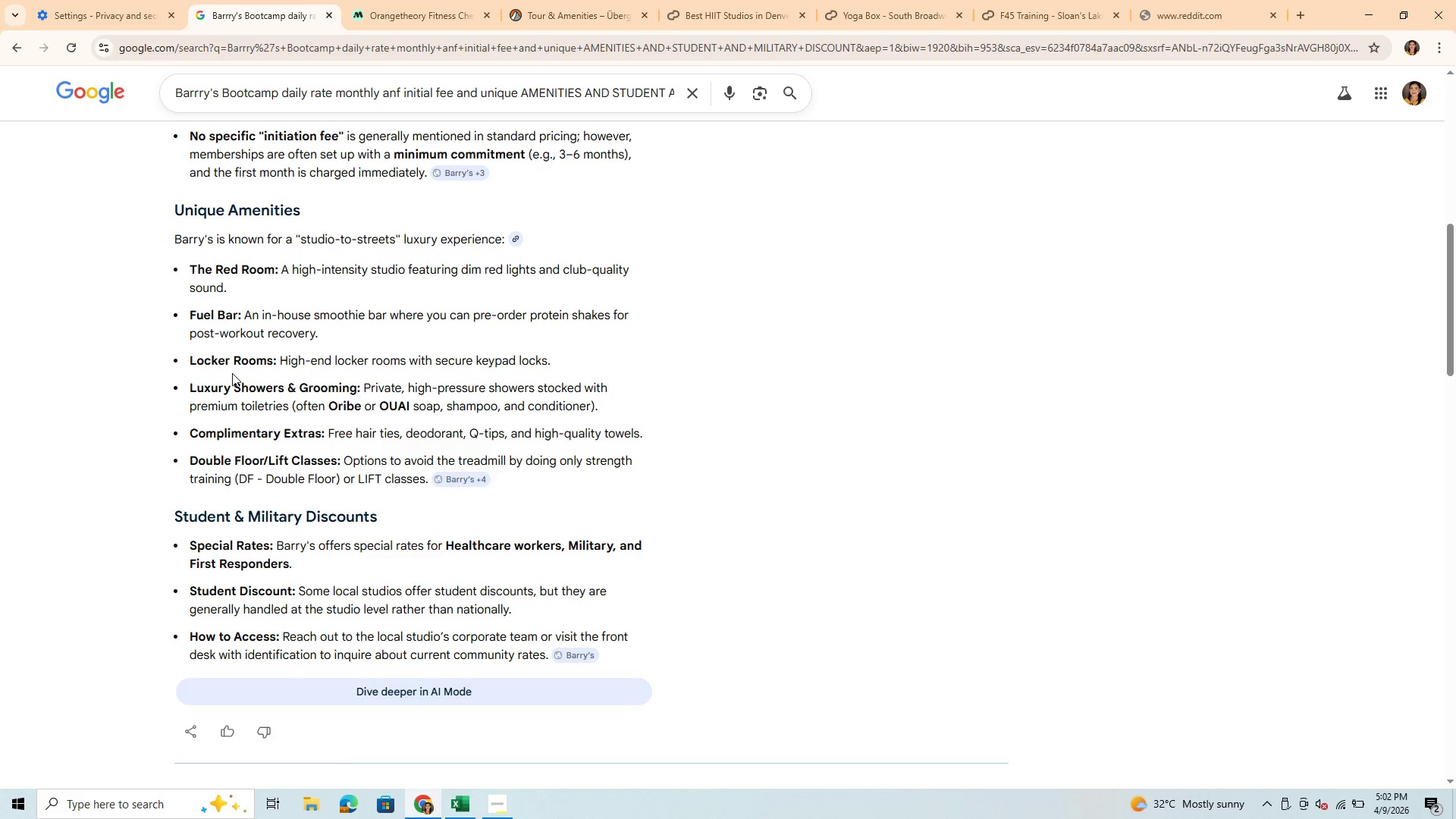 
wait(14.18)
 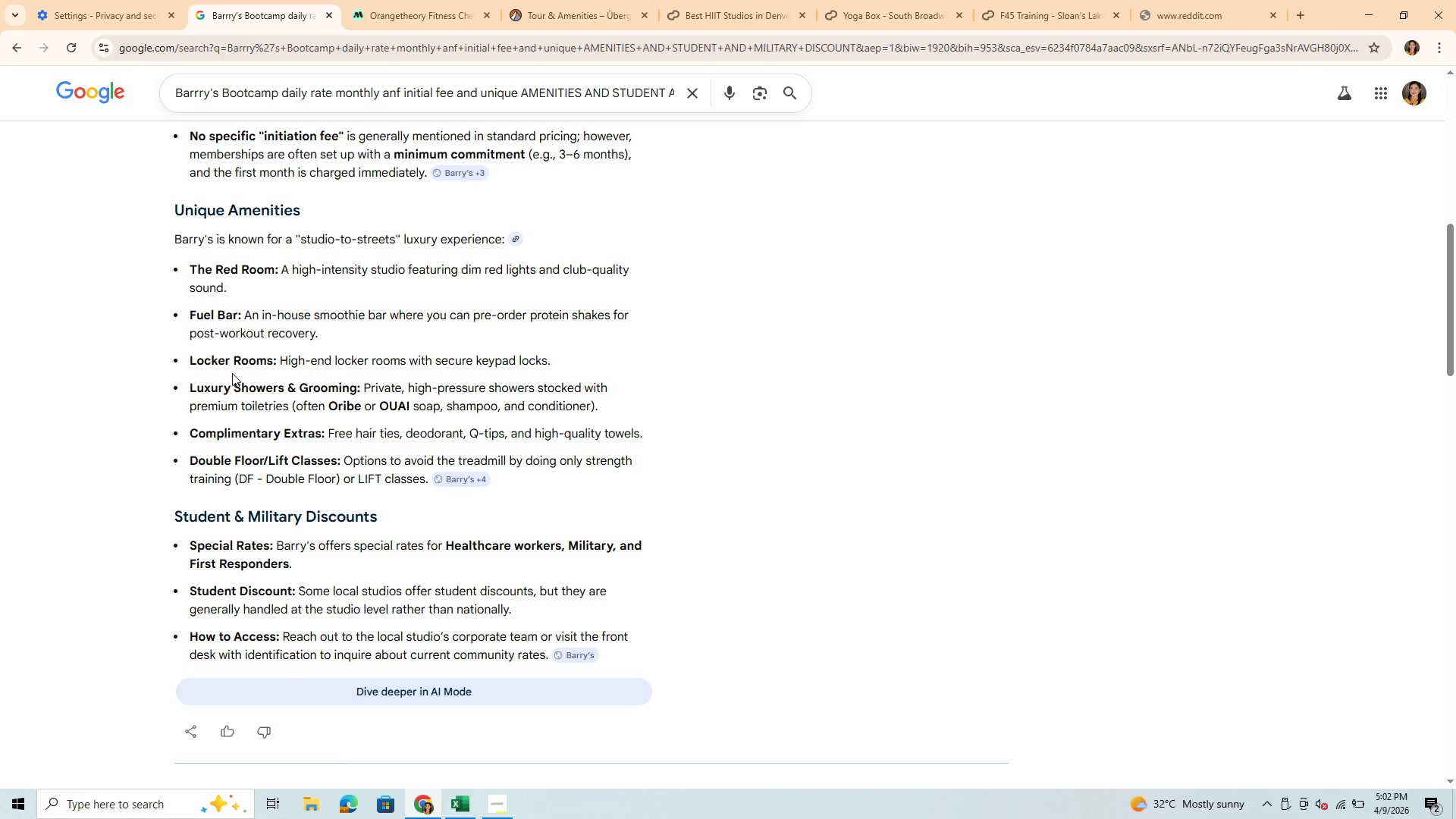 
left_click_drag(start_coordinate=[192, 361], to_coordinate=[620, 410])
 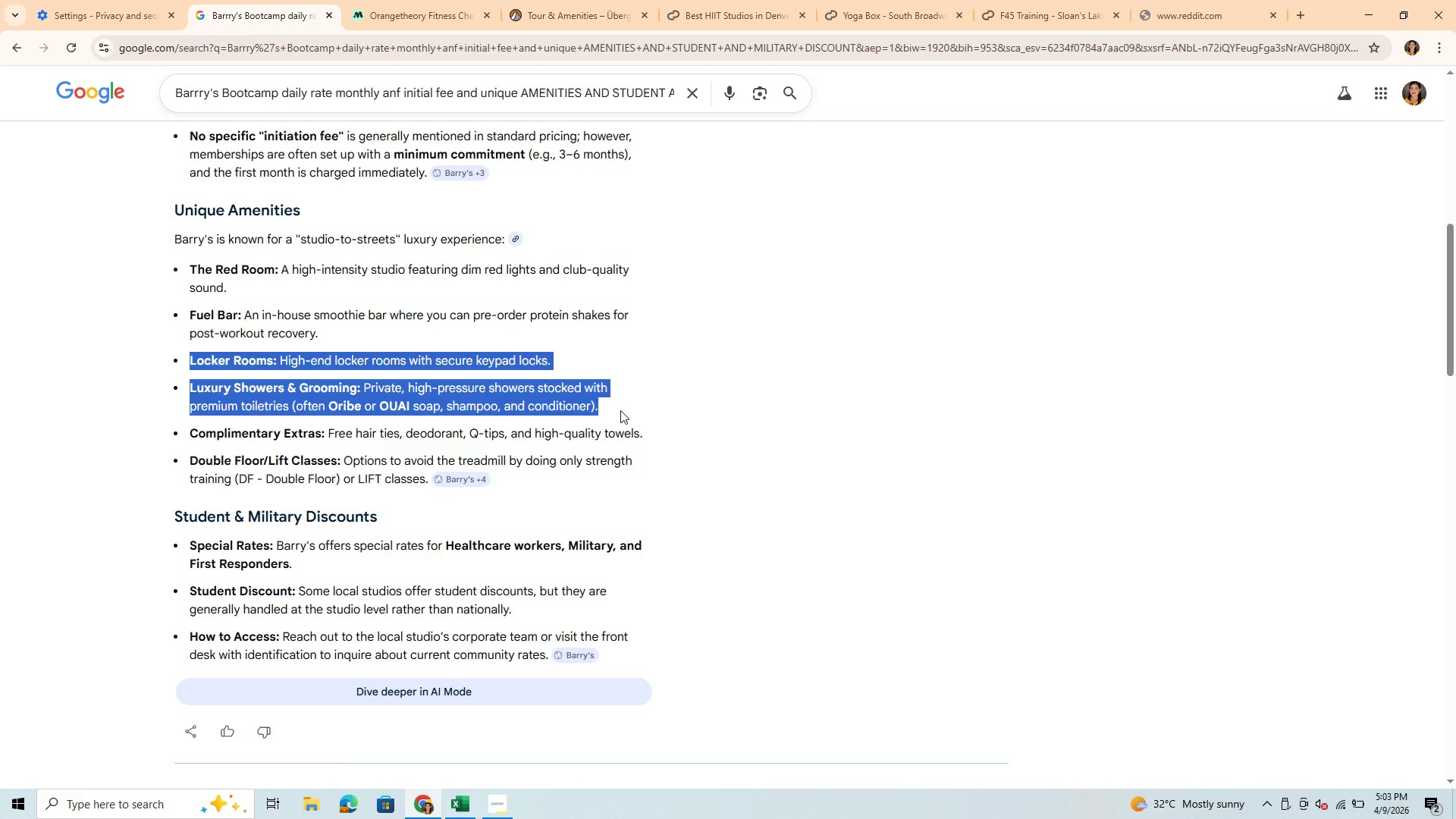 
key(Control+C)
 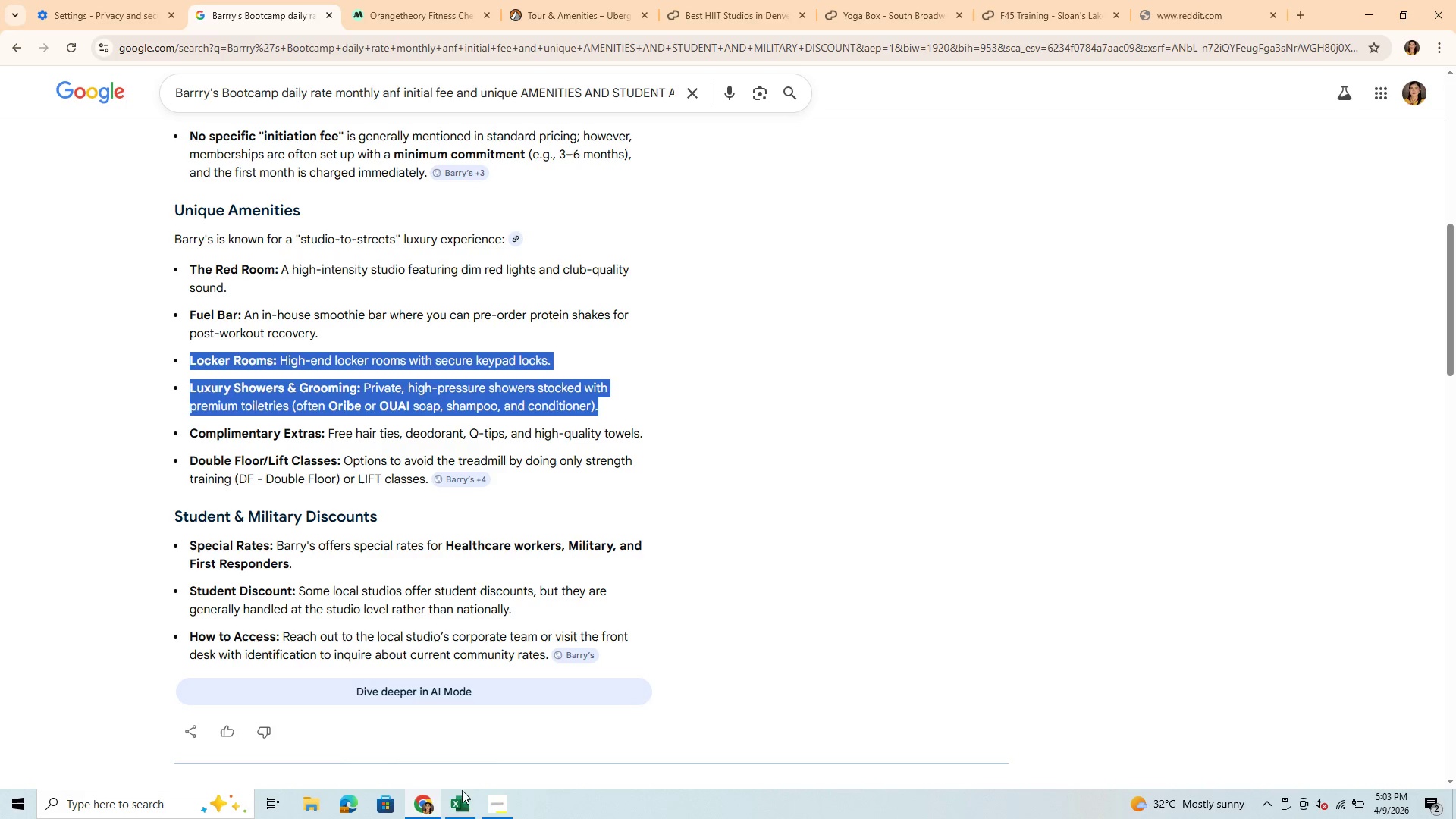 
mouse_move([456, 802])
 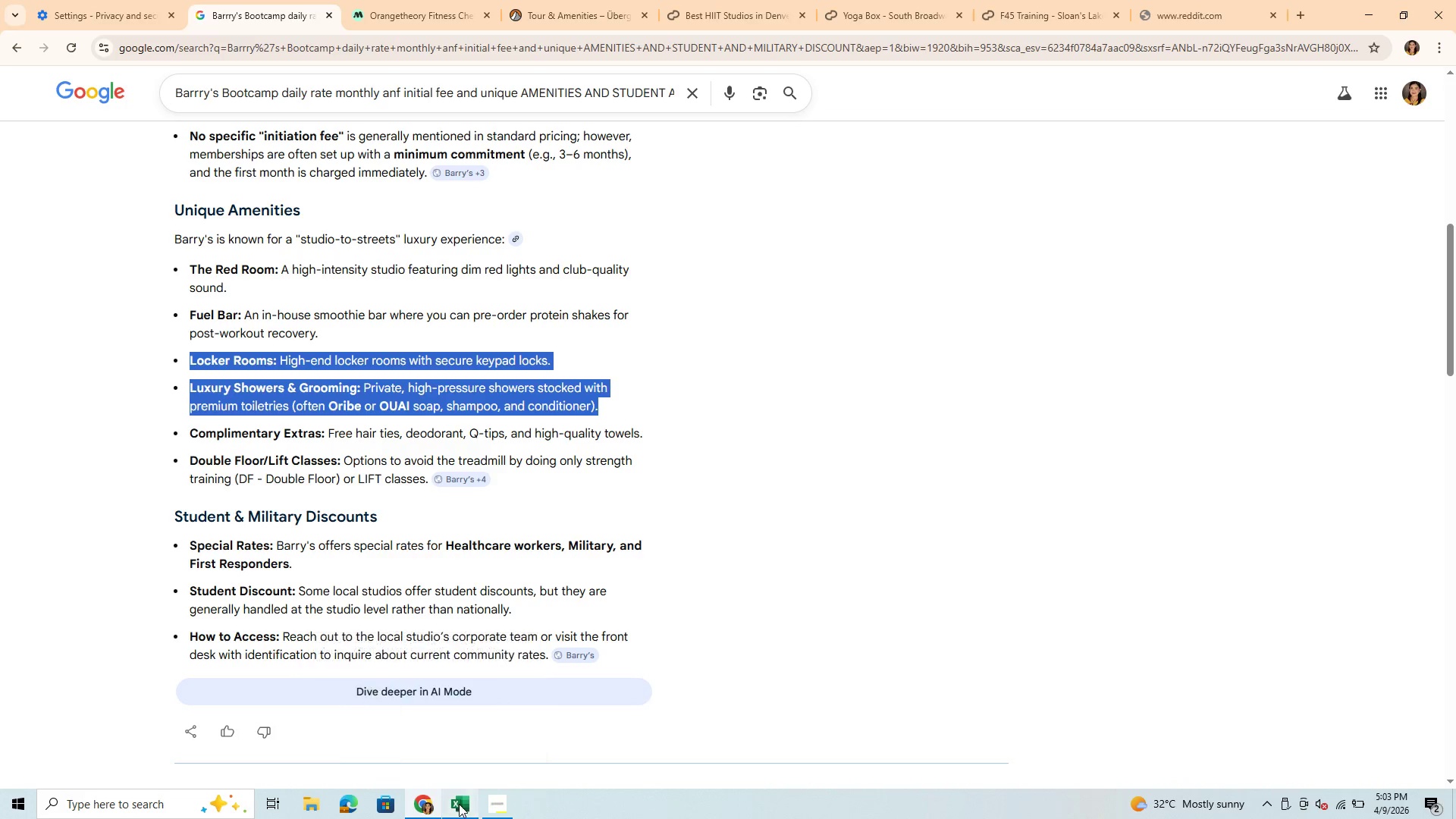 
left_click([459, 804])
 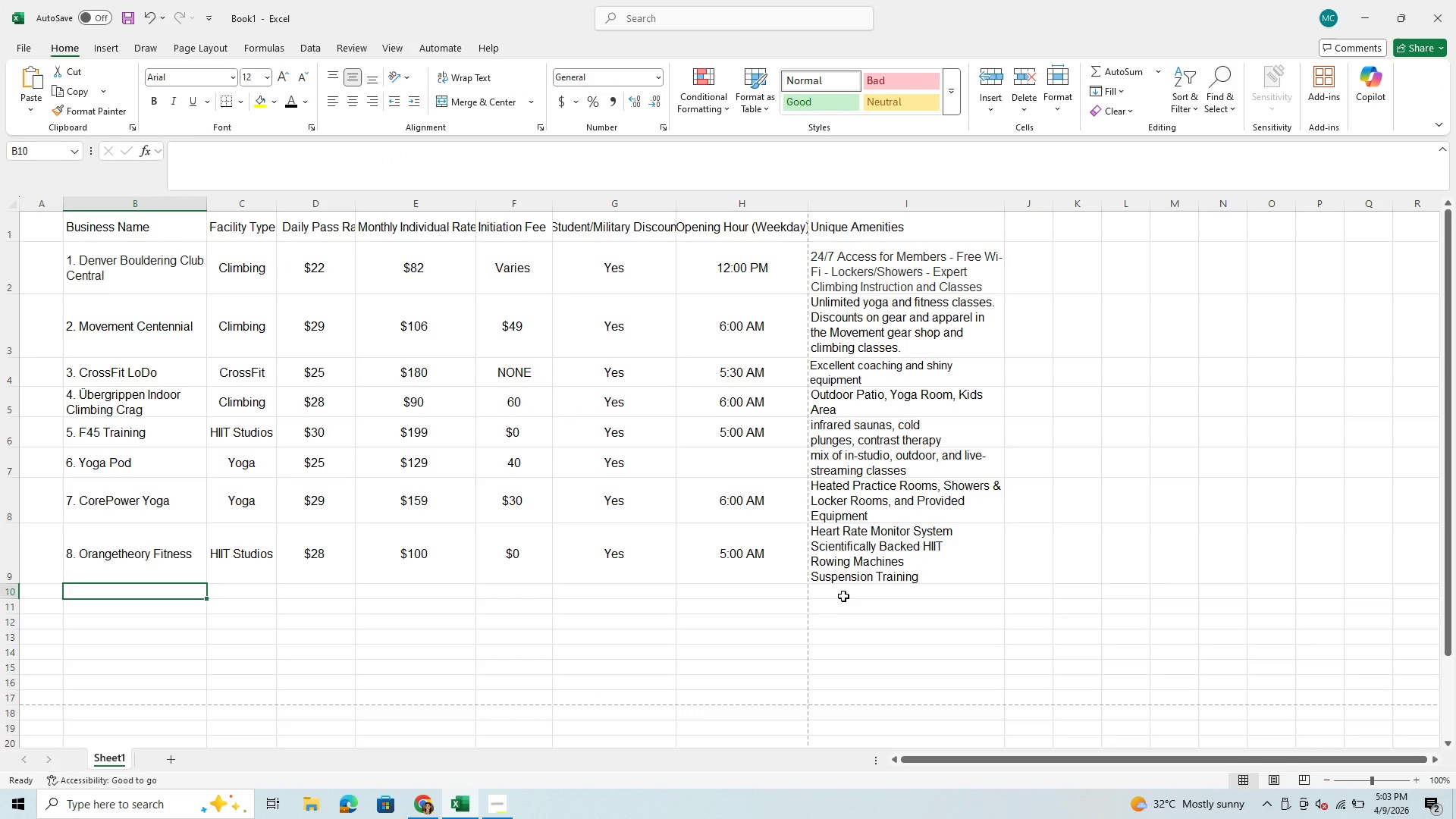 
left_click([844, 592])
 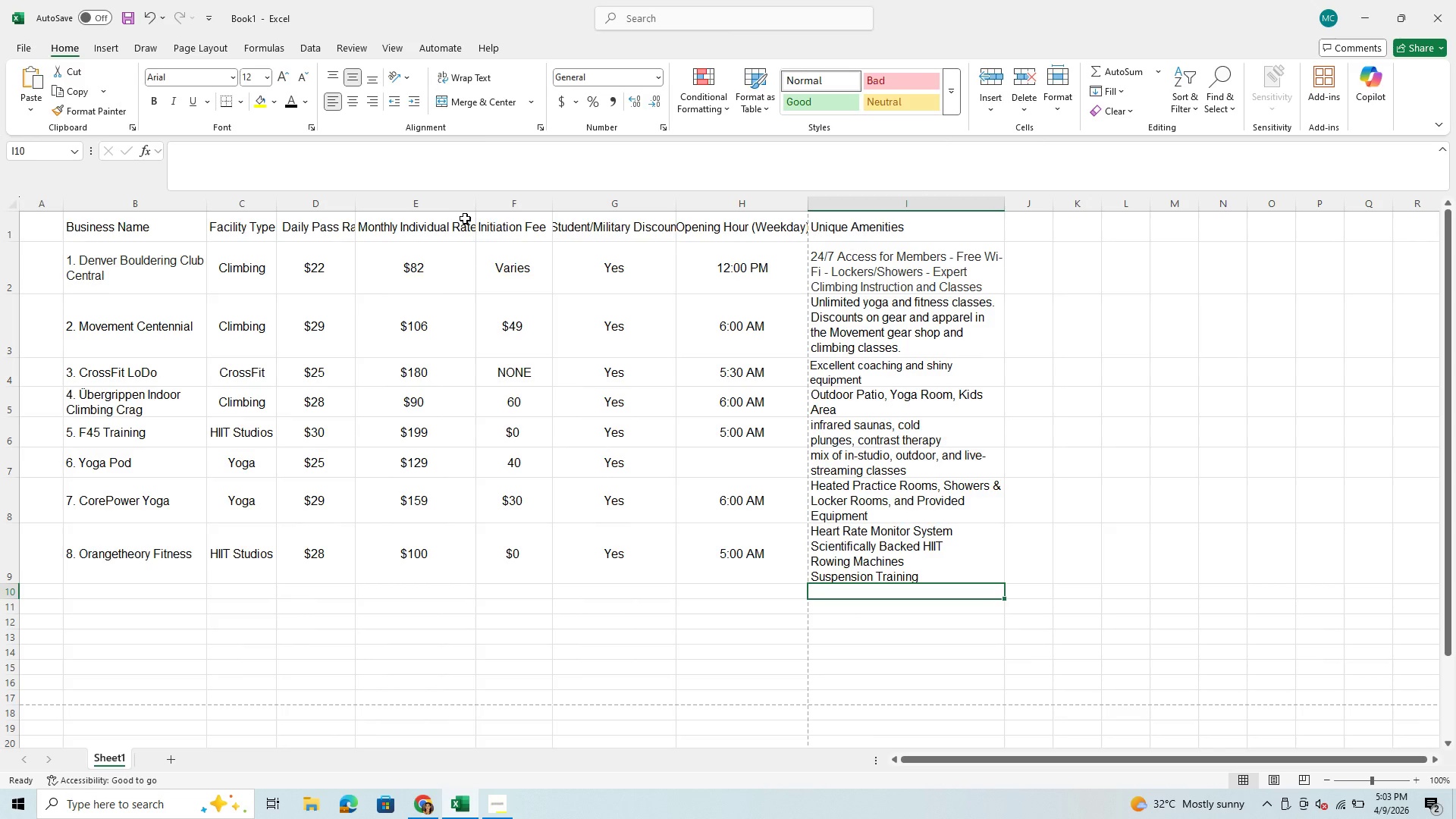 
key(Control+V)
 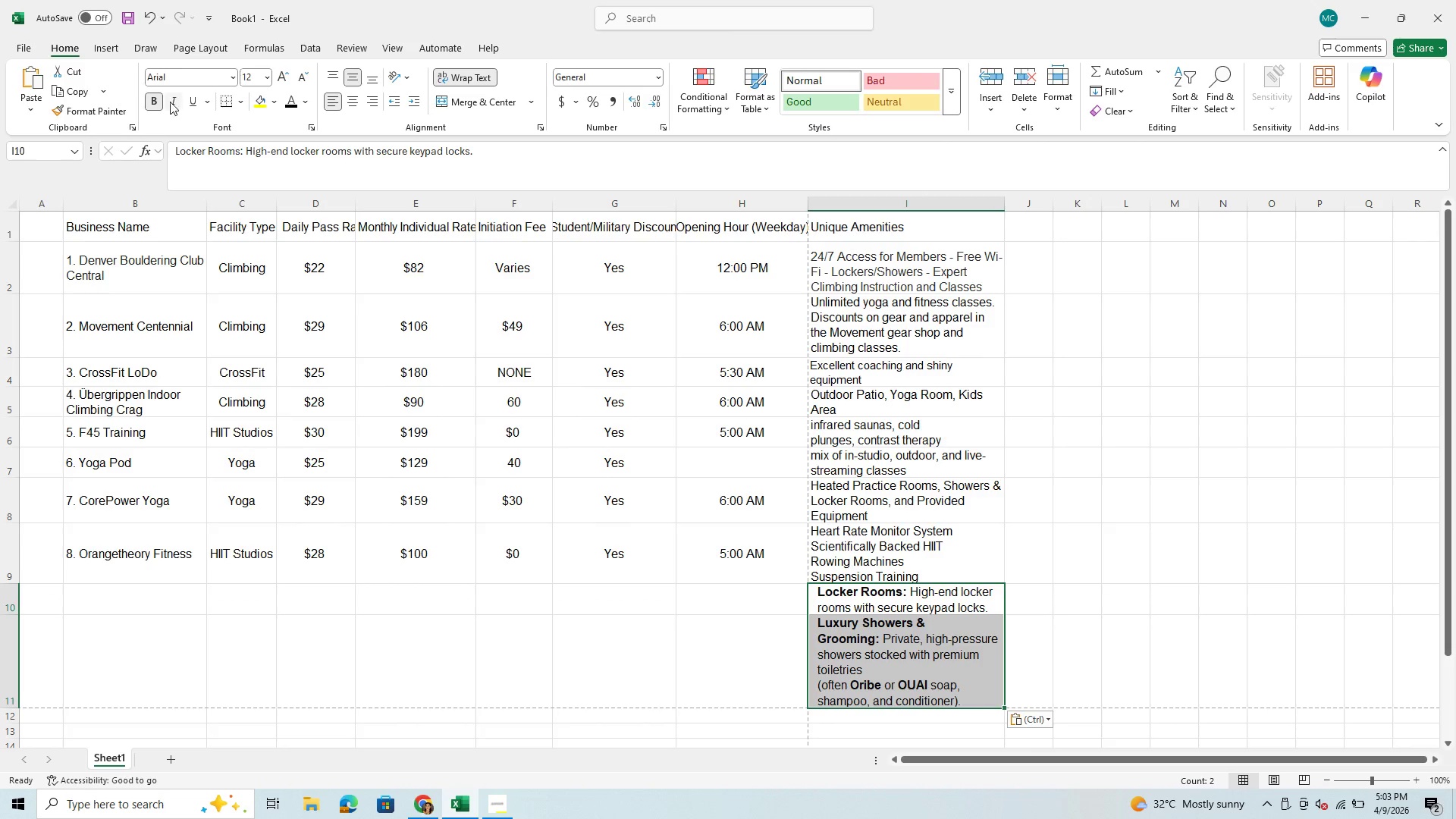 
left_click([149, 98])
 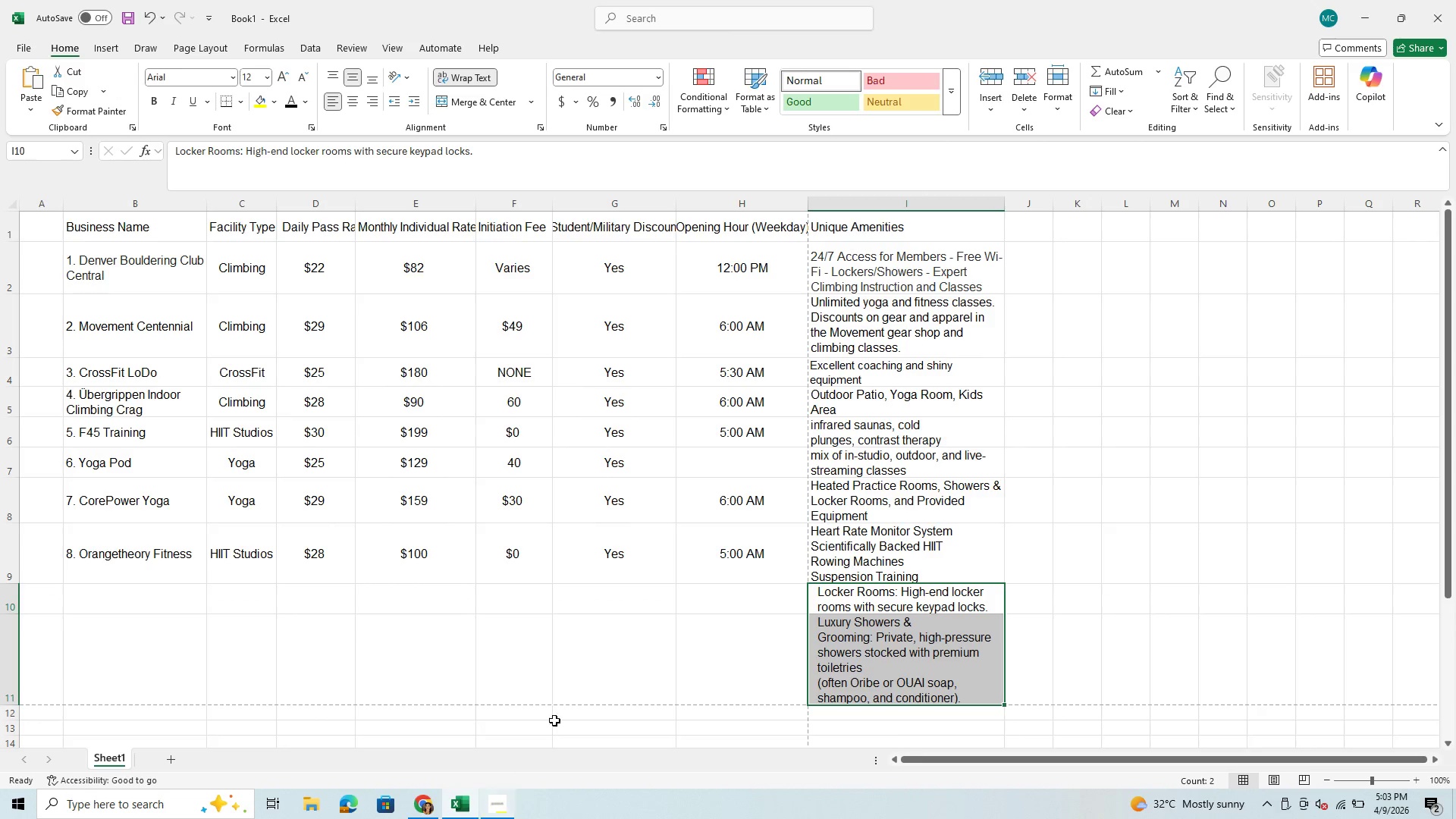 
scroll: coordinate [410, 172], scroll_direction: up, amount: 4.0
 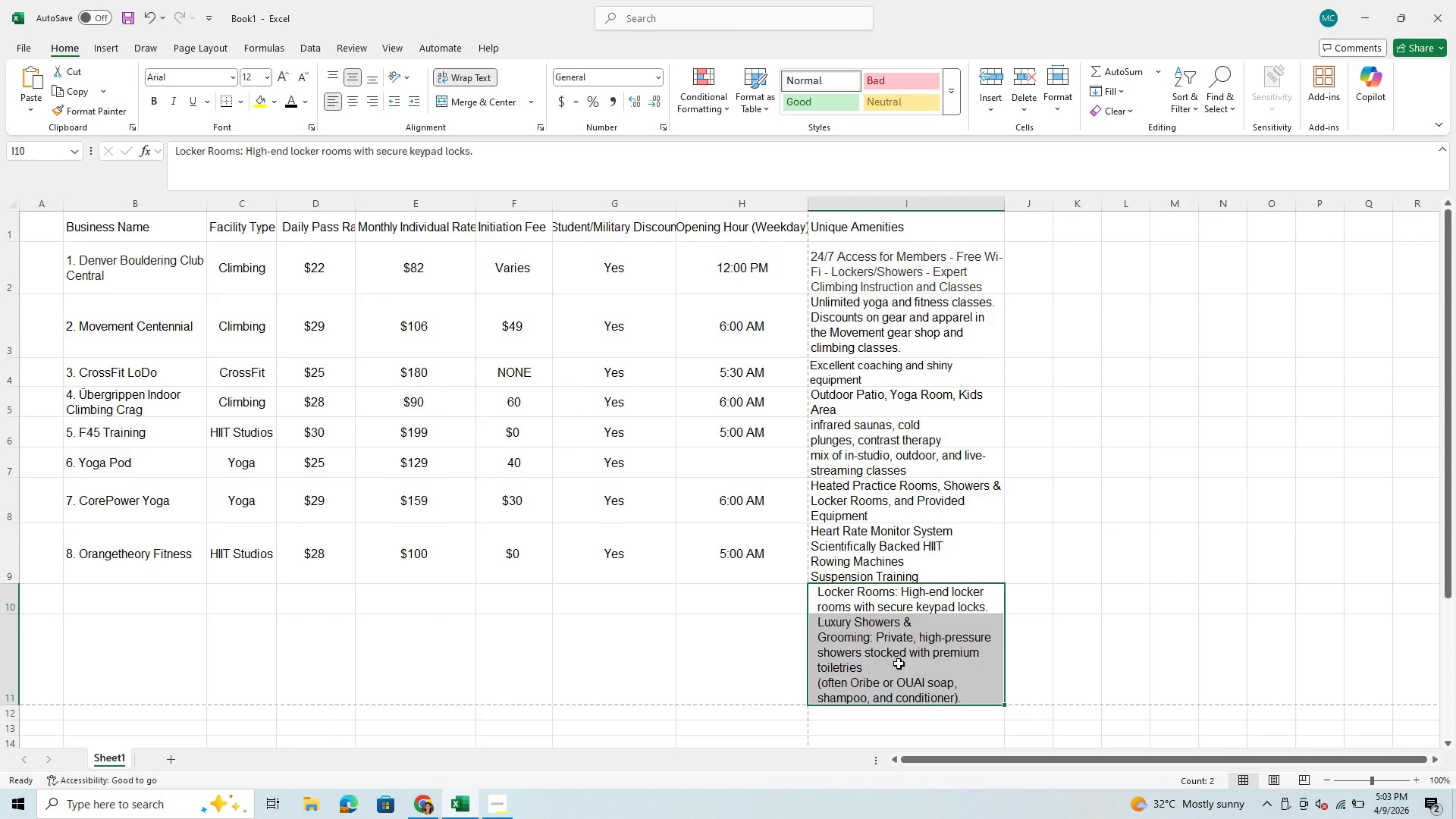 
wait(6.4)
 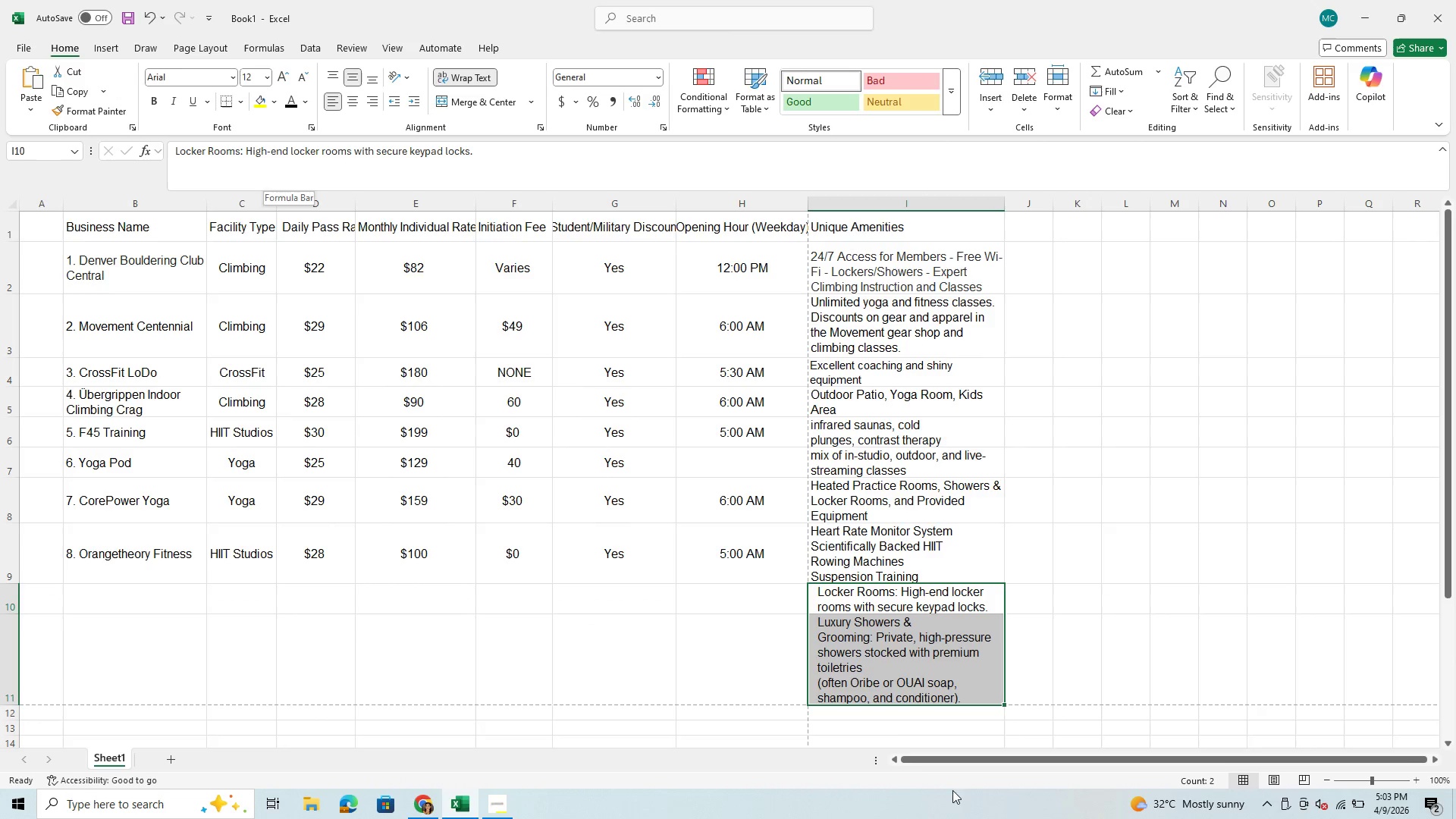 
left_click([260, 168])
 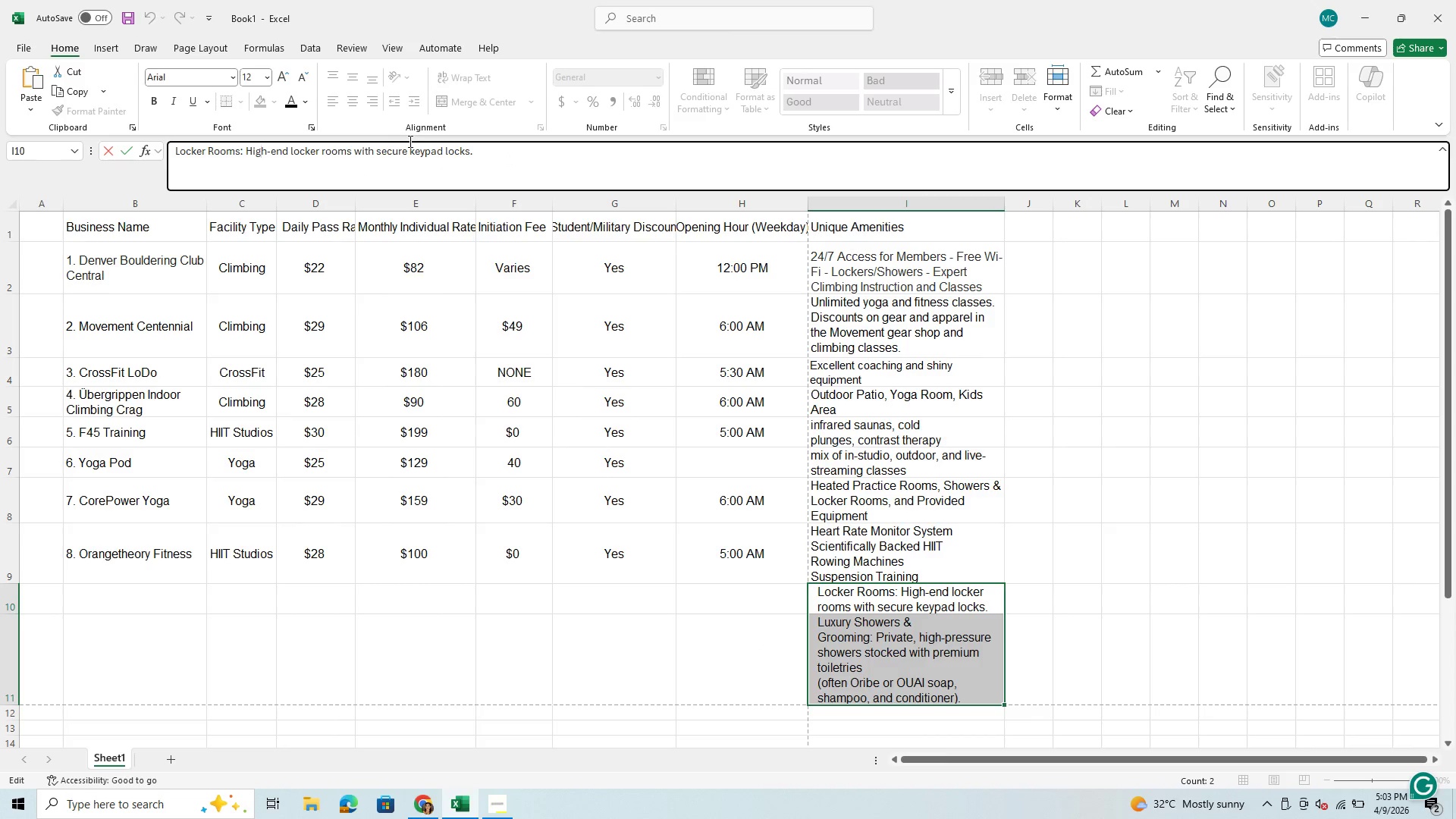 
wait(7.8)
 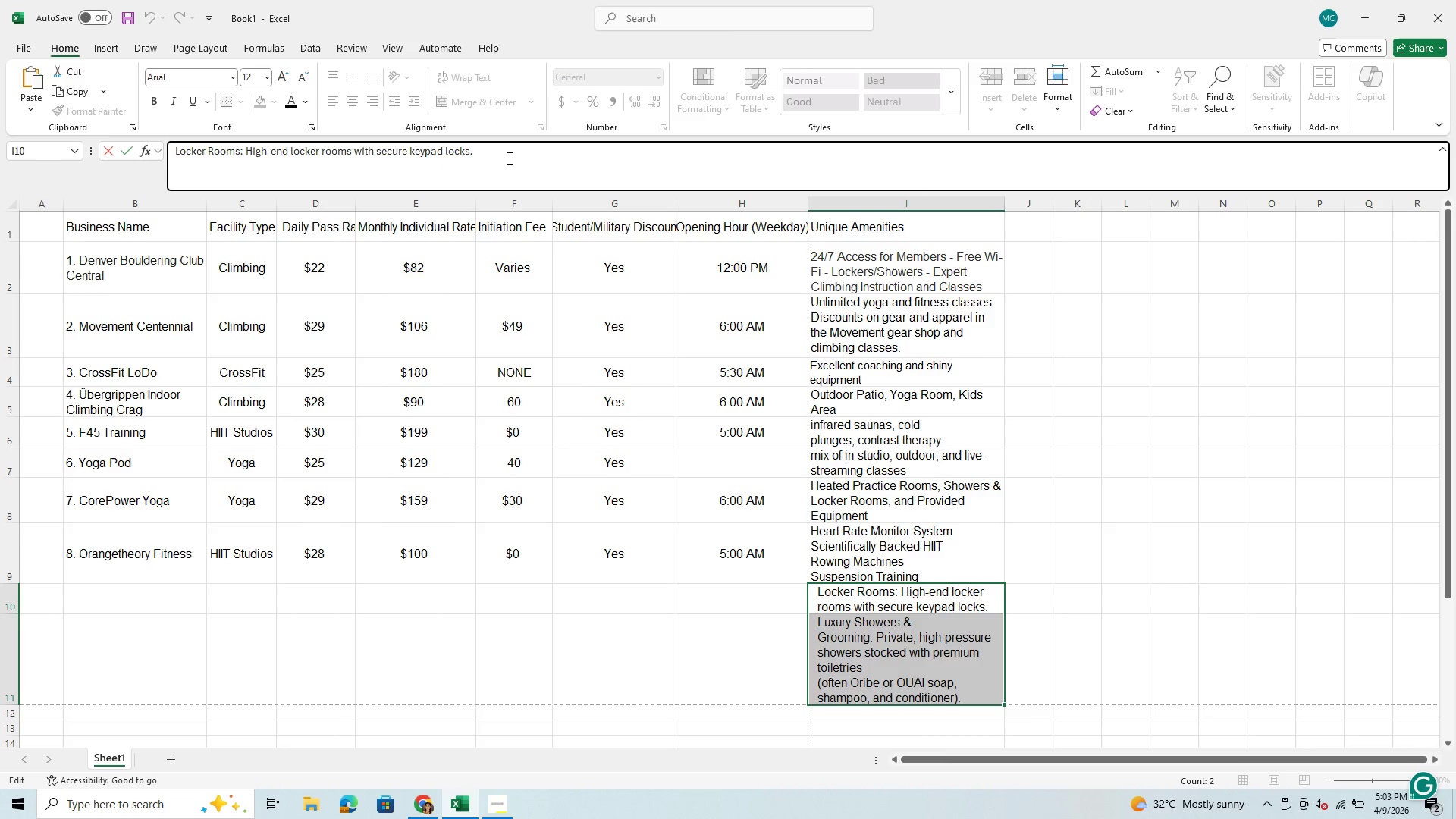 
key(Control+A)
 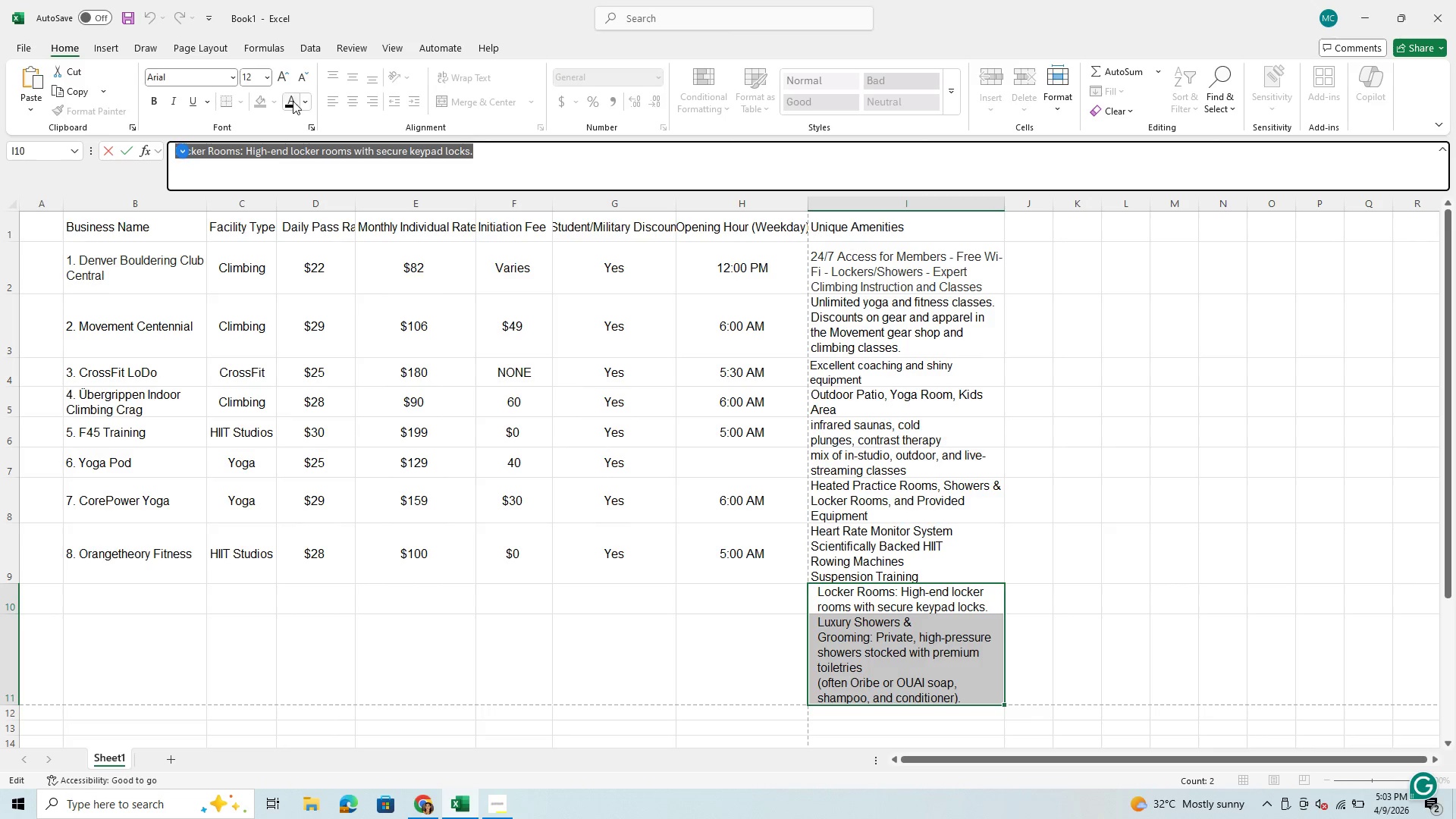 
left_click([292, 101])
 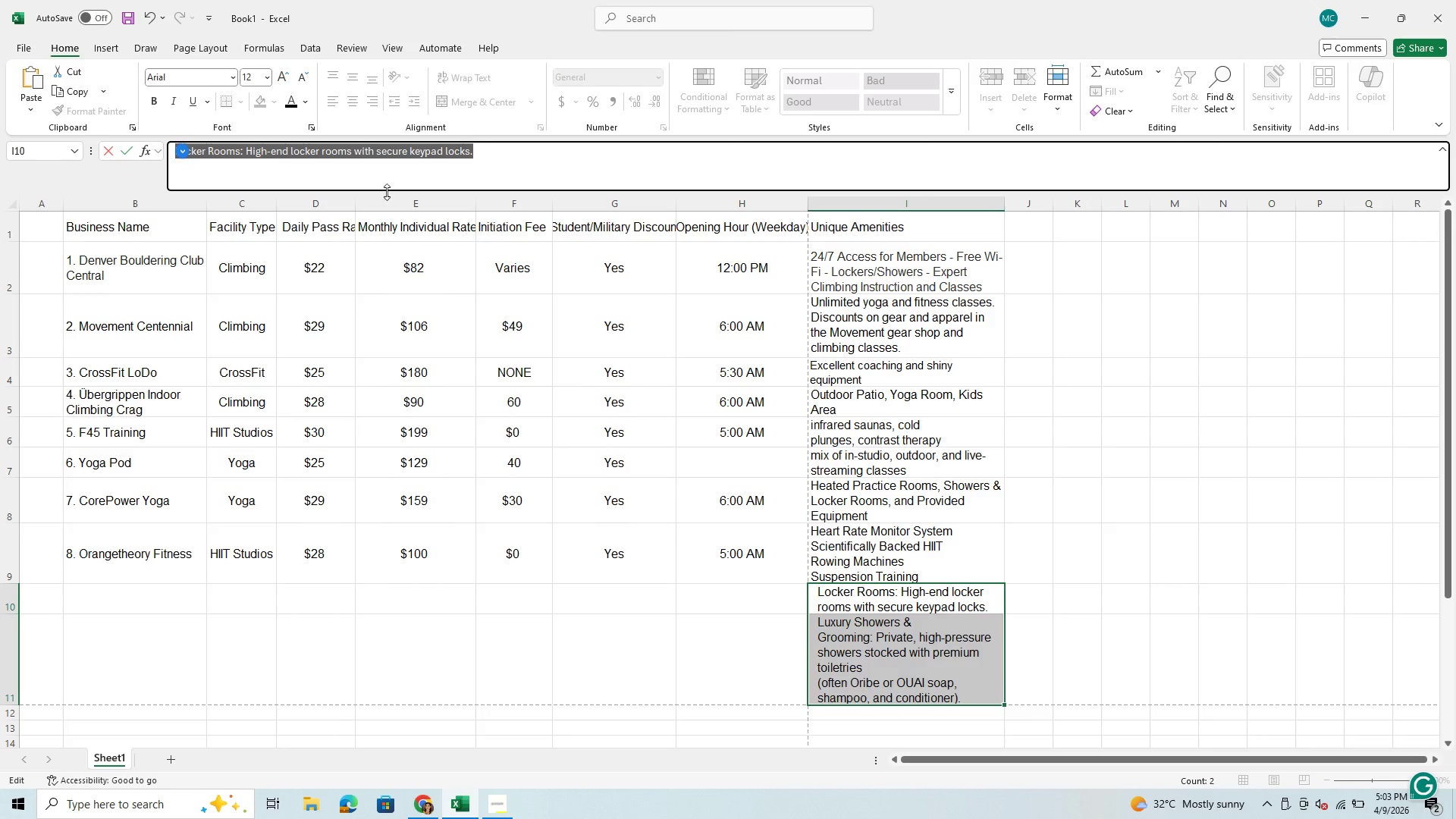 
left_click([387, 192])
 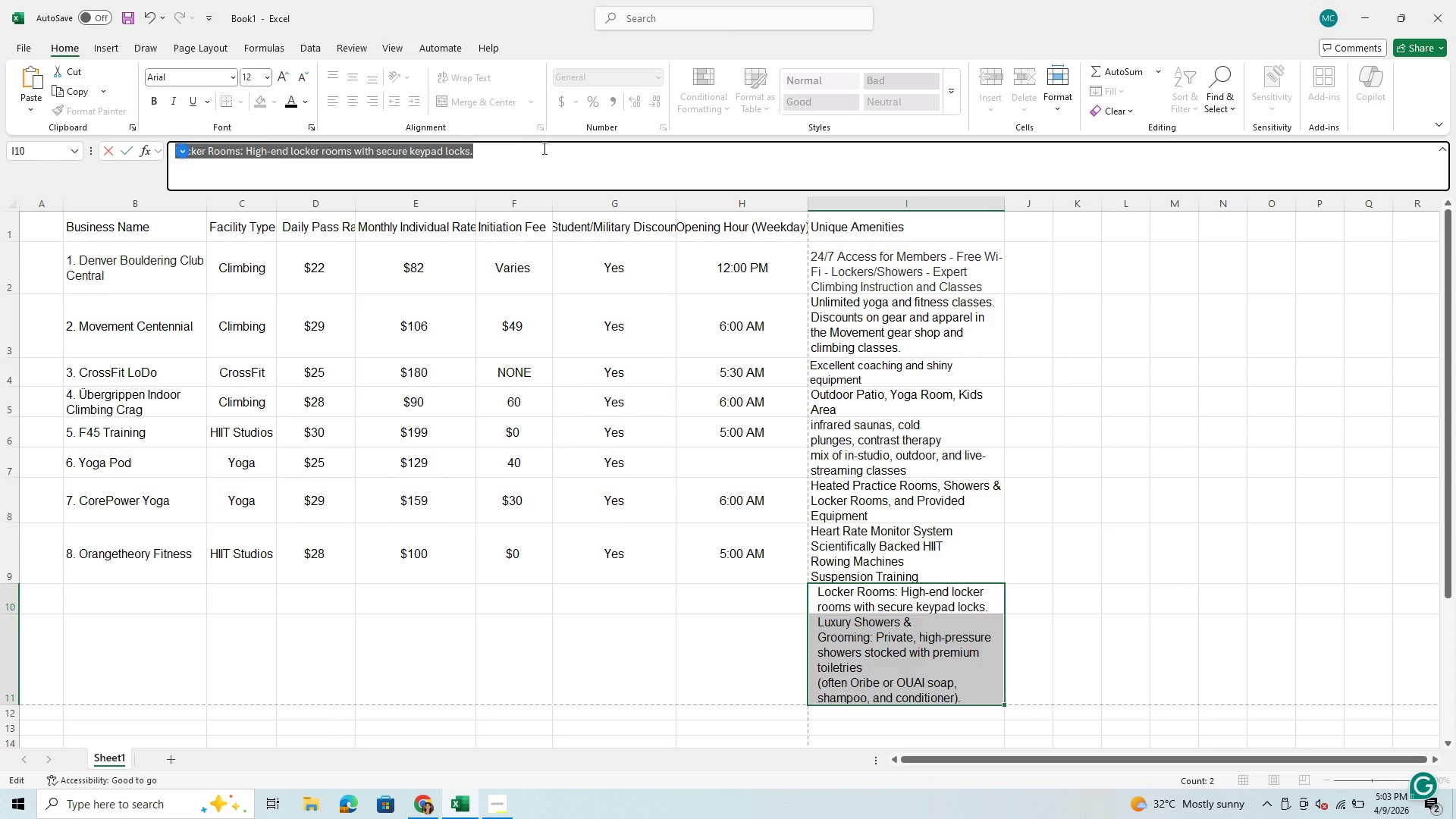 
left_click([544, 148])
 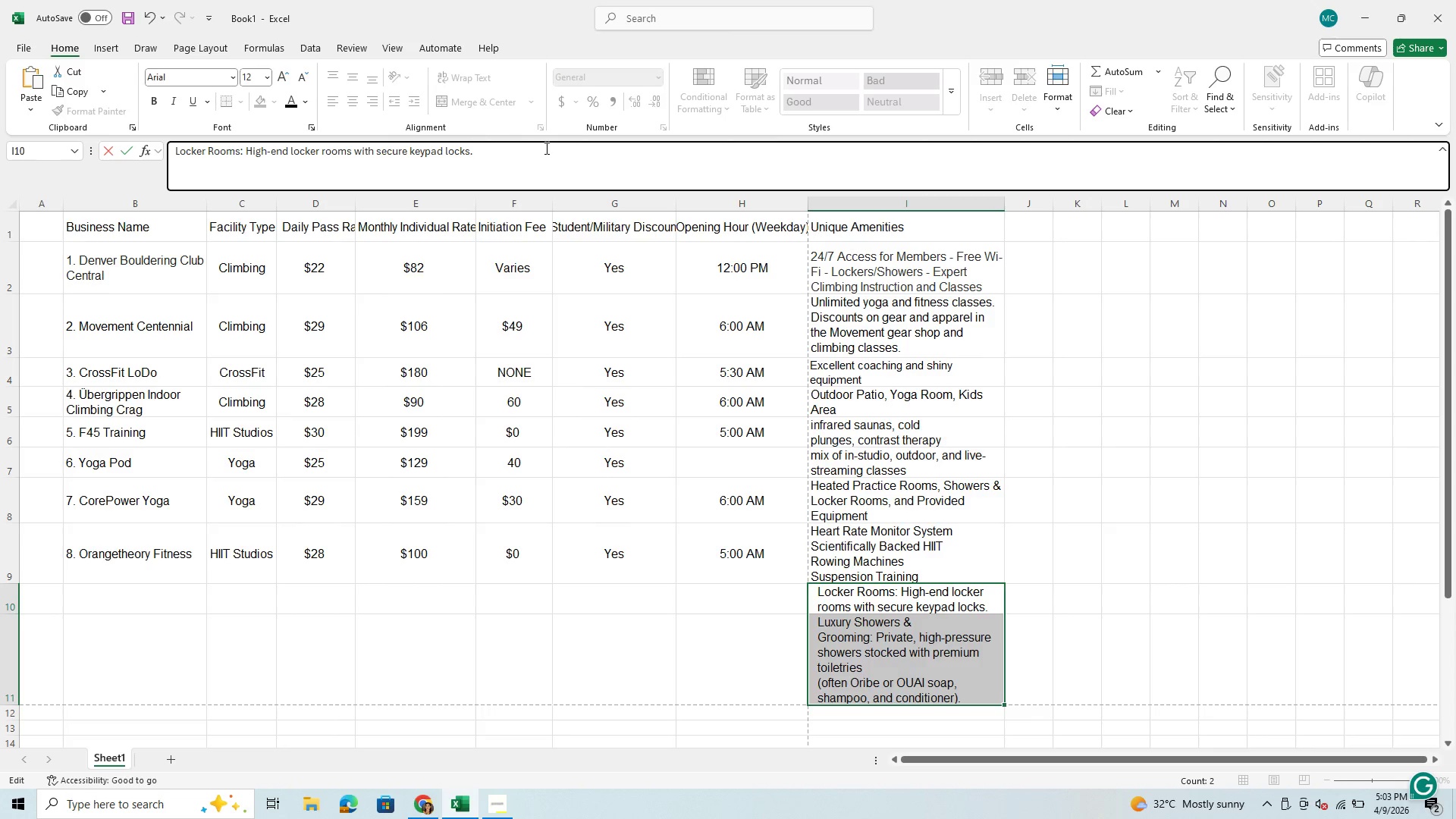 
scroll: coordinate [545, 148], scroll_direction: up, amount: 2.0
 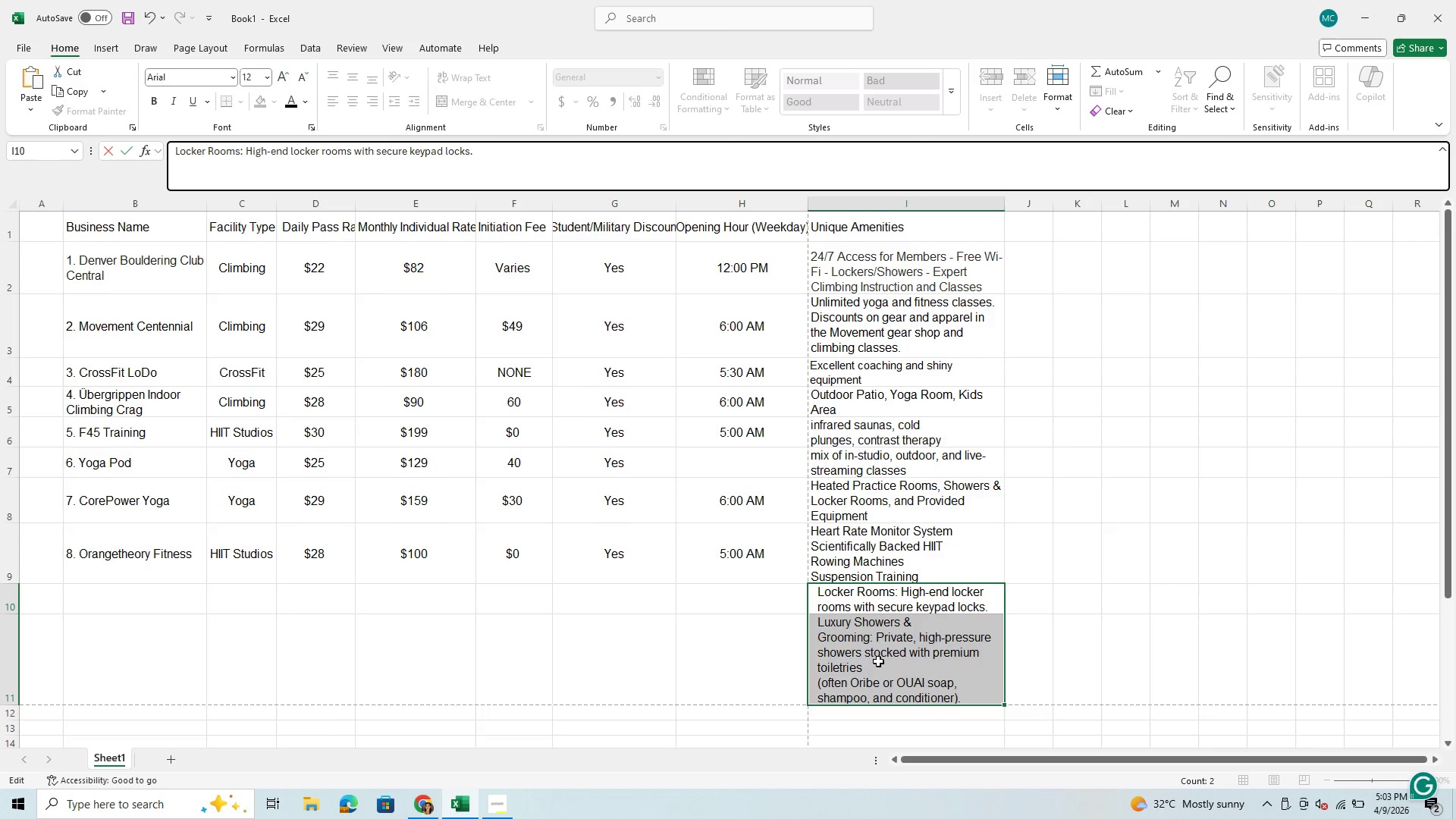 
left_click([878, 661])
 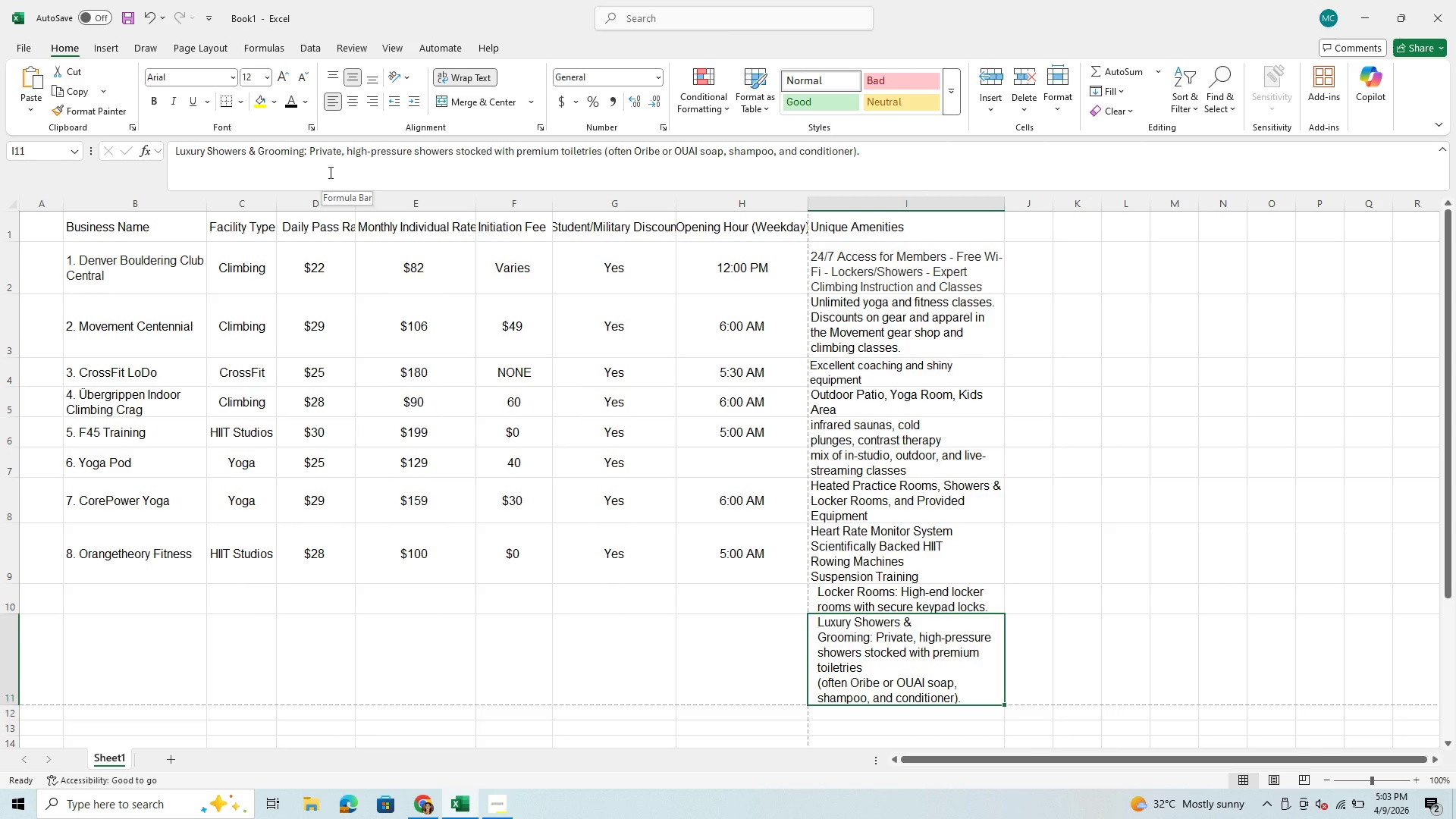 
wait(10.36)
 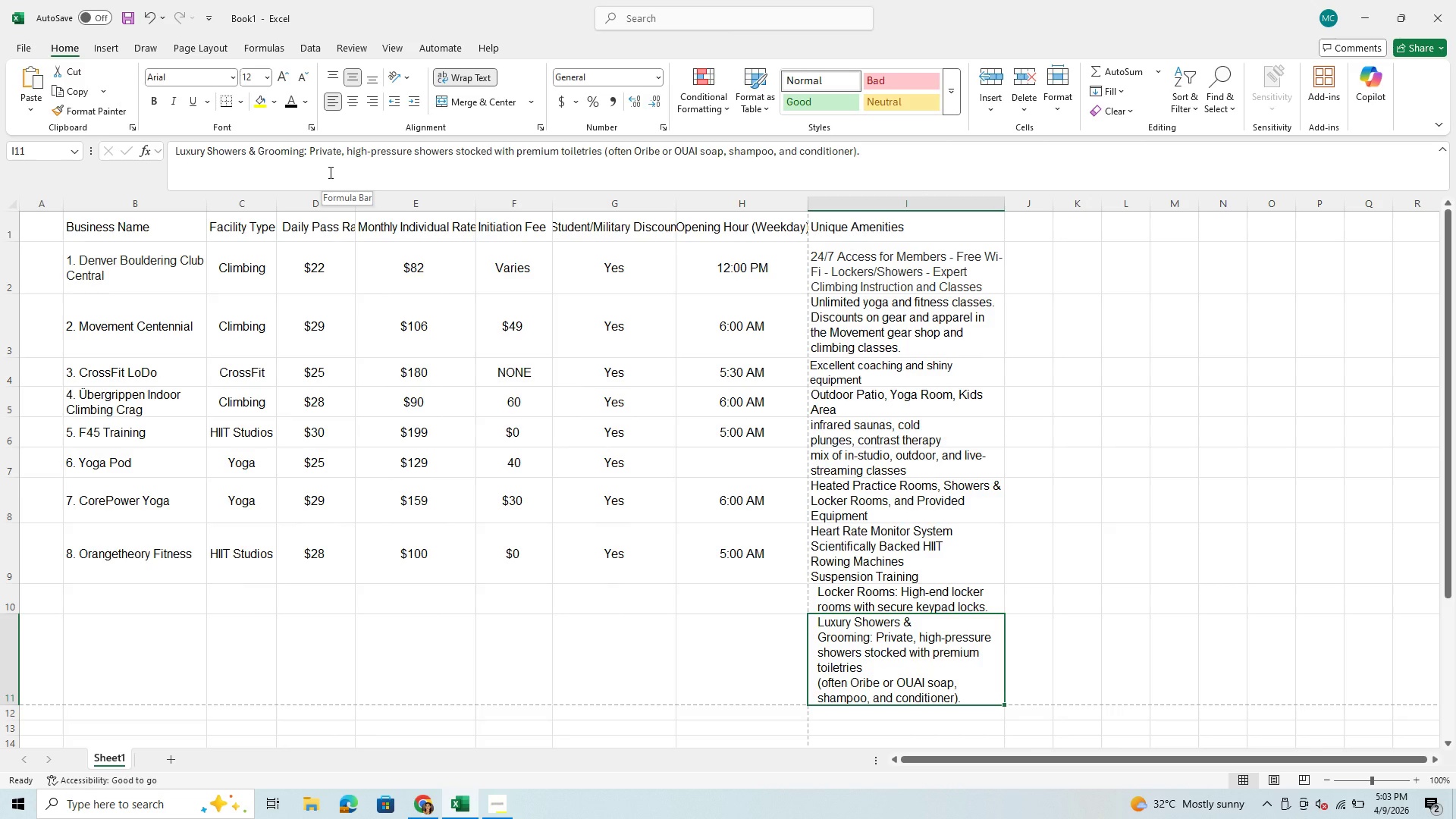 
scroll: coordinate [460, 497], scroll_direction: down, amount: 1.0
 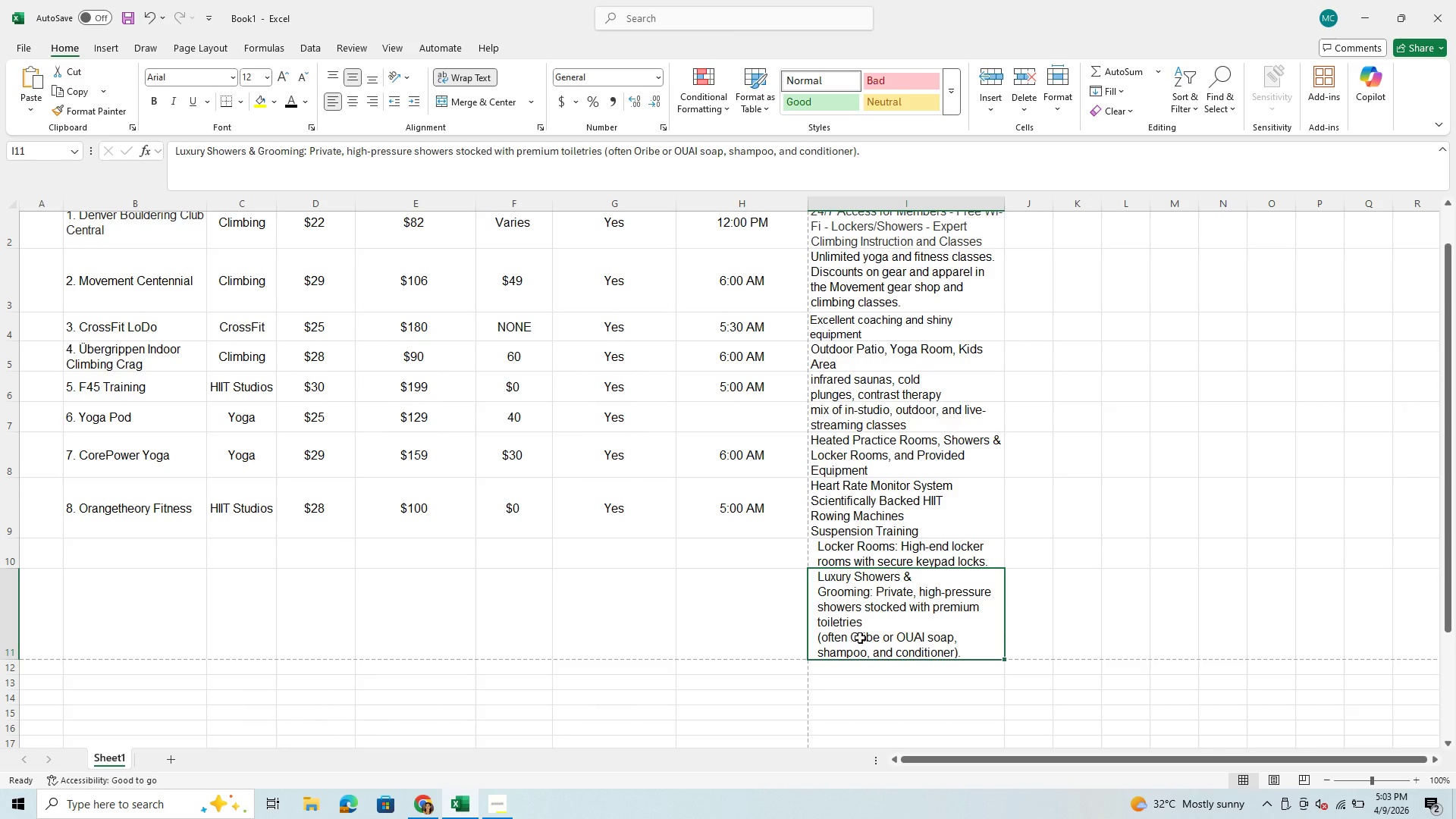 
wait(6.52)
 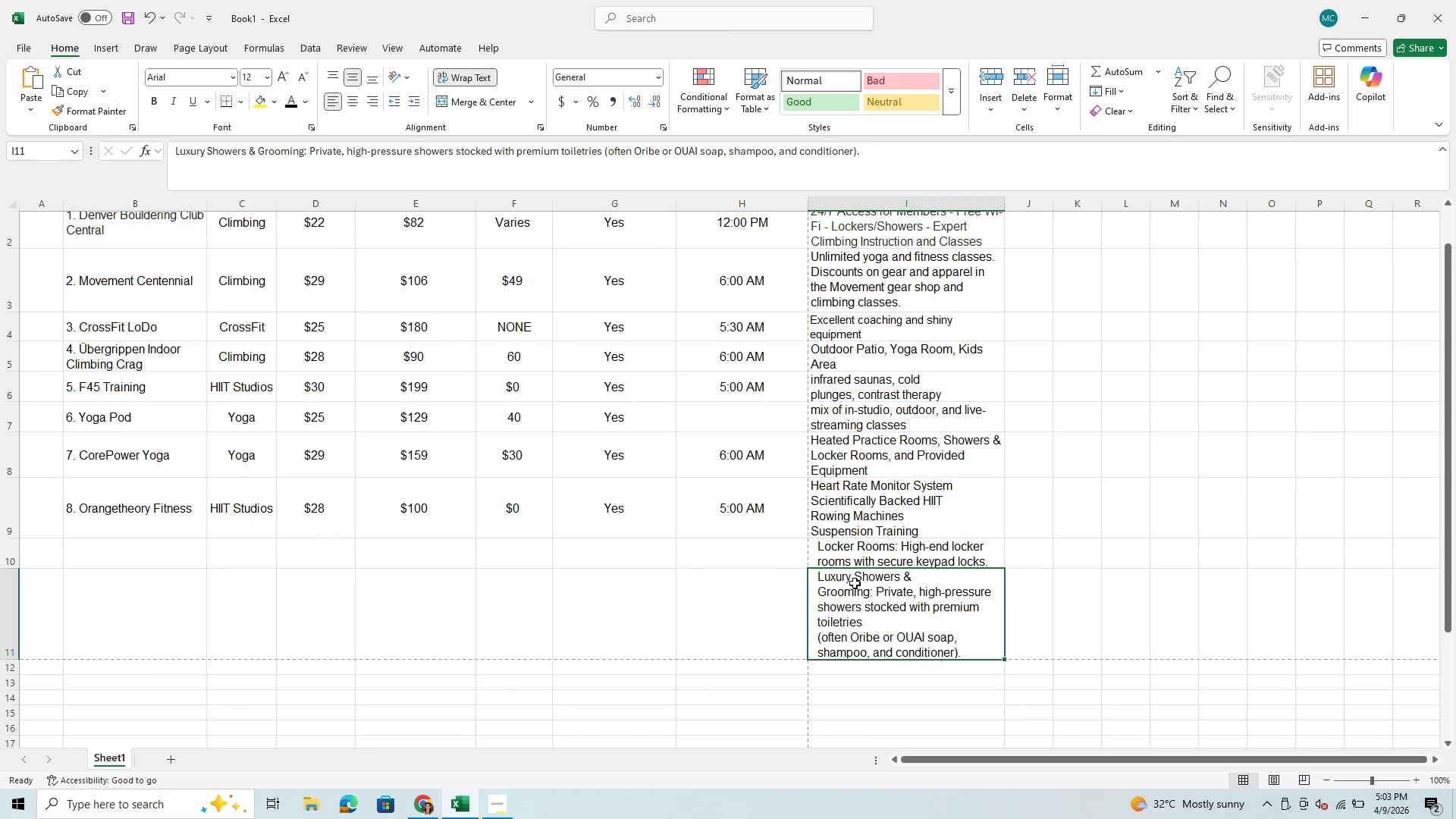 
left_click([890, 550])
 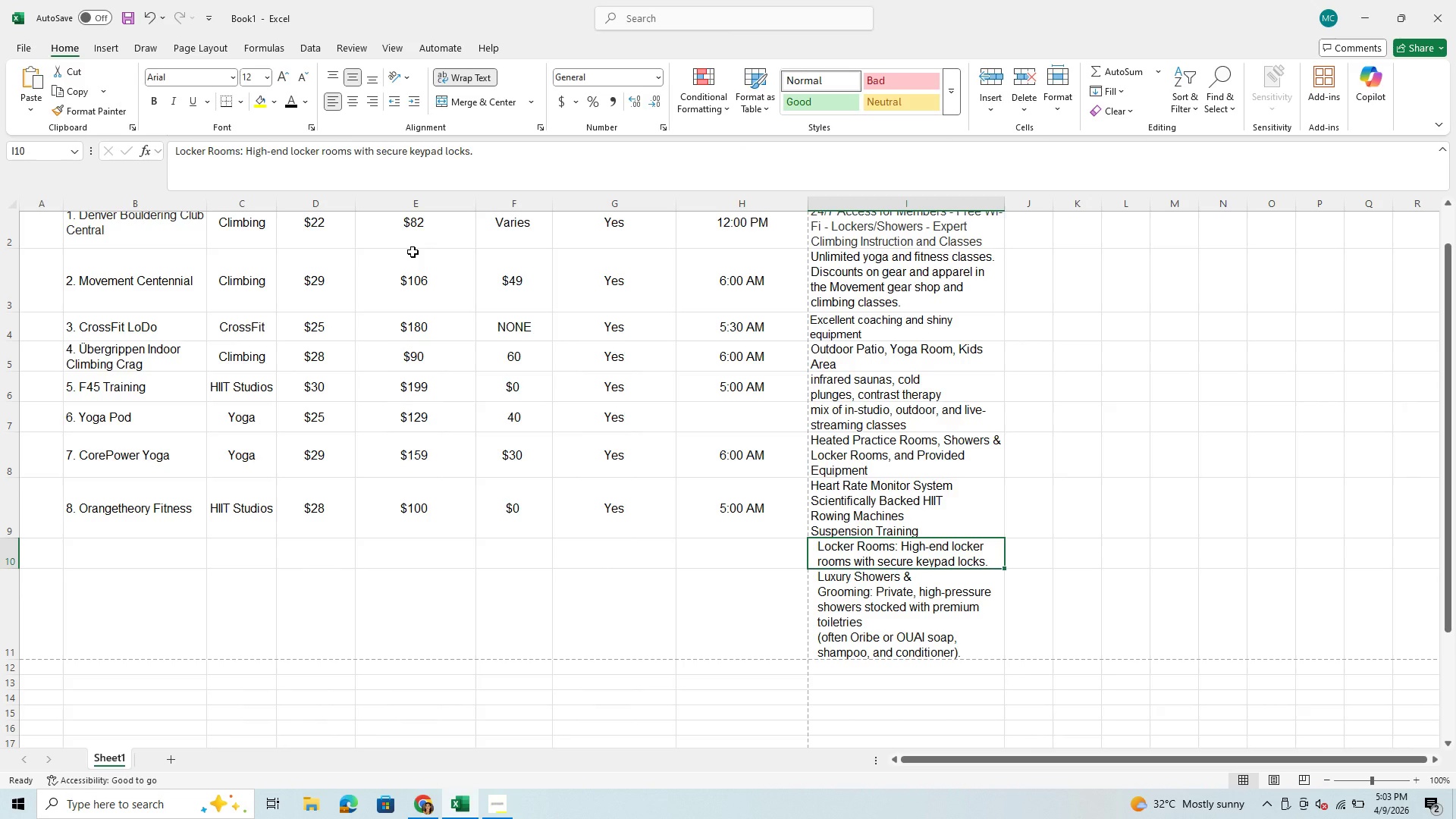 
key(Backspace)
 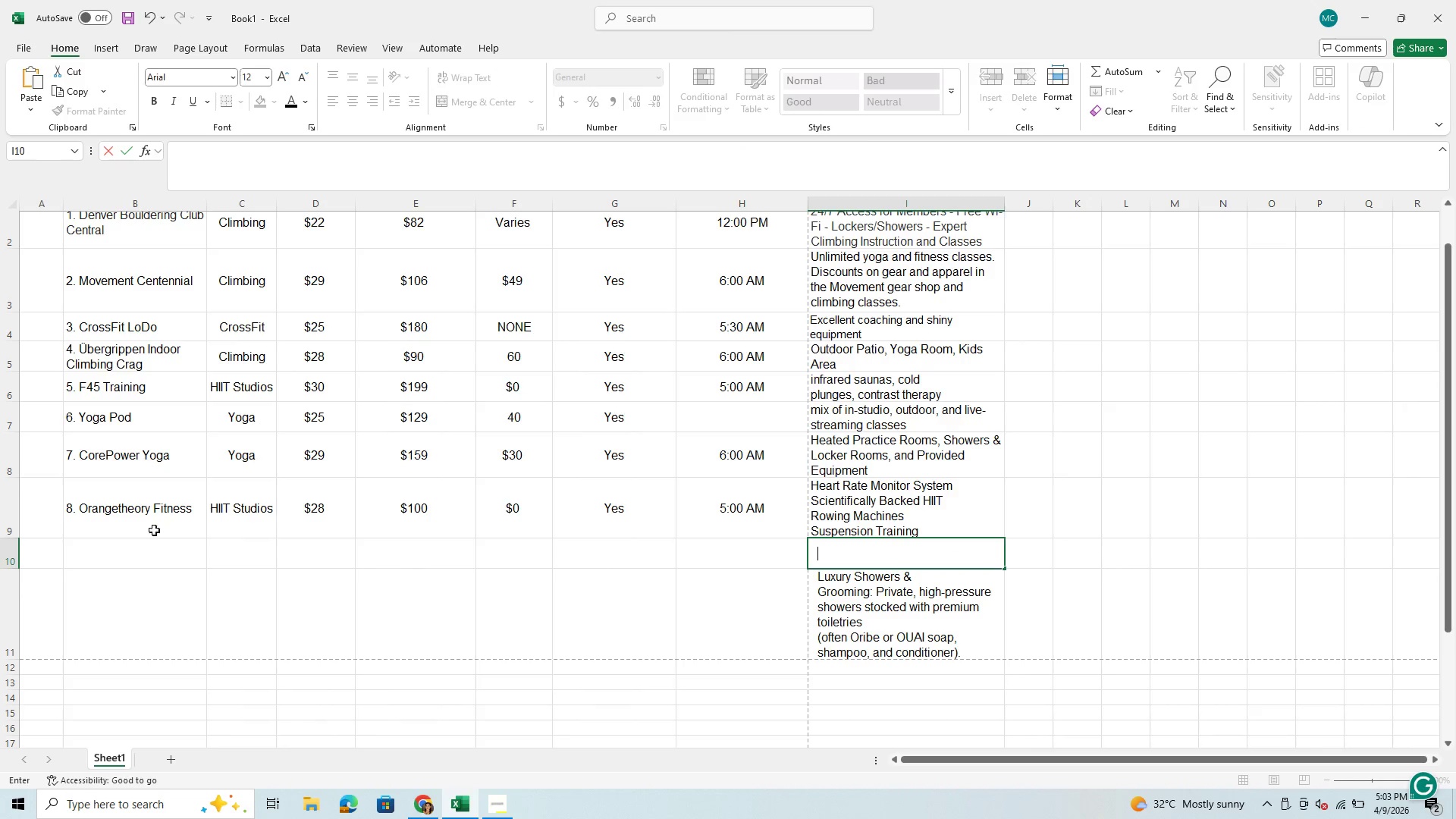 
mouse_move([26, 560])
 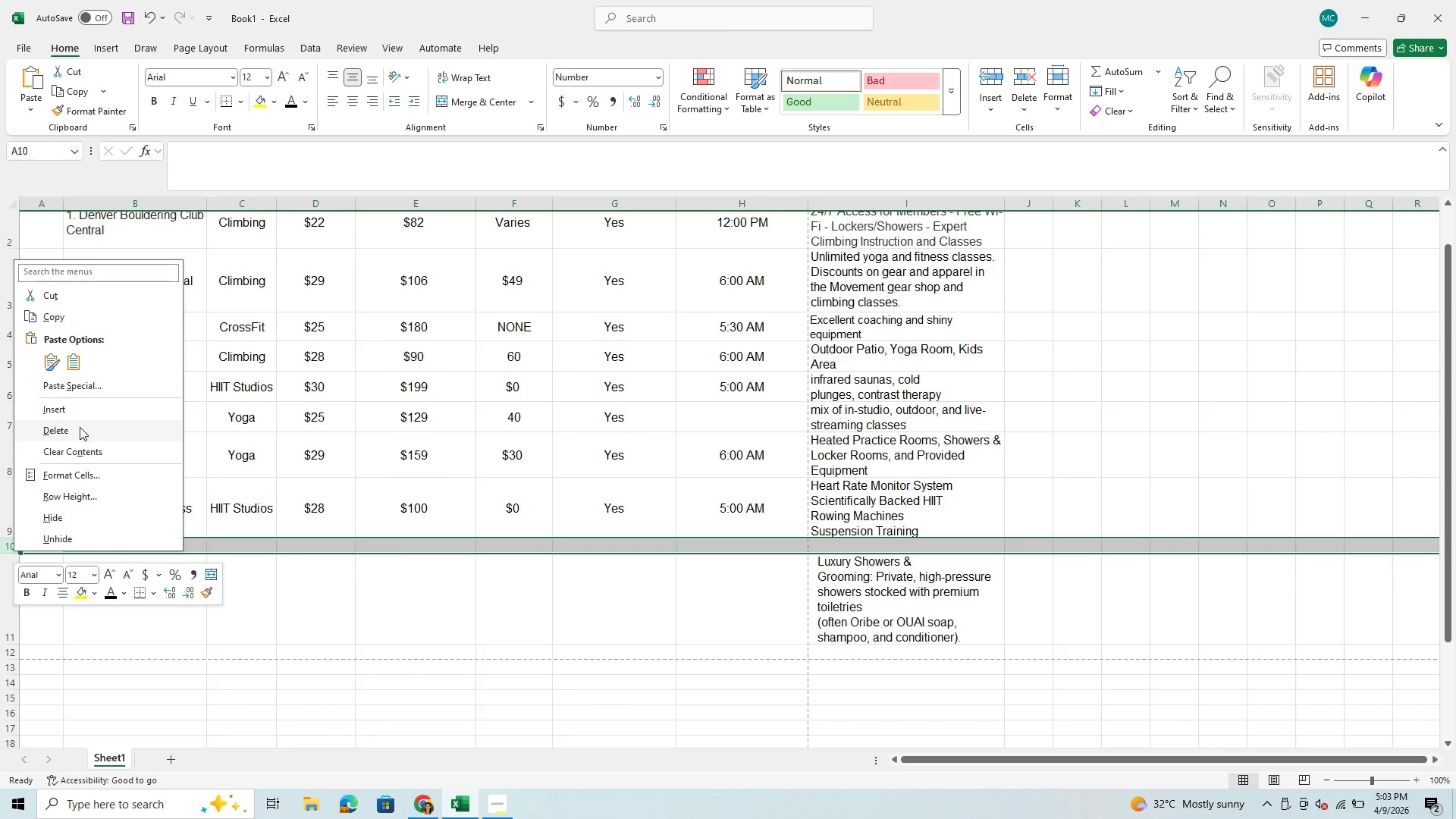 
left_click([80, 427])
 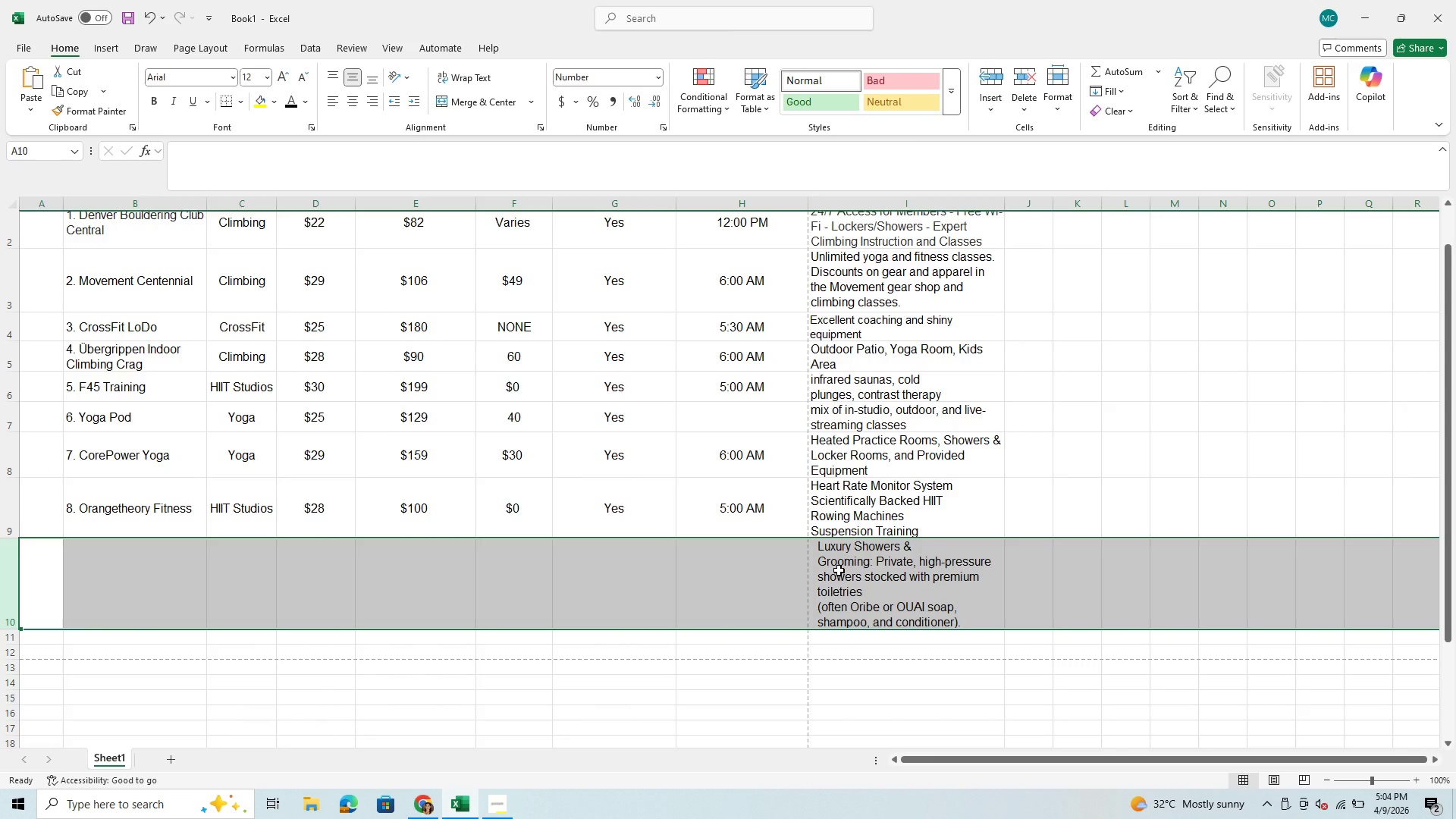 
wait(10.02)
 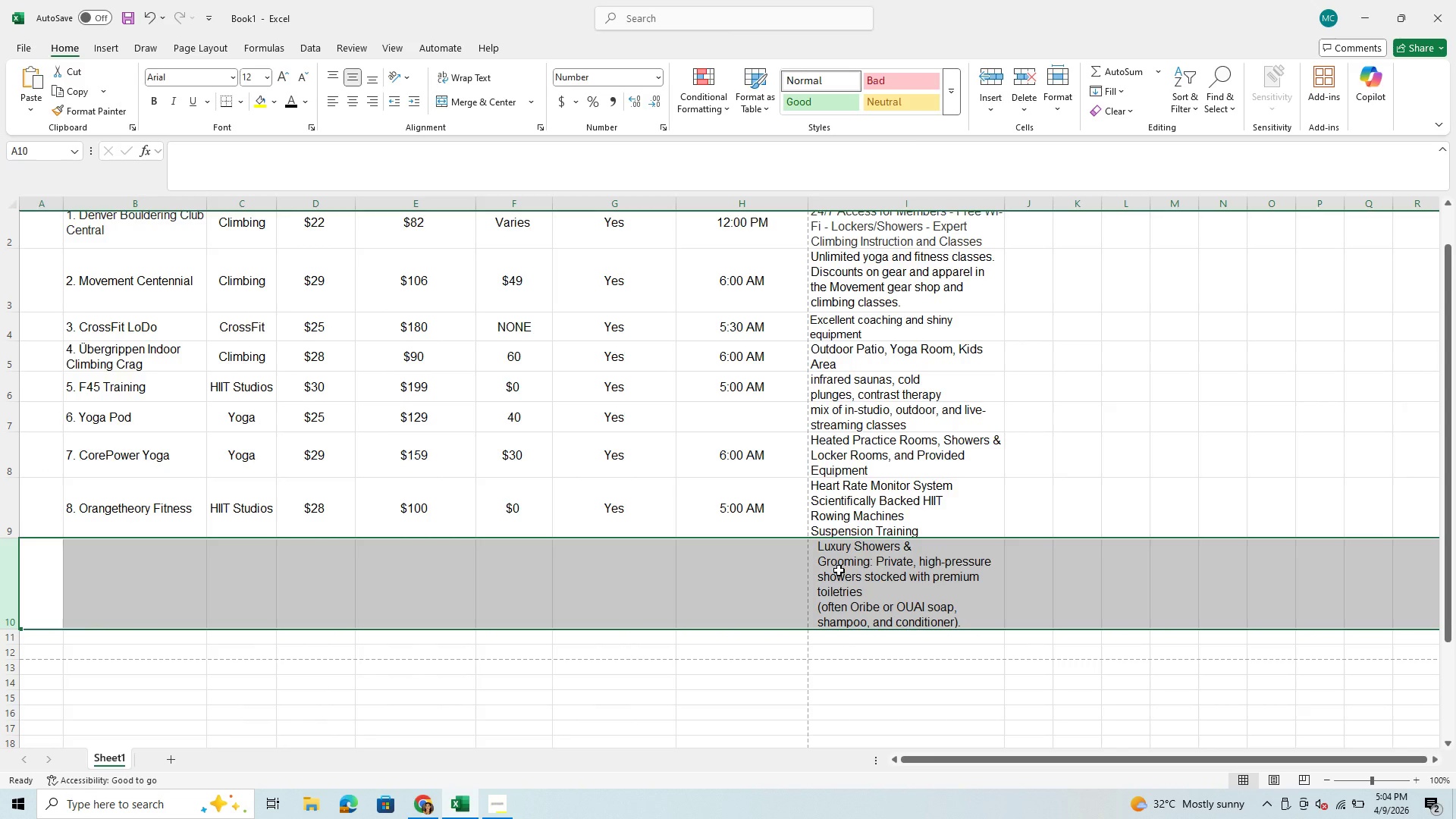 
scroll: coordinate [391, 175], scroll_direction: up, amount: 2.0
 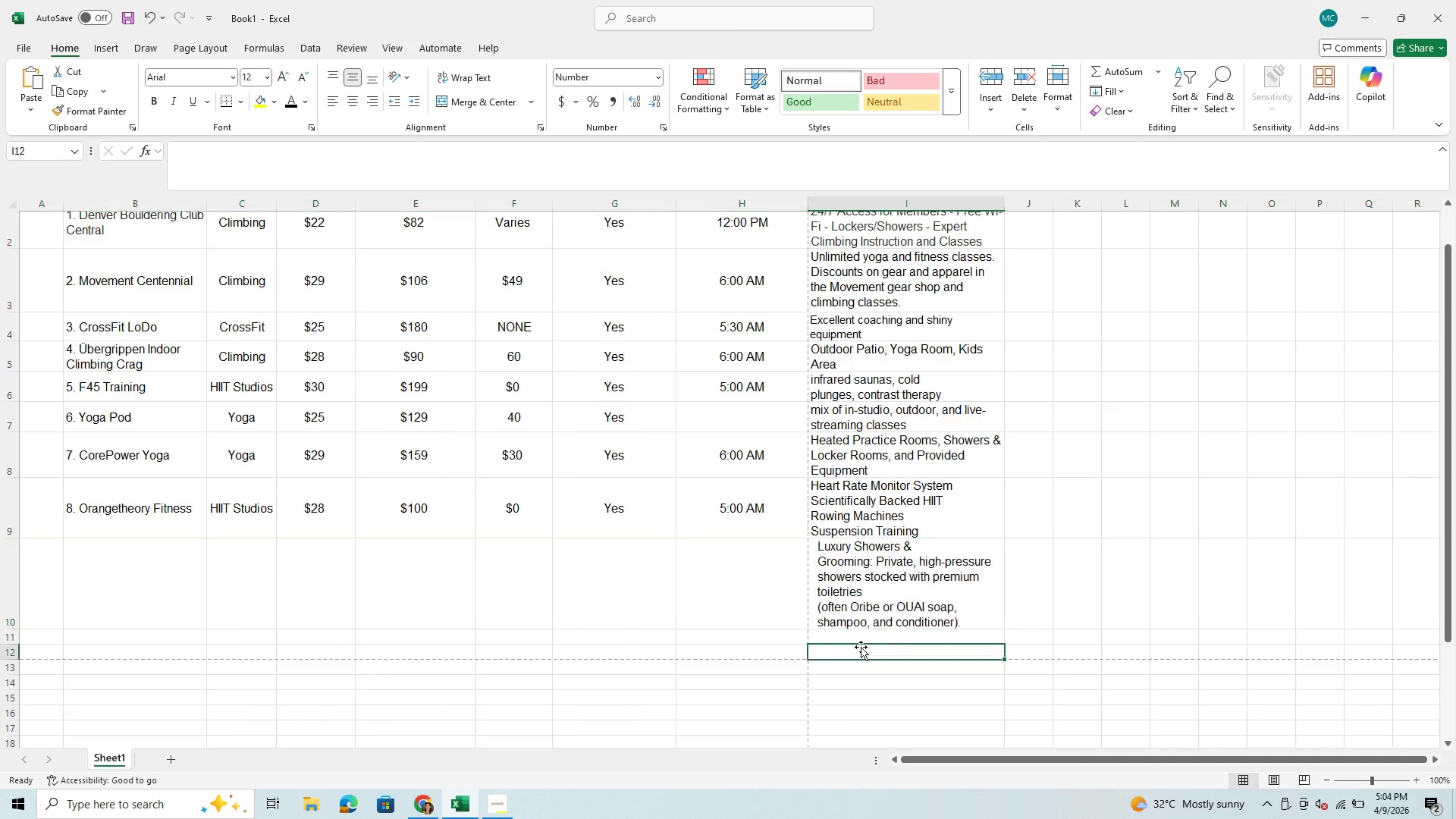 
double_click([869, 586])
 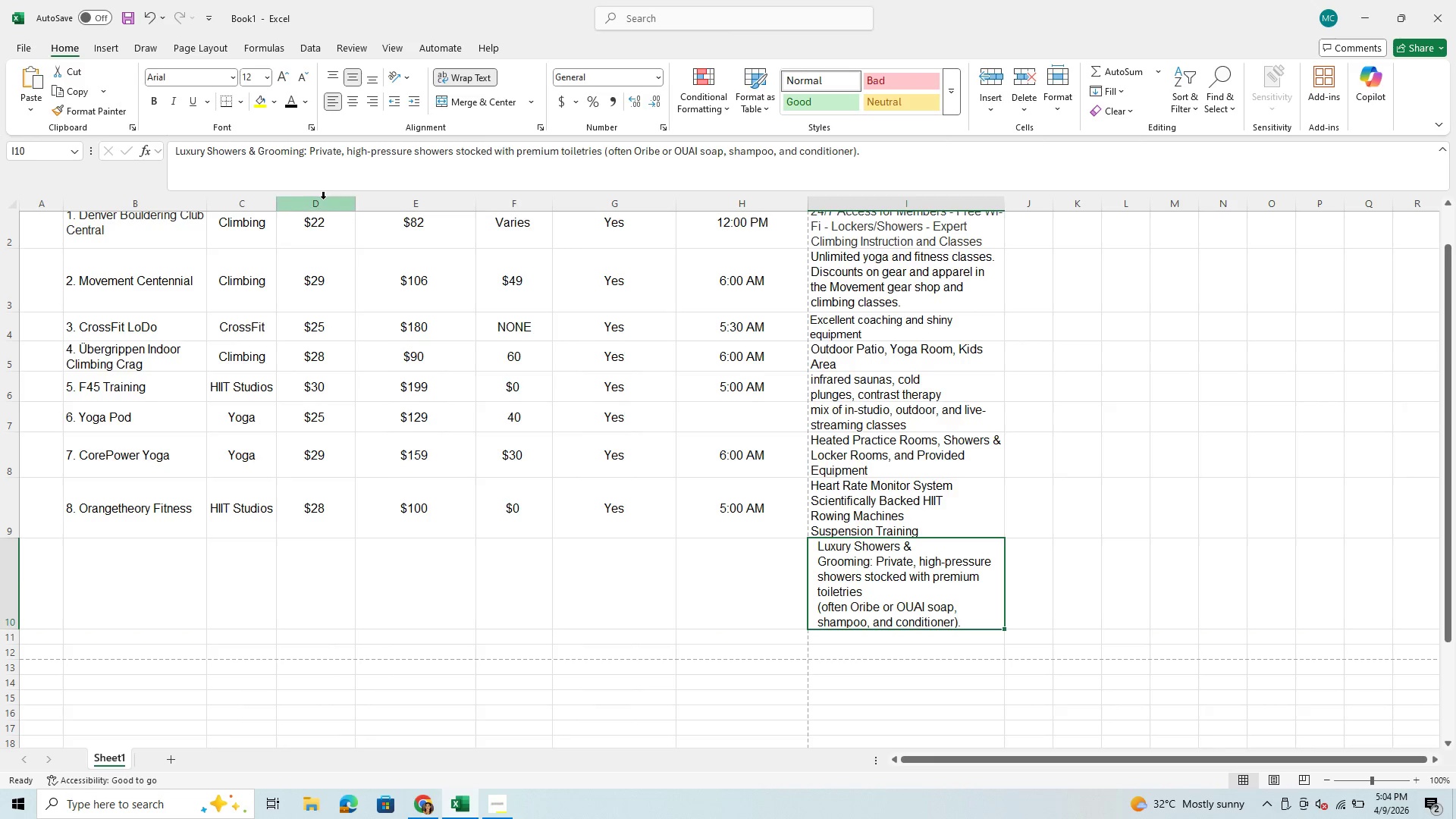 
scroll: coordinate [323, 199], scroll_direction: up, amount: 2.0
 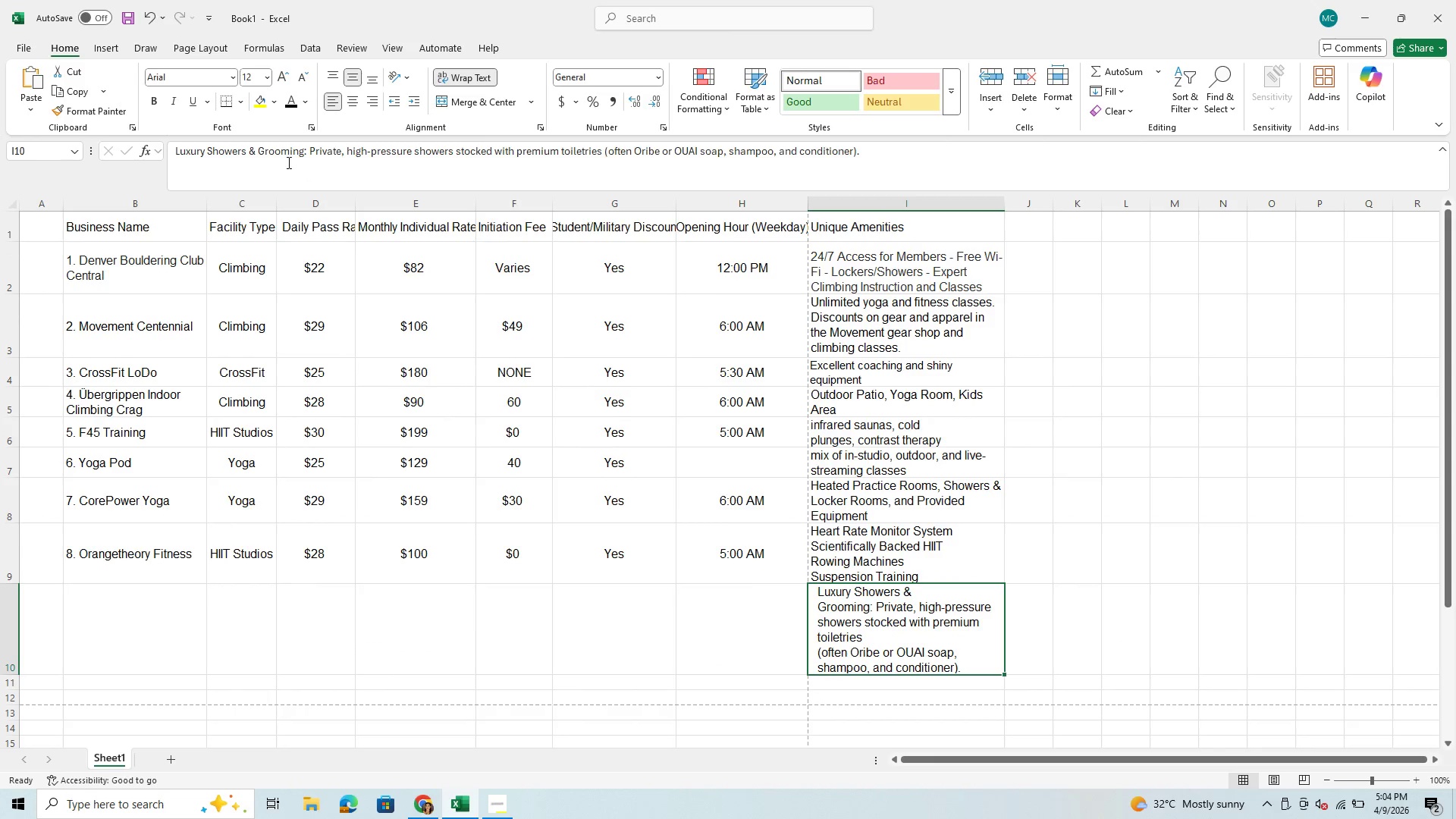 
mouse_move([279, 160])
 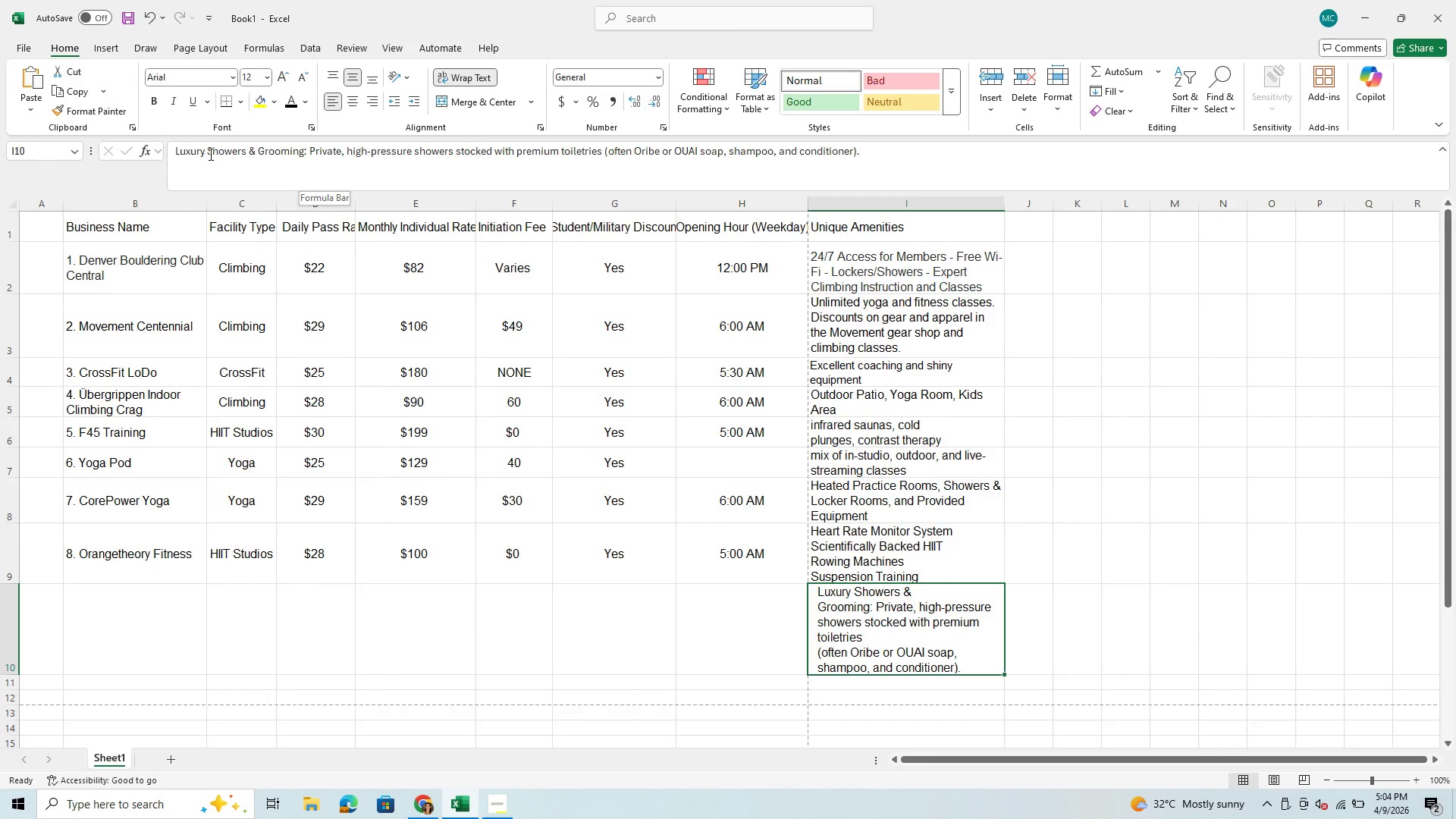 
left_click_drag(start_coordinate=[209, 154], to_coordinate=[348, 155])
 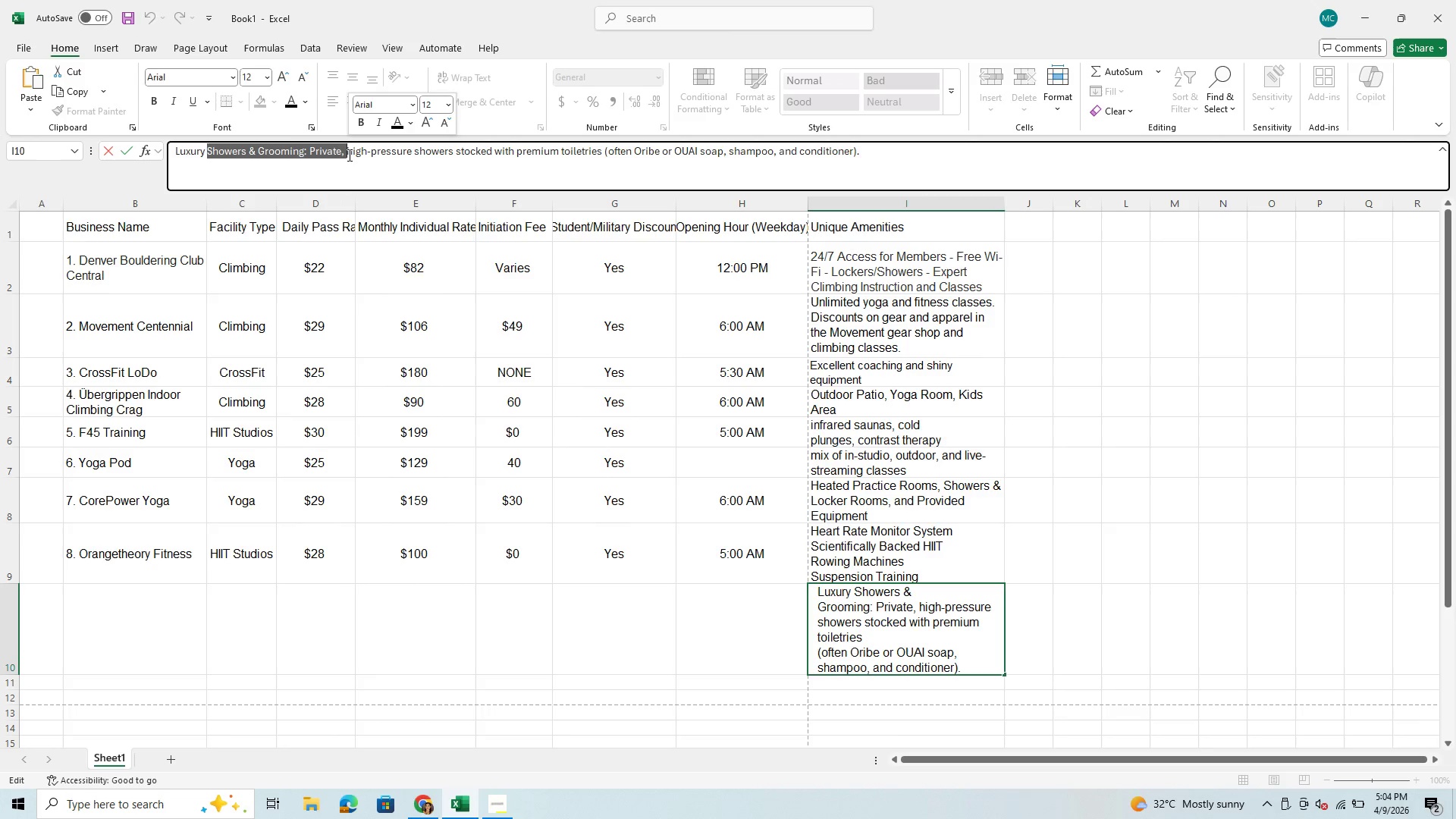 
key(Backspace)
 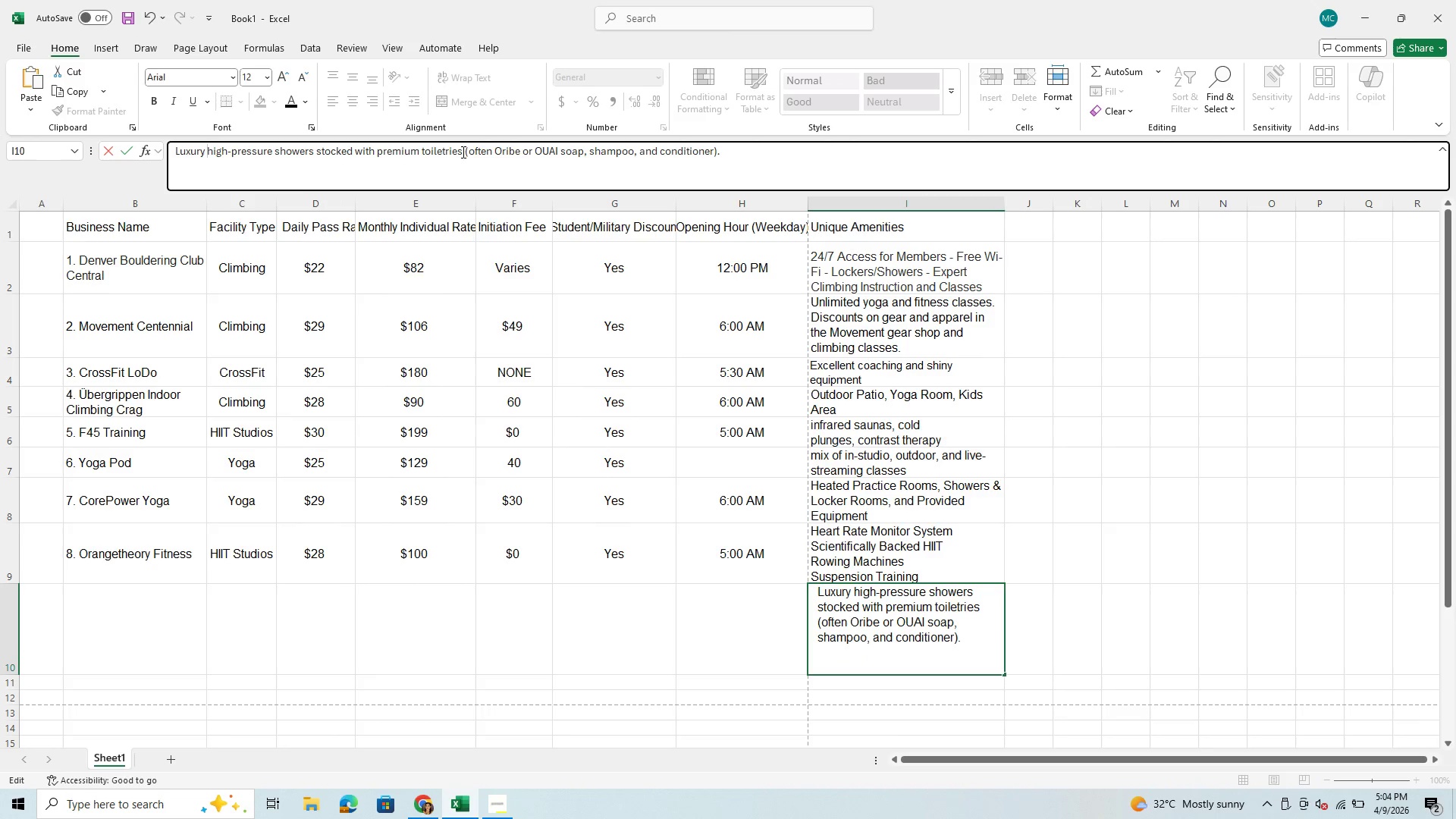 
wait(6.58)
 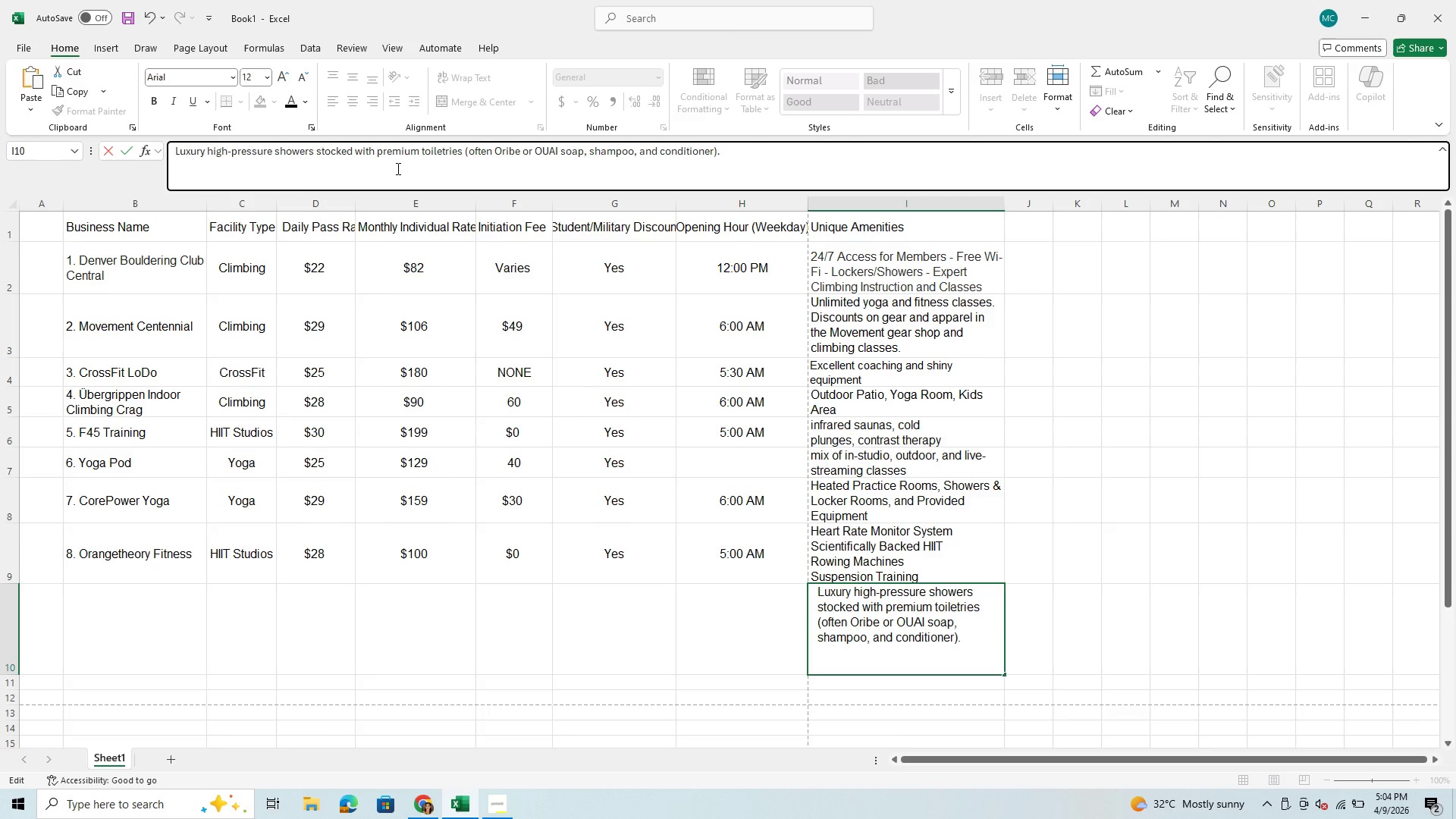 
left_click_drag(start_coordinate=[462, 152], to_coordinate=[730, 128])
 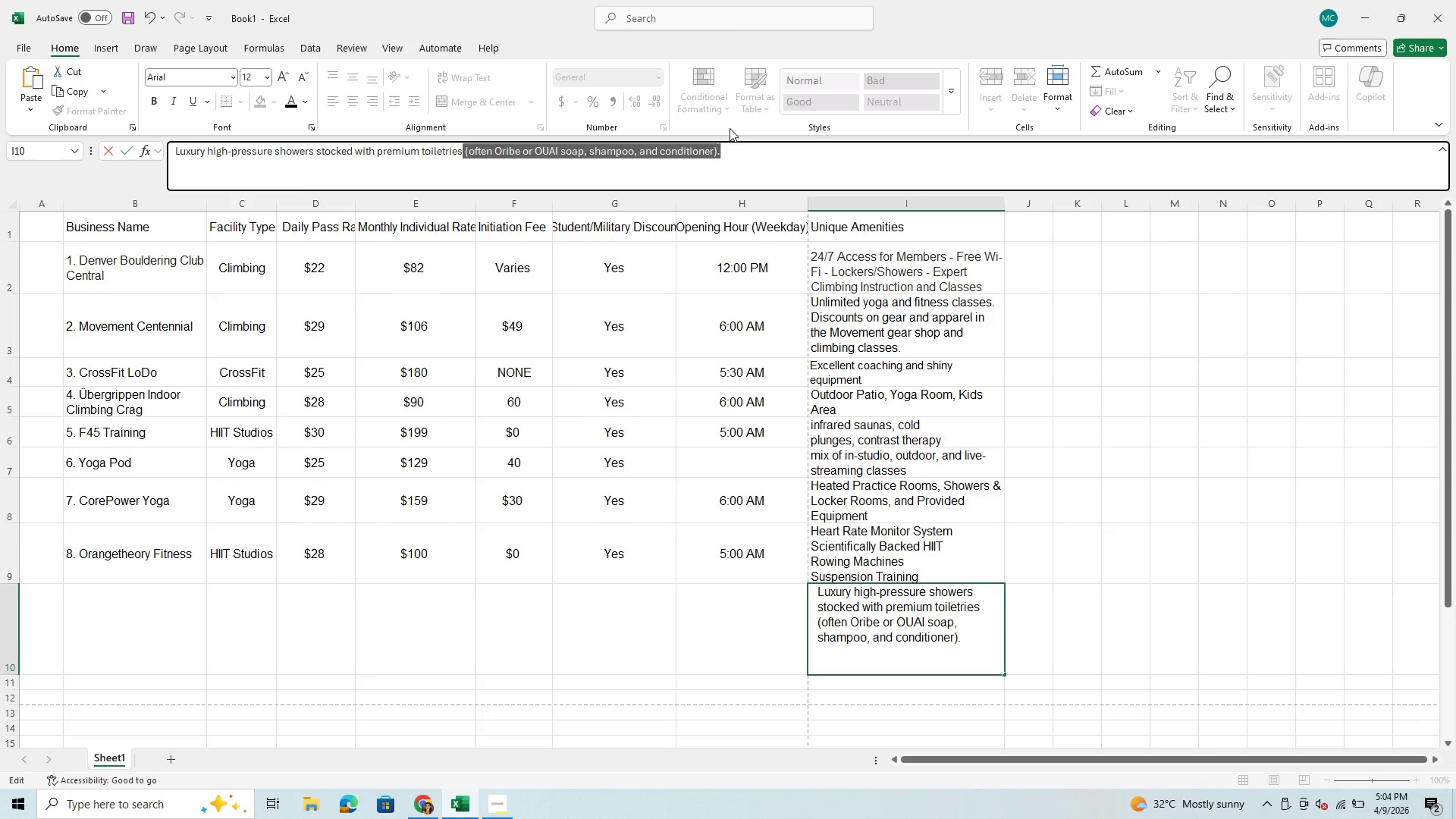 
key(Backspace)
 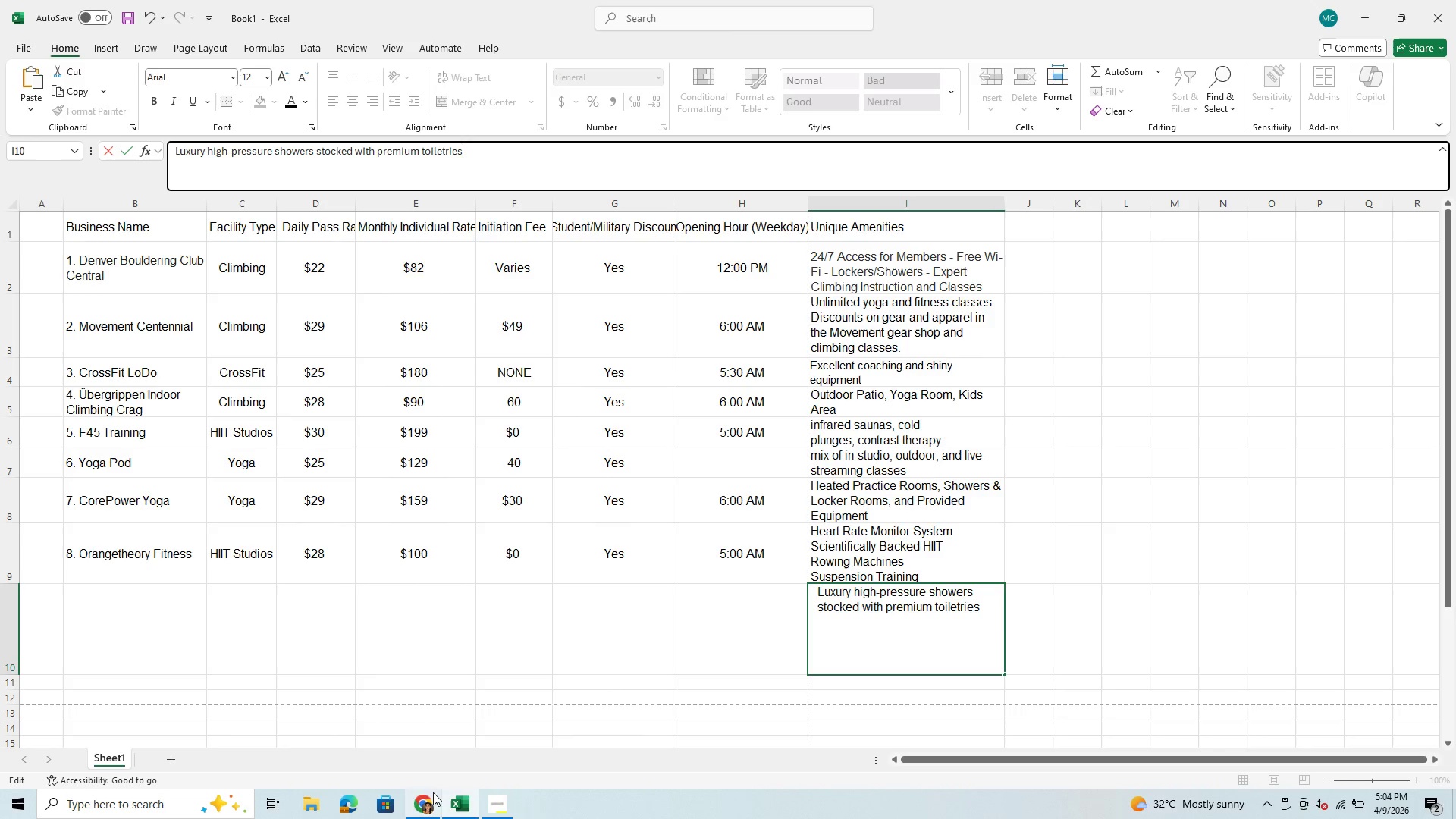 
left_click([432, 810])
 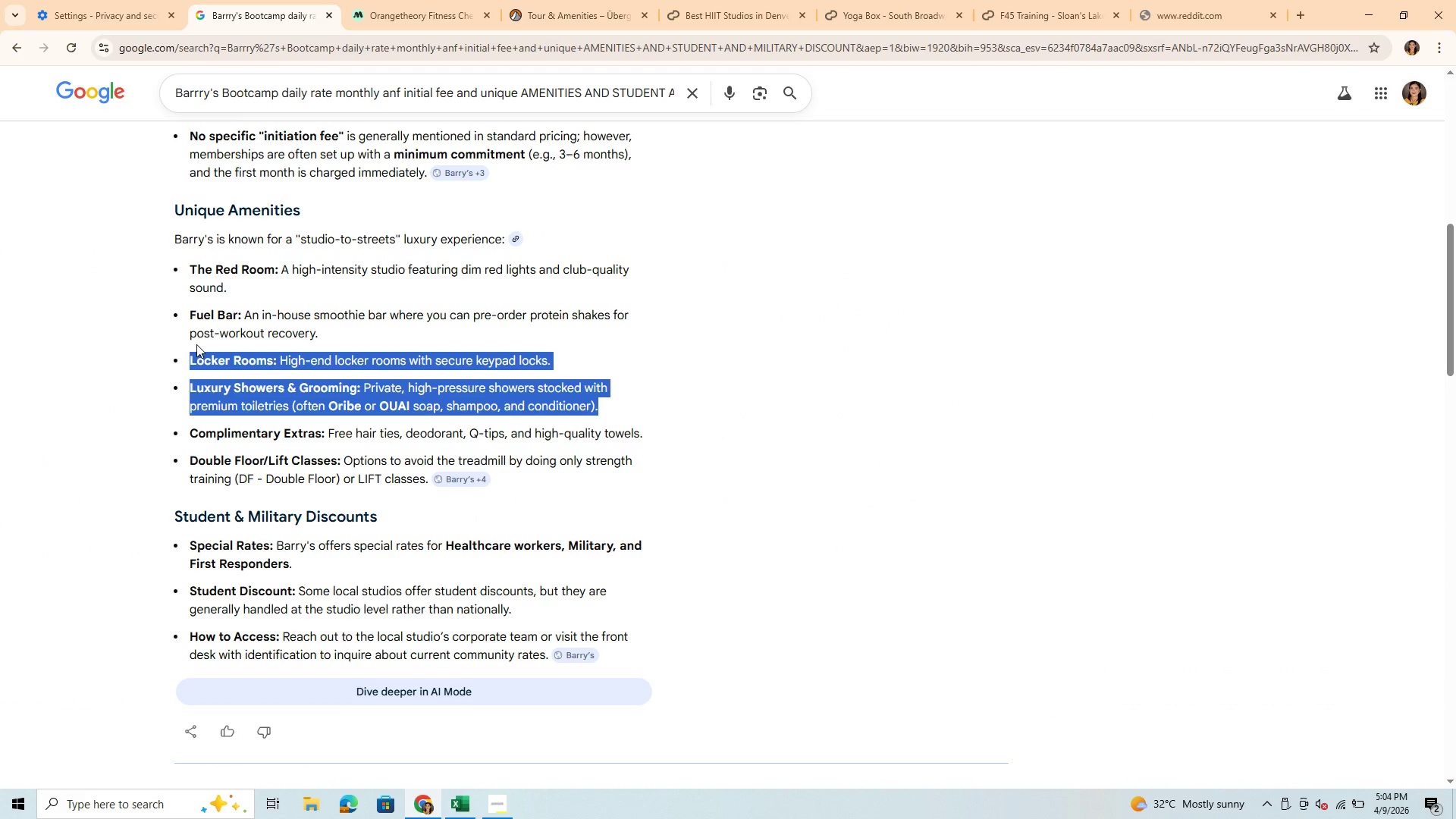 
wait(7.61)
 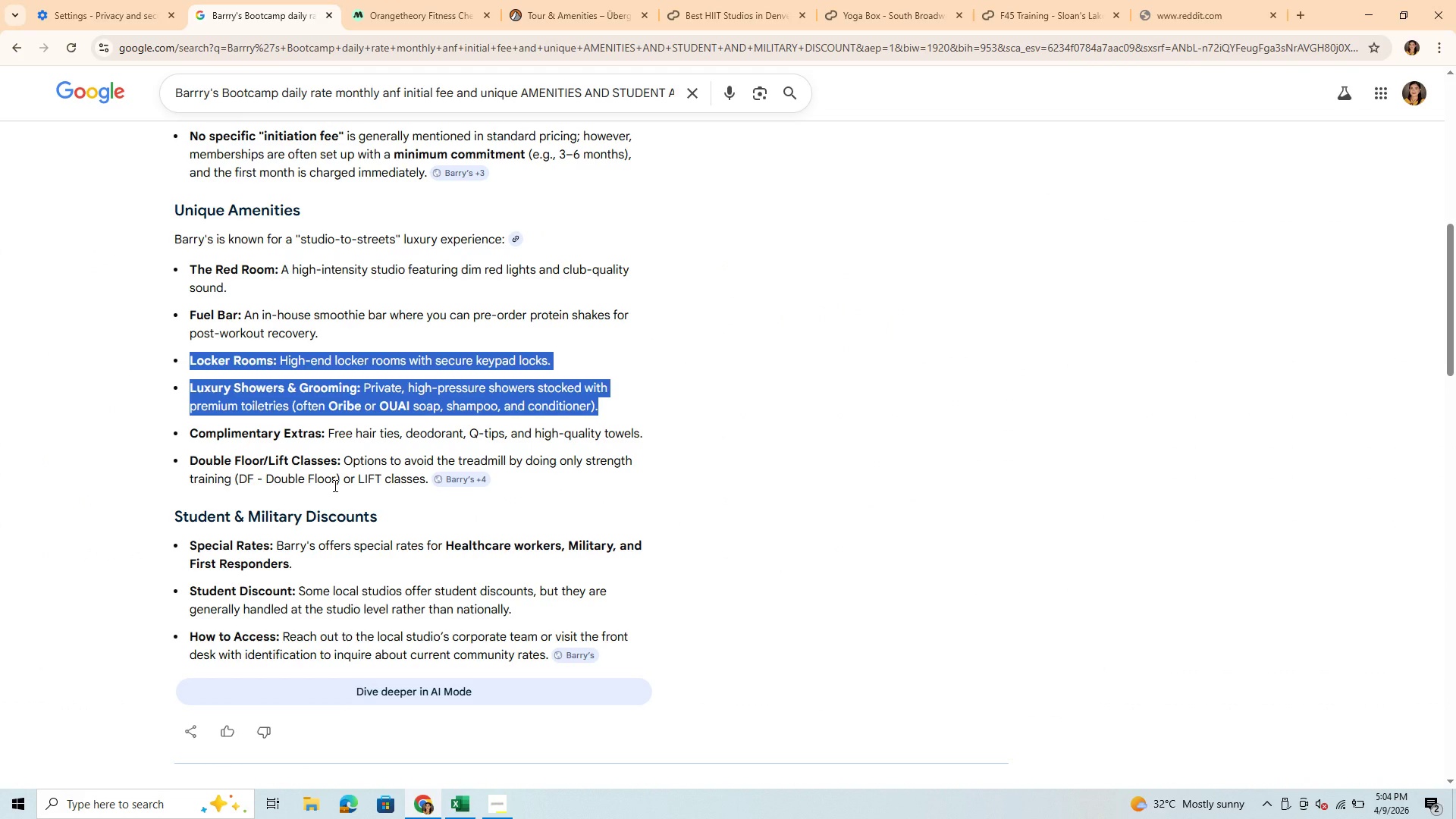 
left_click([212, 393])
 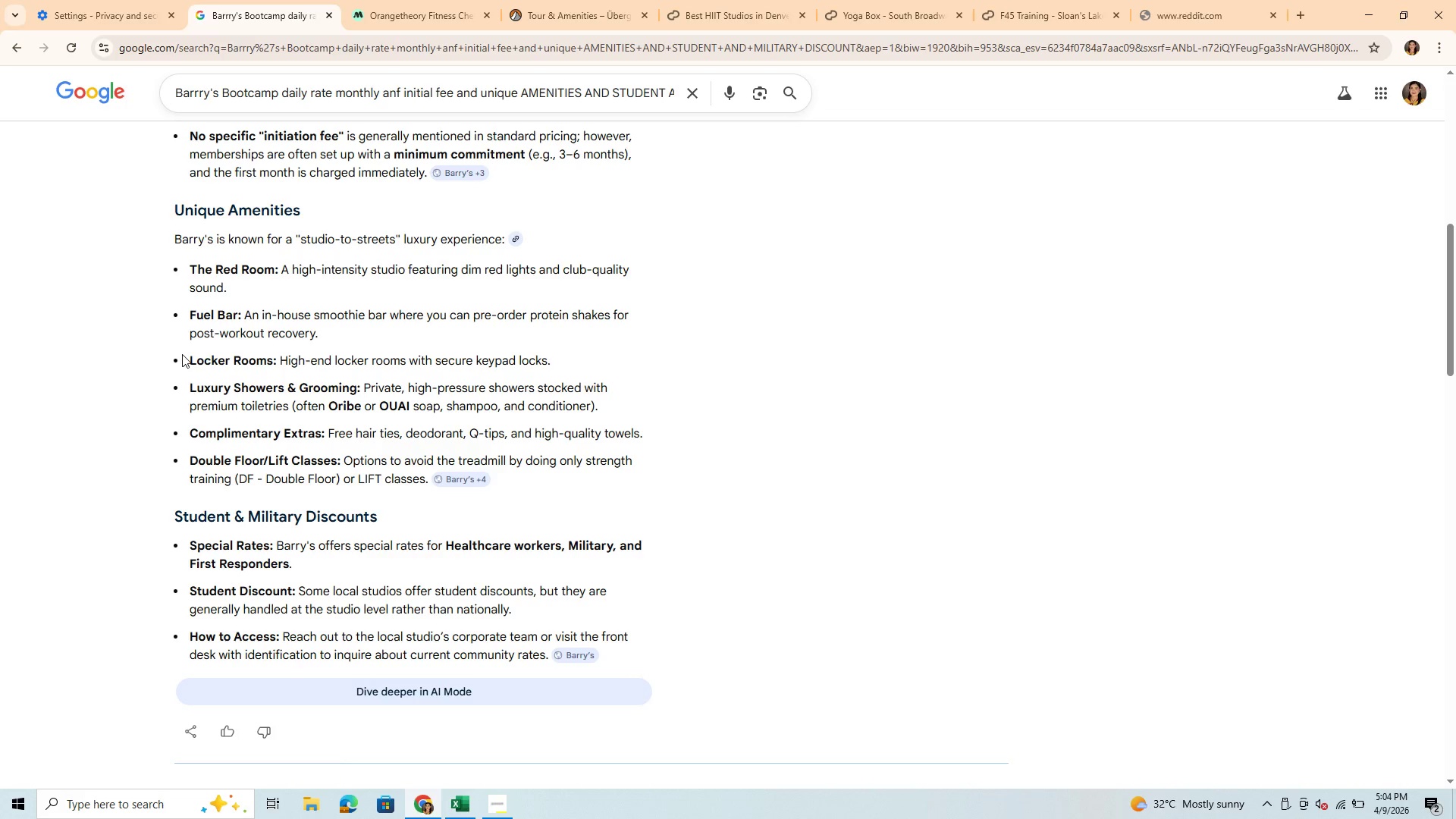 
wait(5.69)
 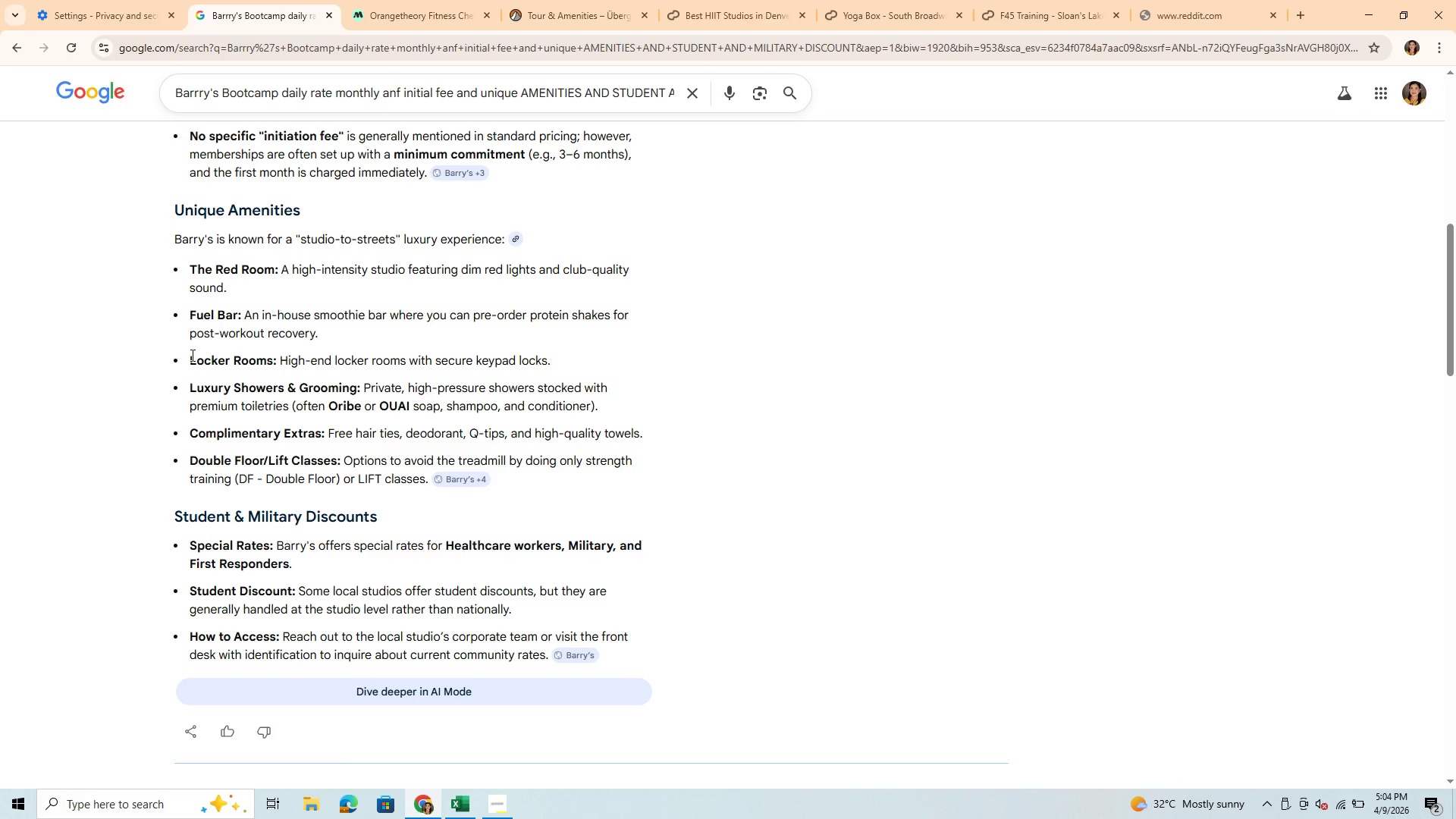 
left_click_drag(start_coordinate=[191, 359], to_coordinate=[273, 358])
 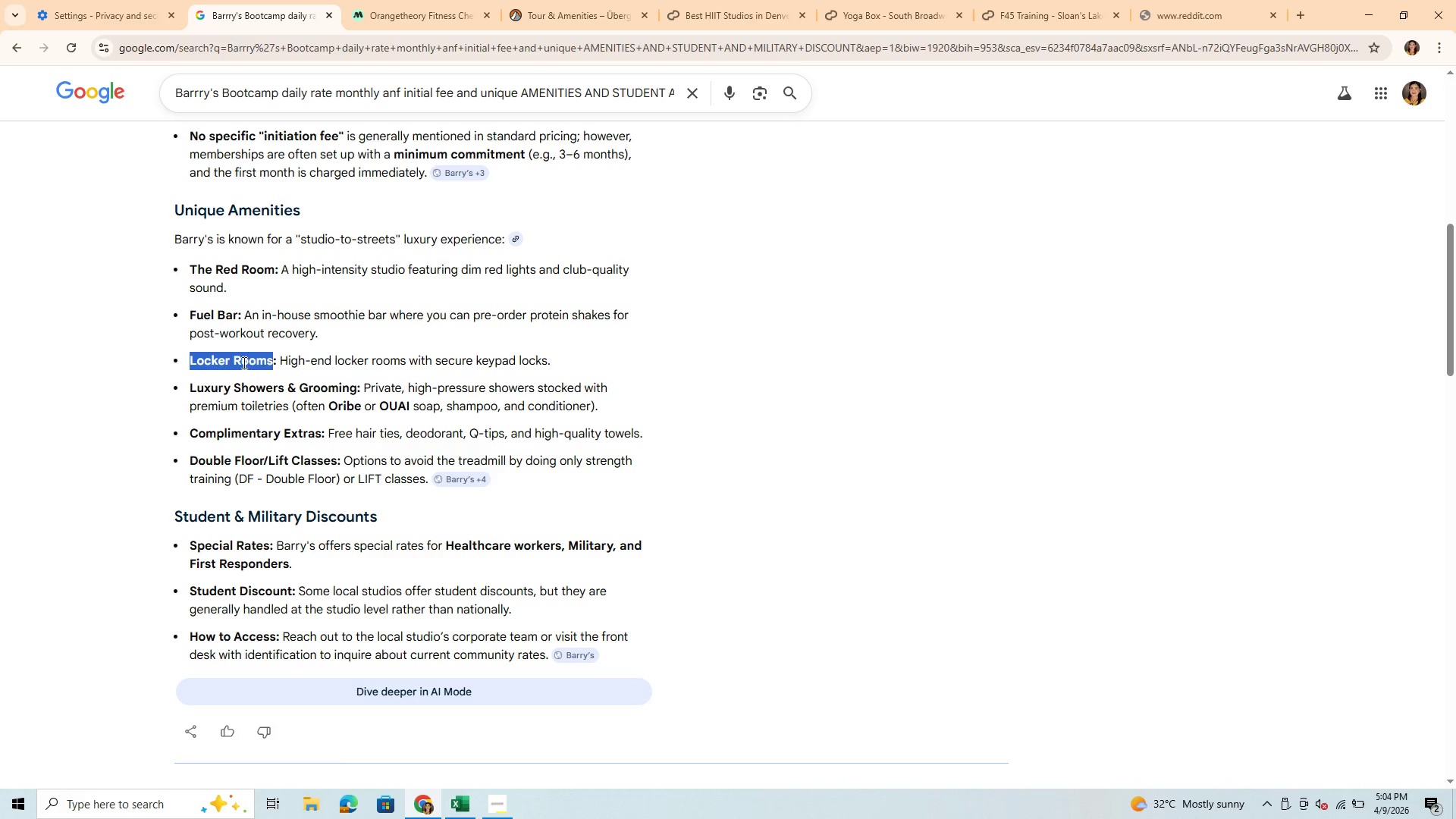 
key(Control+C)
 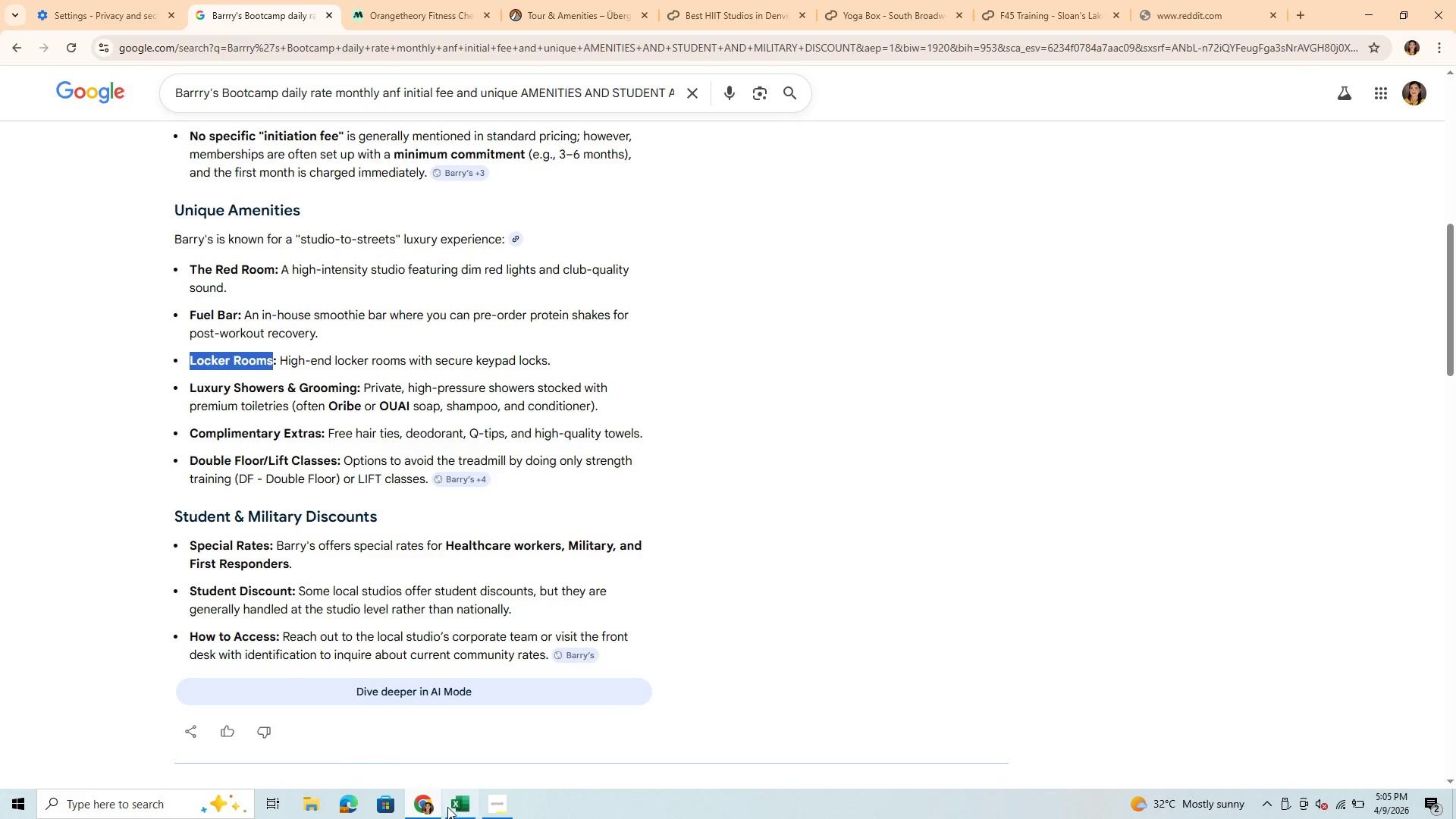 
left_click([451, 807])
 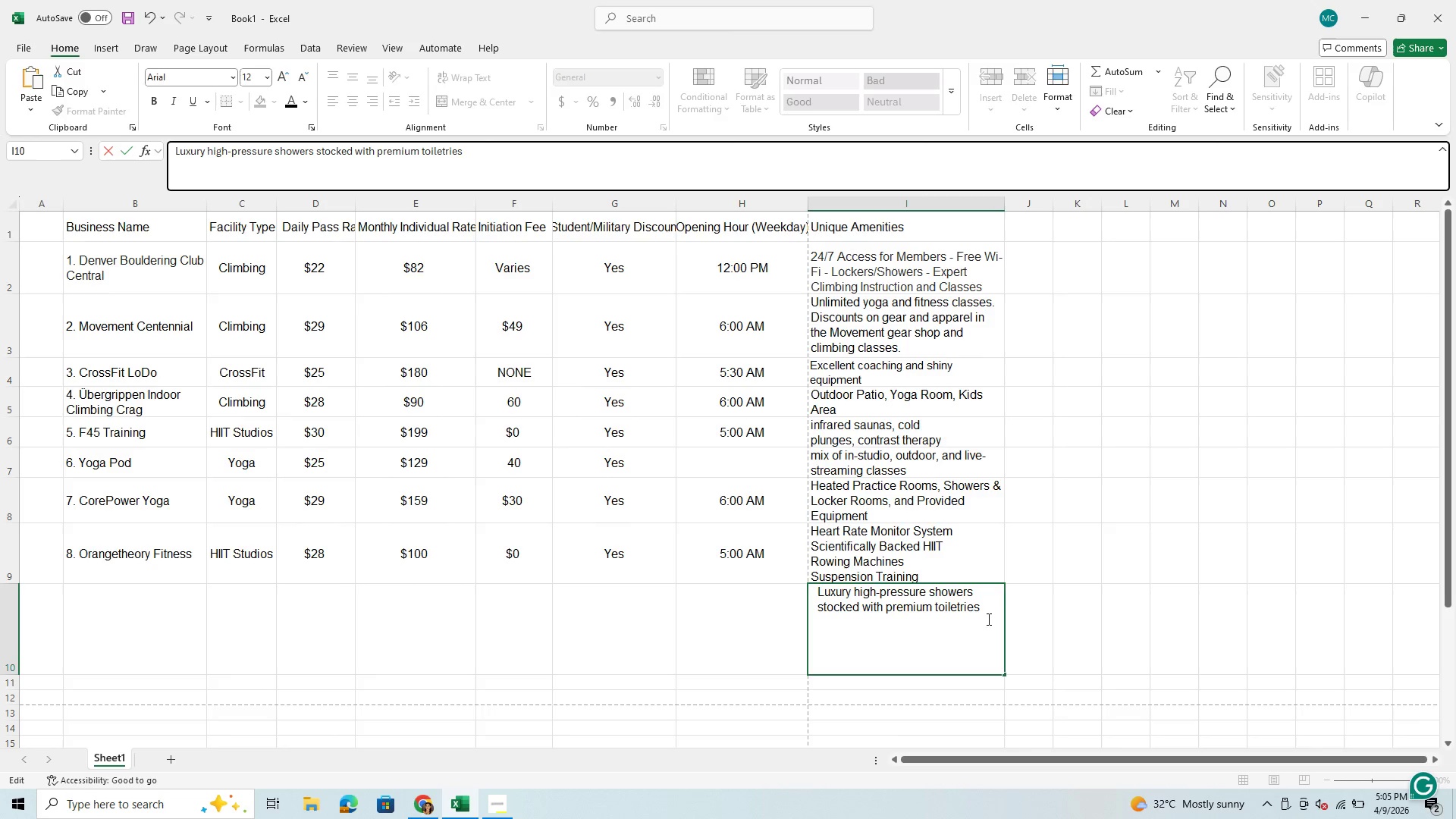 
left_click([987, 619])
 